 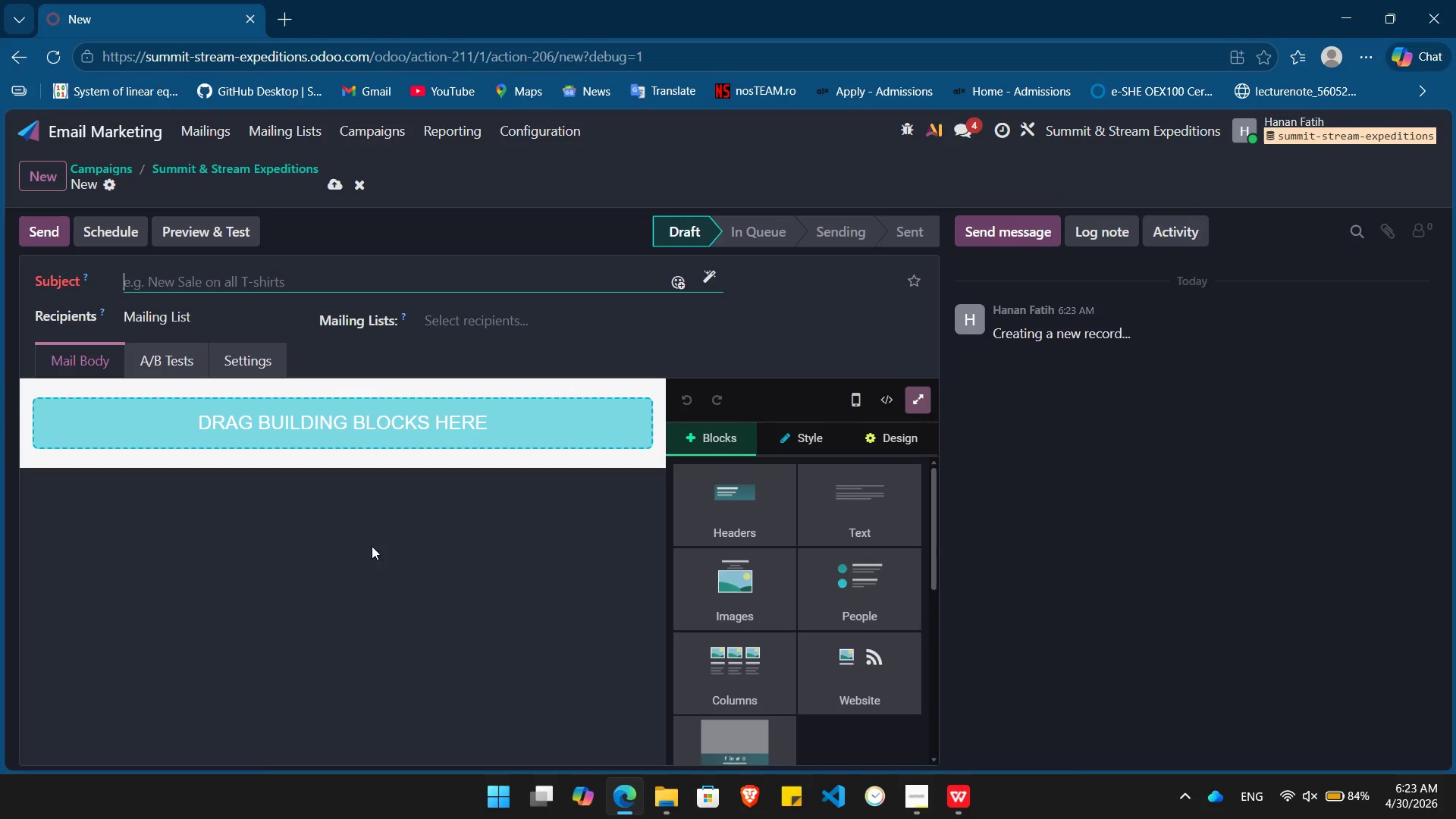 
type(New horizons for your nex )
 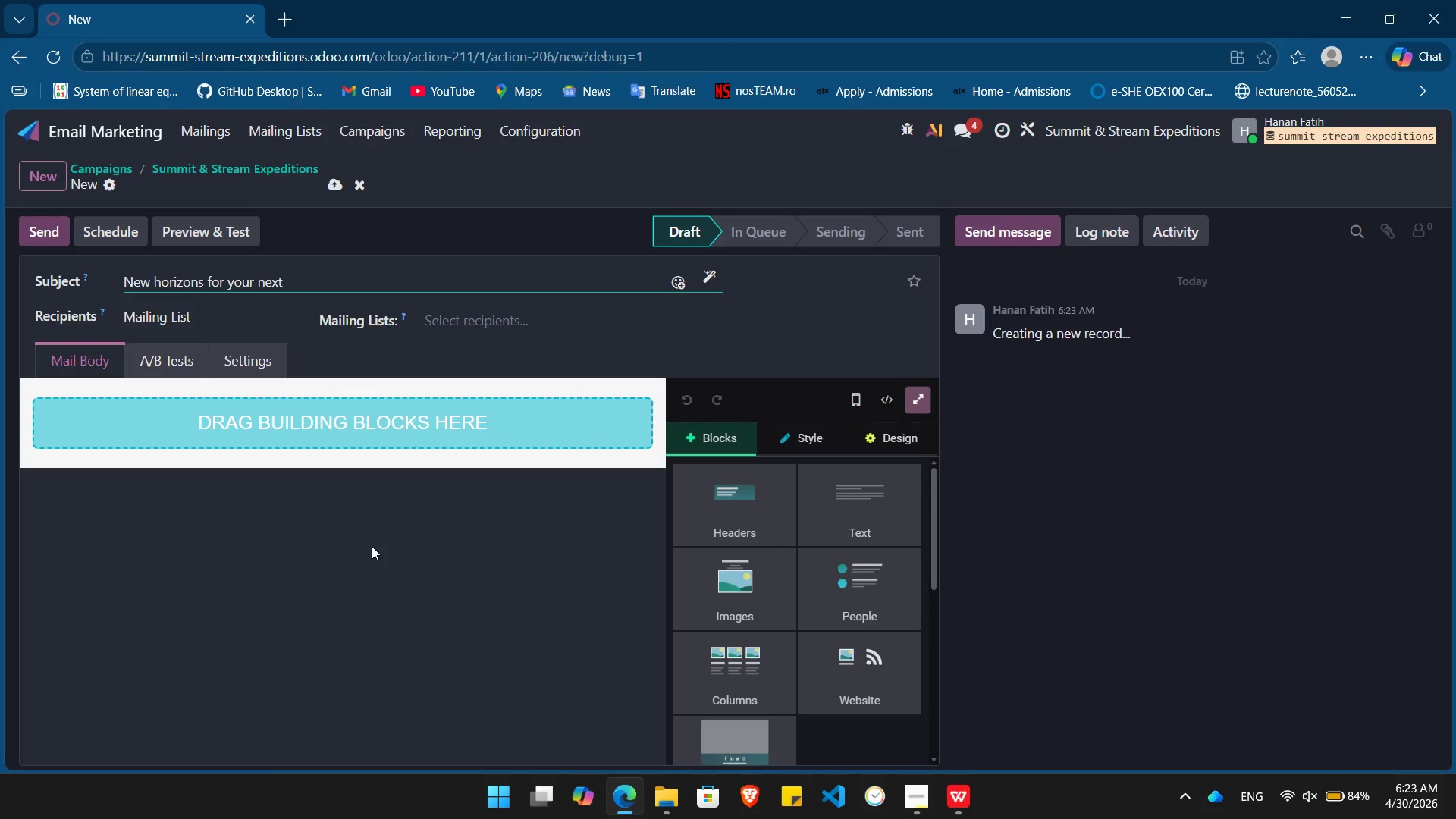 
hold_key(key=T, duration=12.73)
 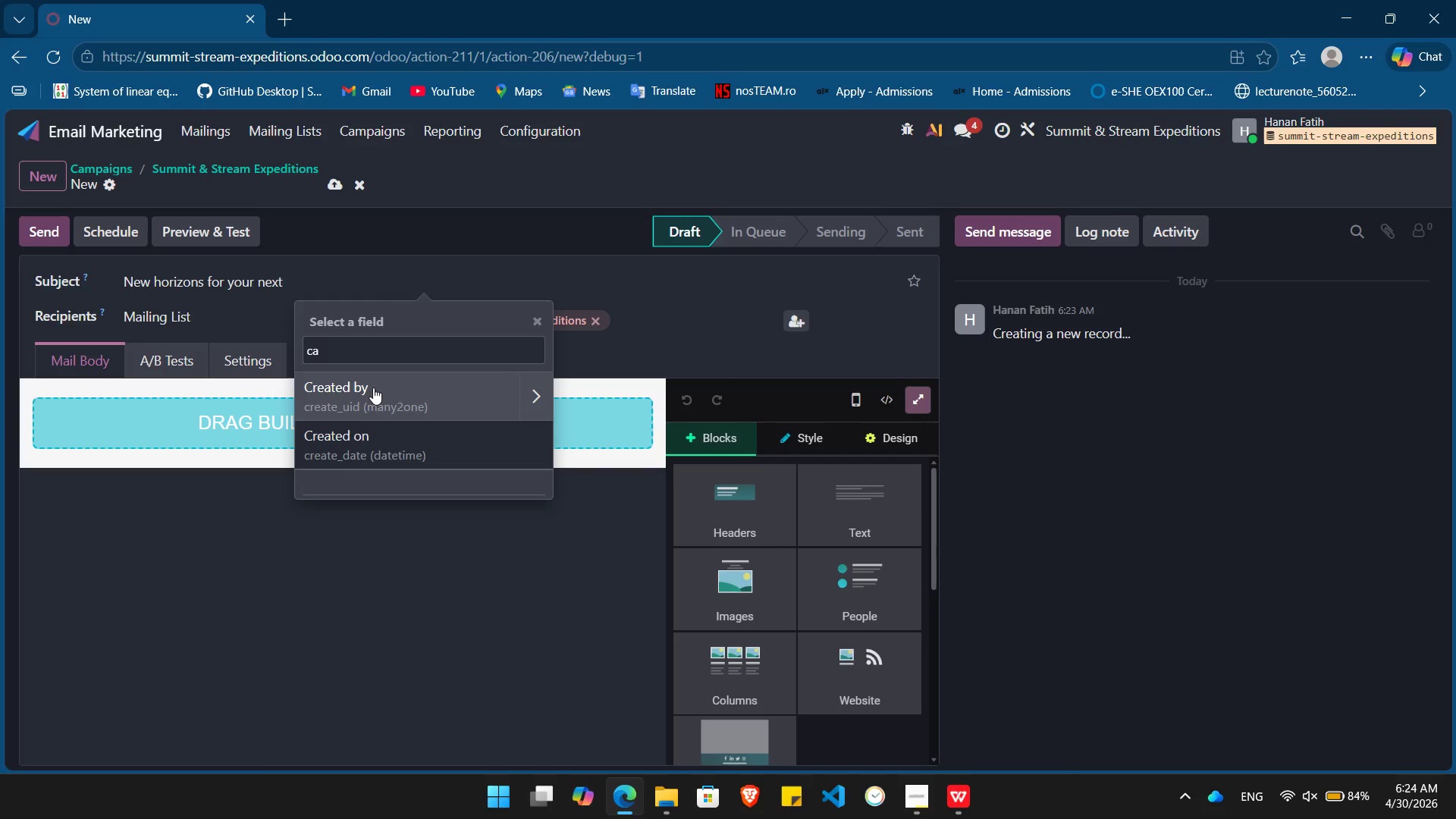 
left_click([509, 319])
 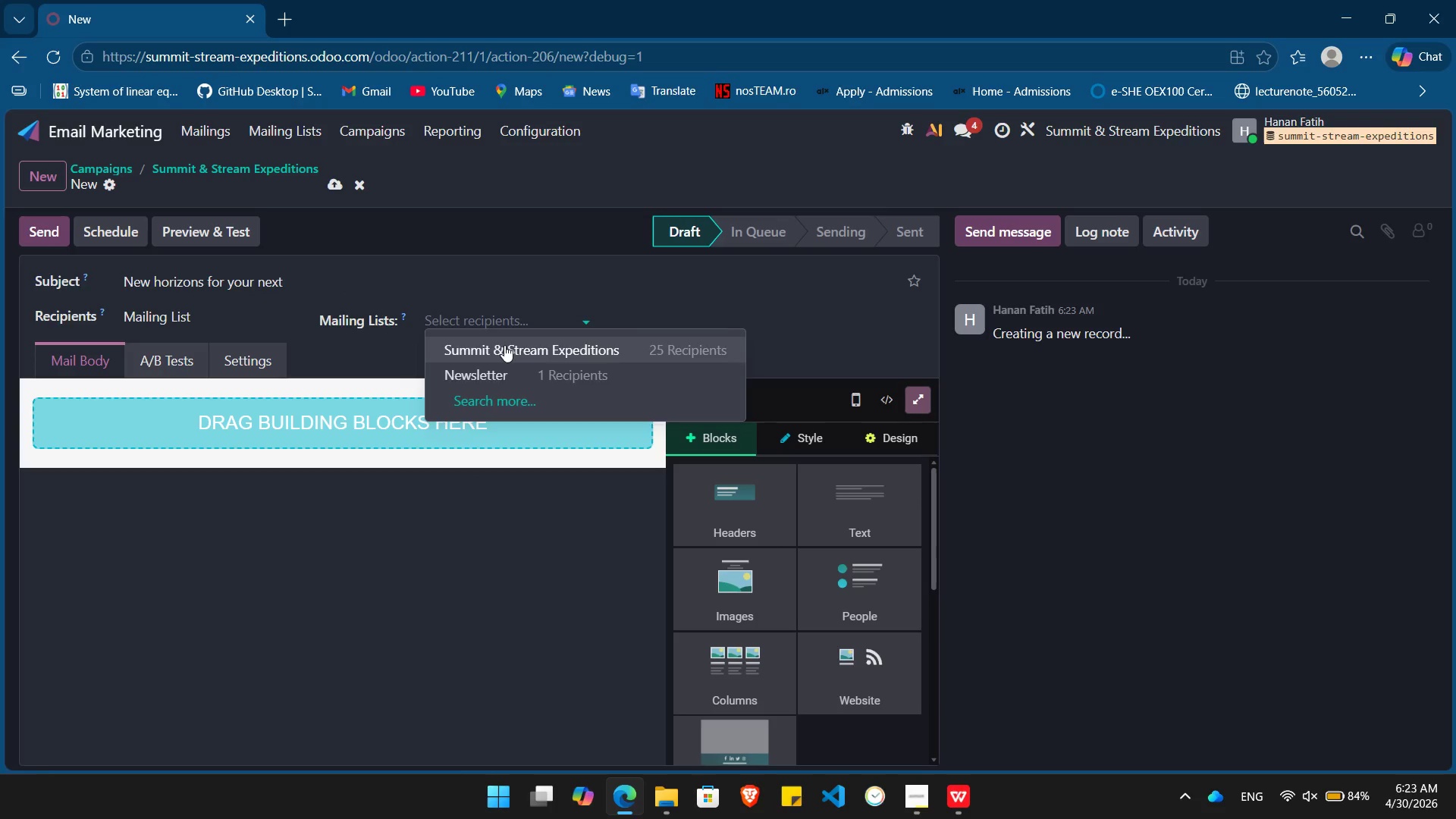 
left_click([504, 345])
 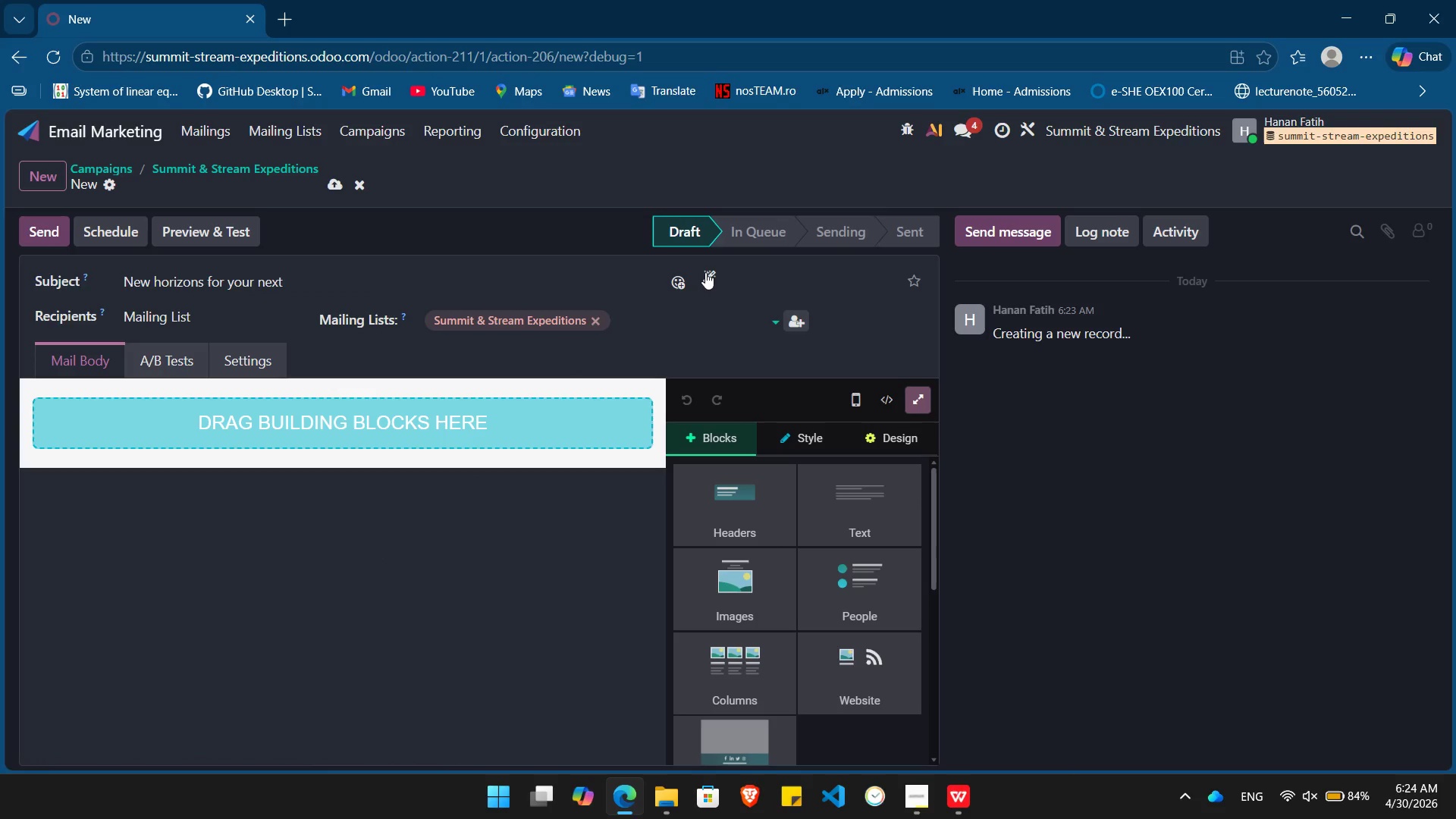 
left_click([708, 271])
 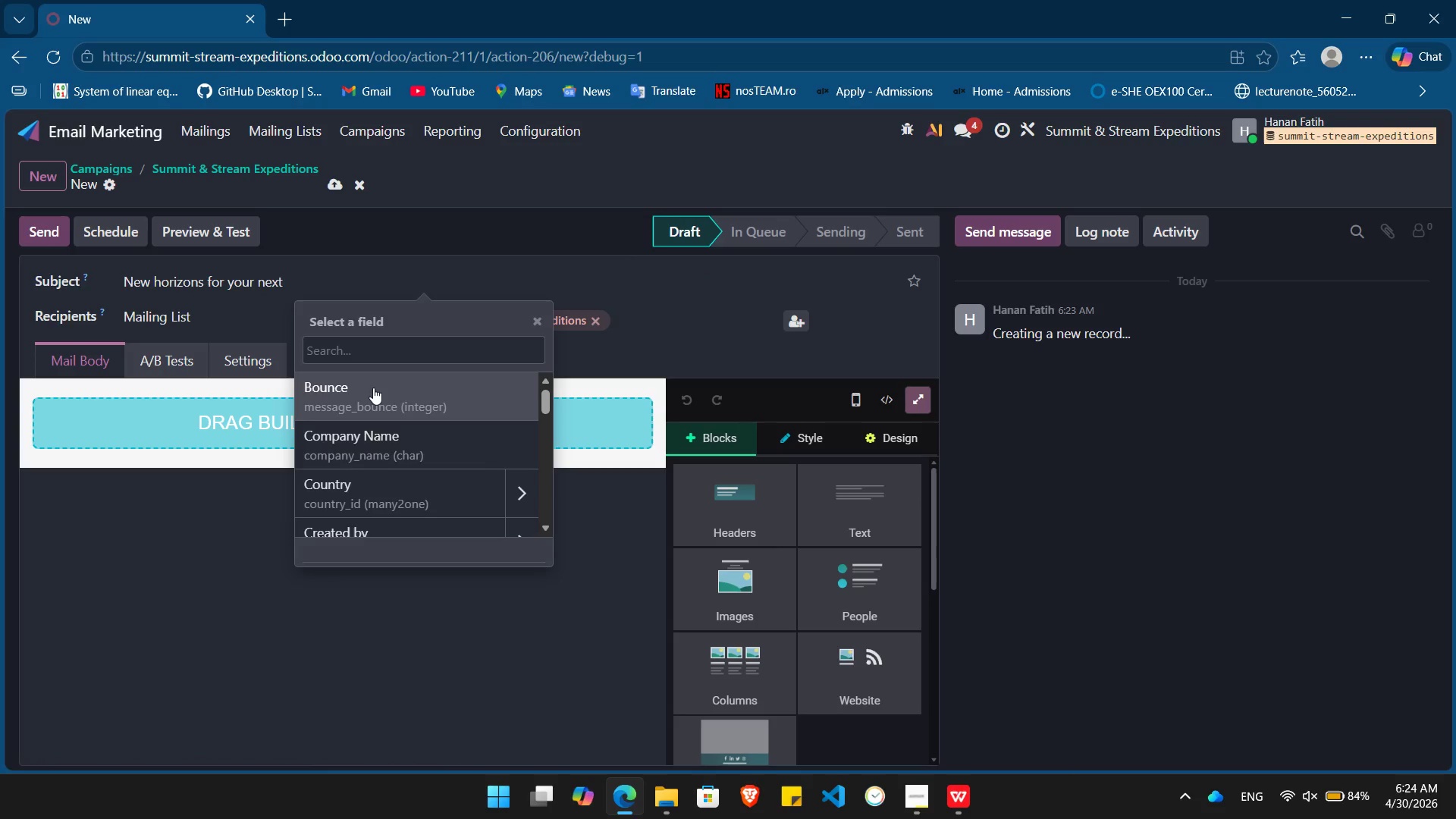 
hold_key(key=C, duration=0.39)
 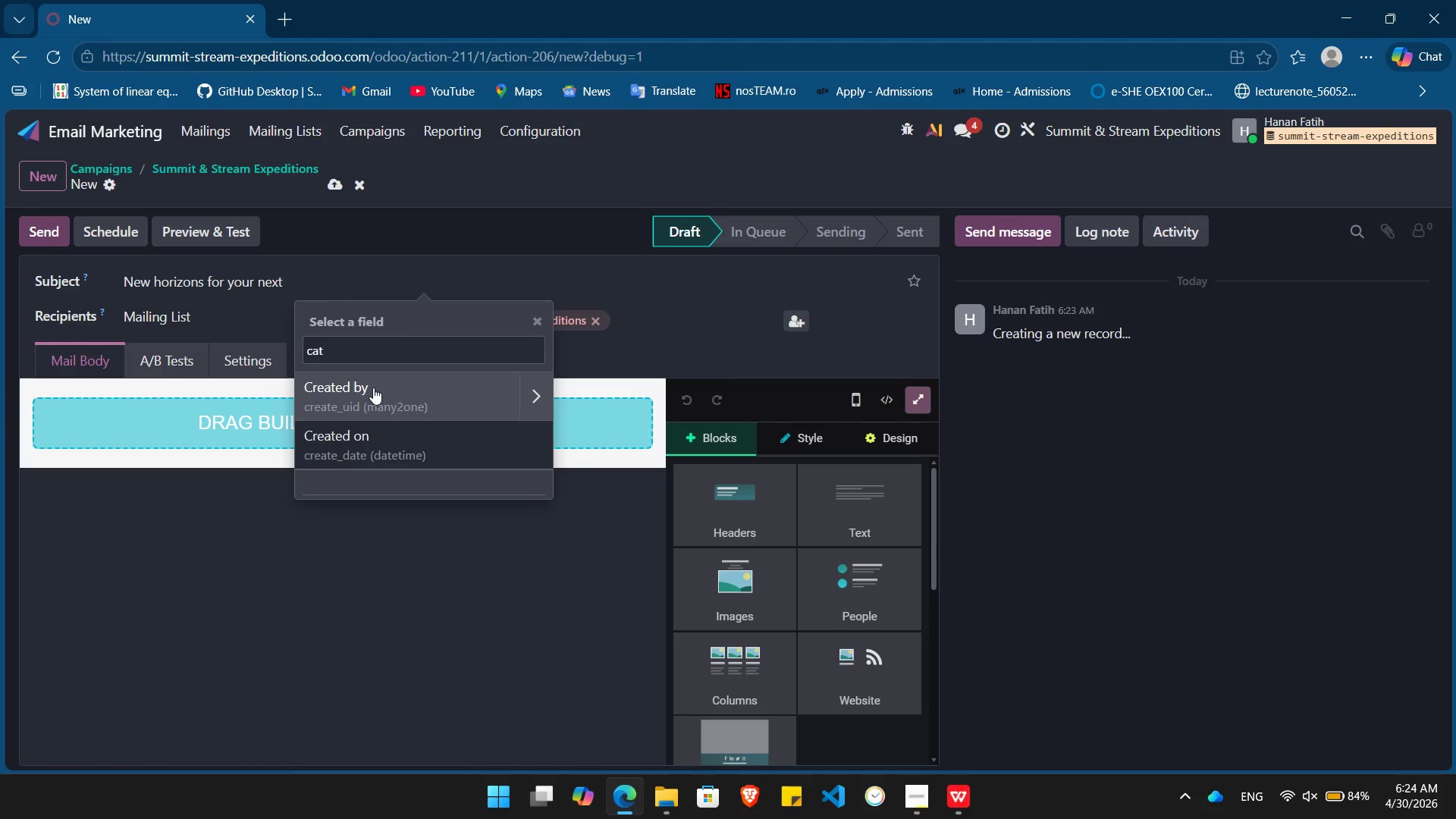 
type(a)
key(Backspace)
key(Backspace)
key(Backspace)
type(act)
 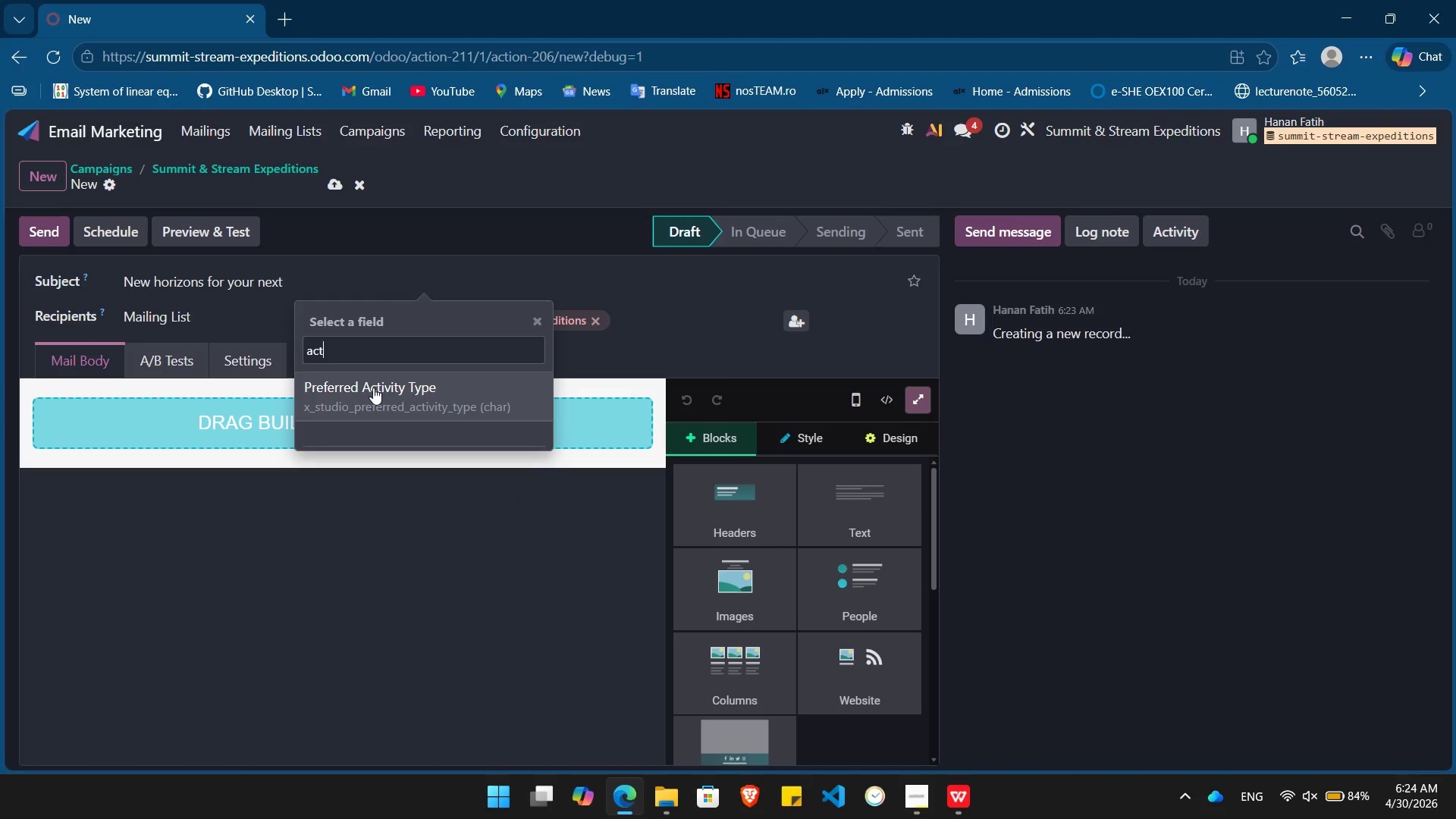 
key(Enter)
 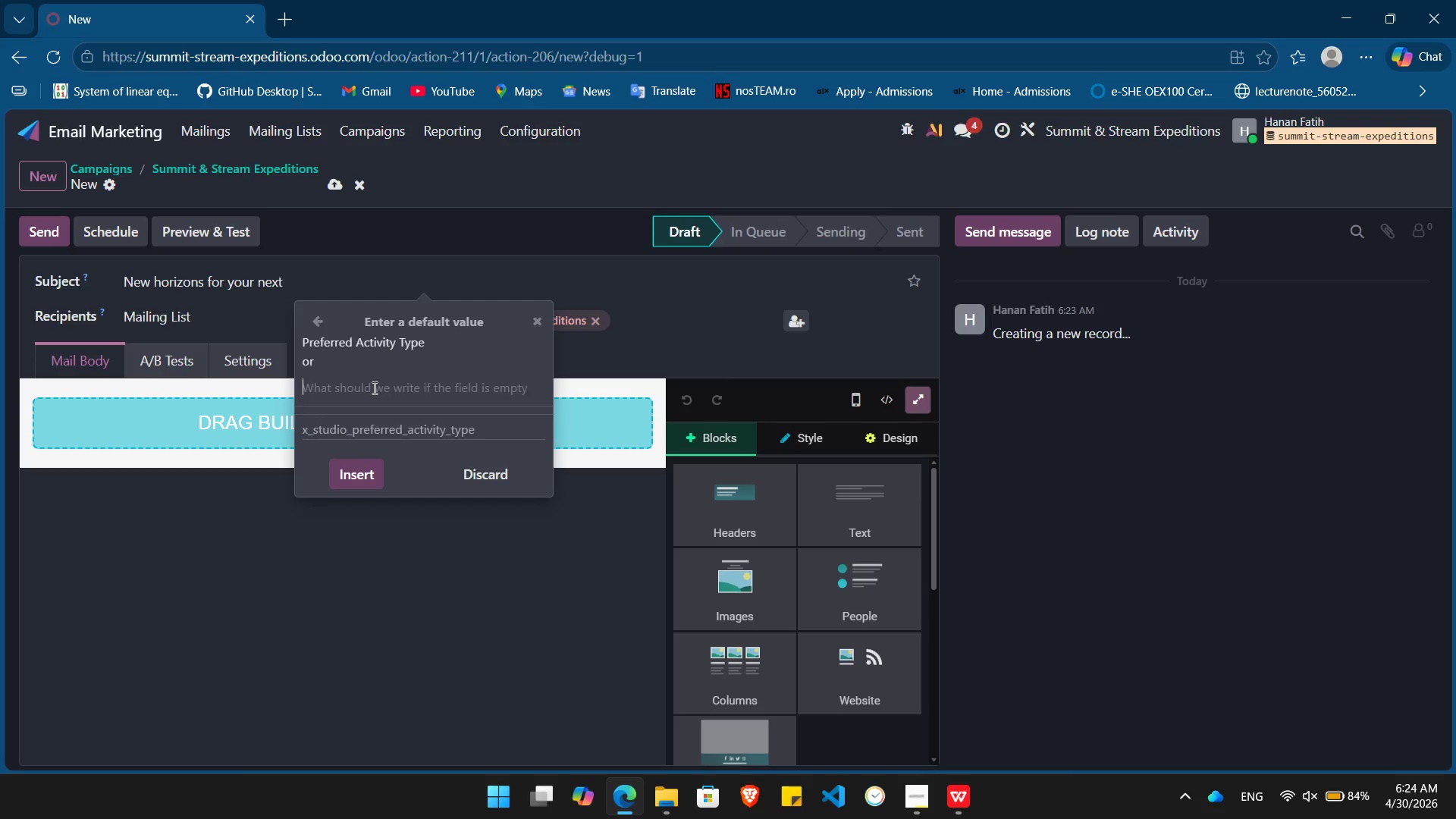 
type(activity)
 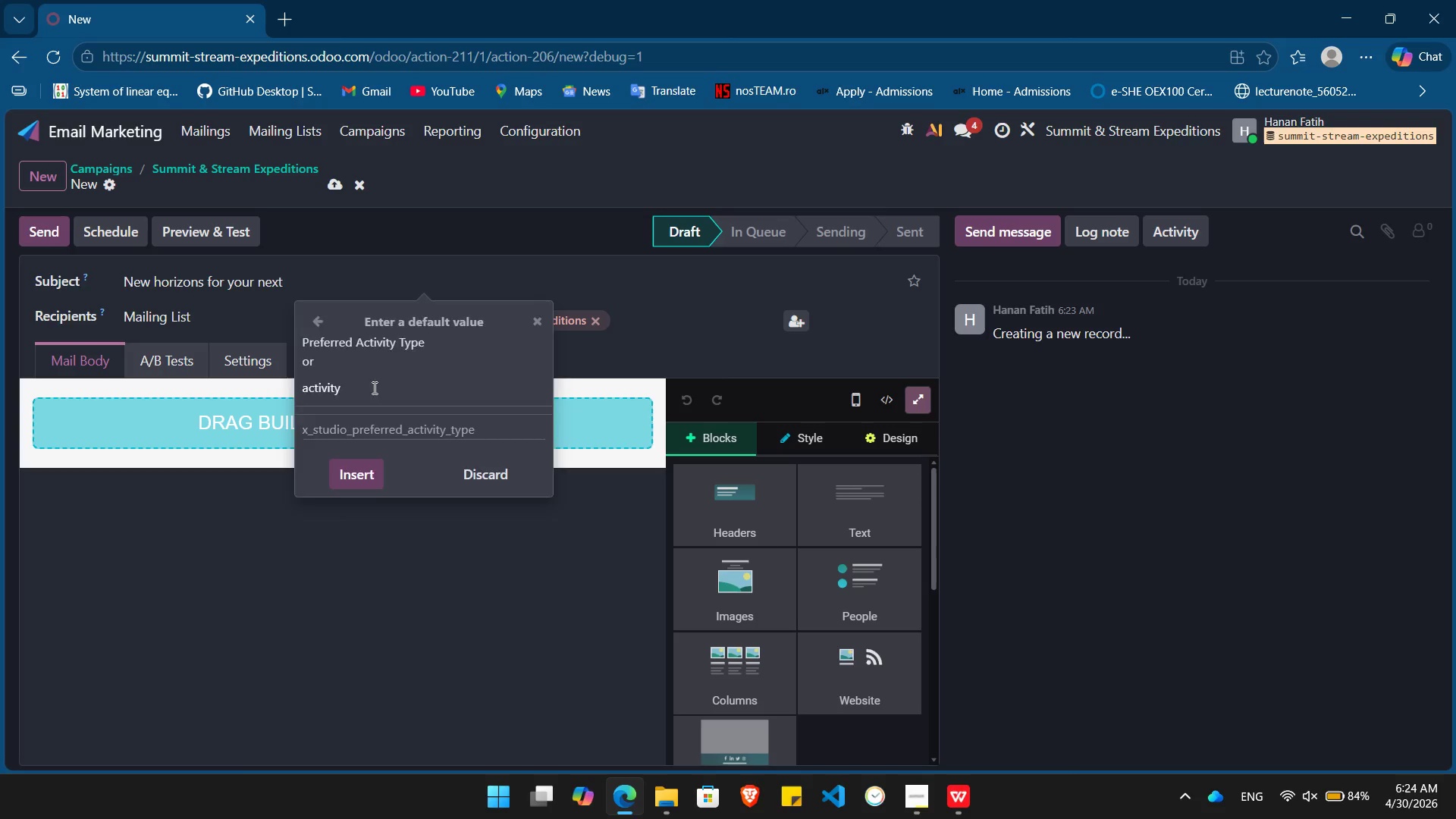 
key(Enter)
 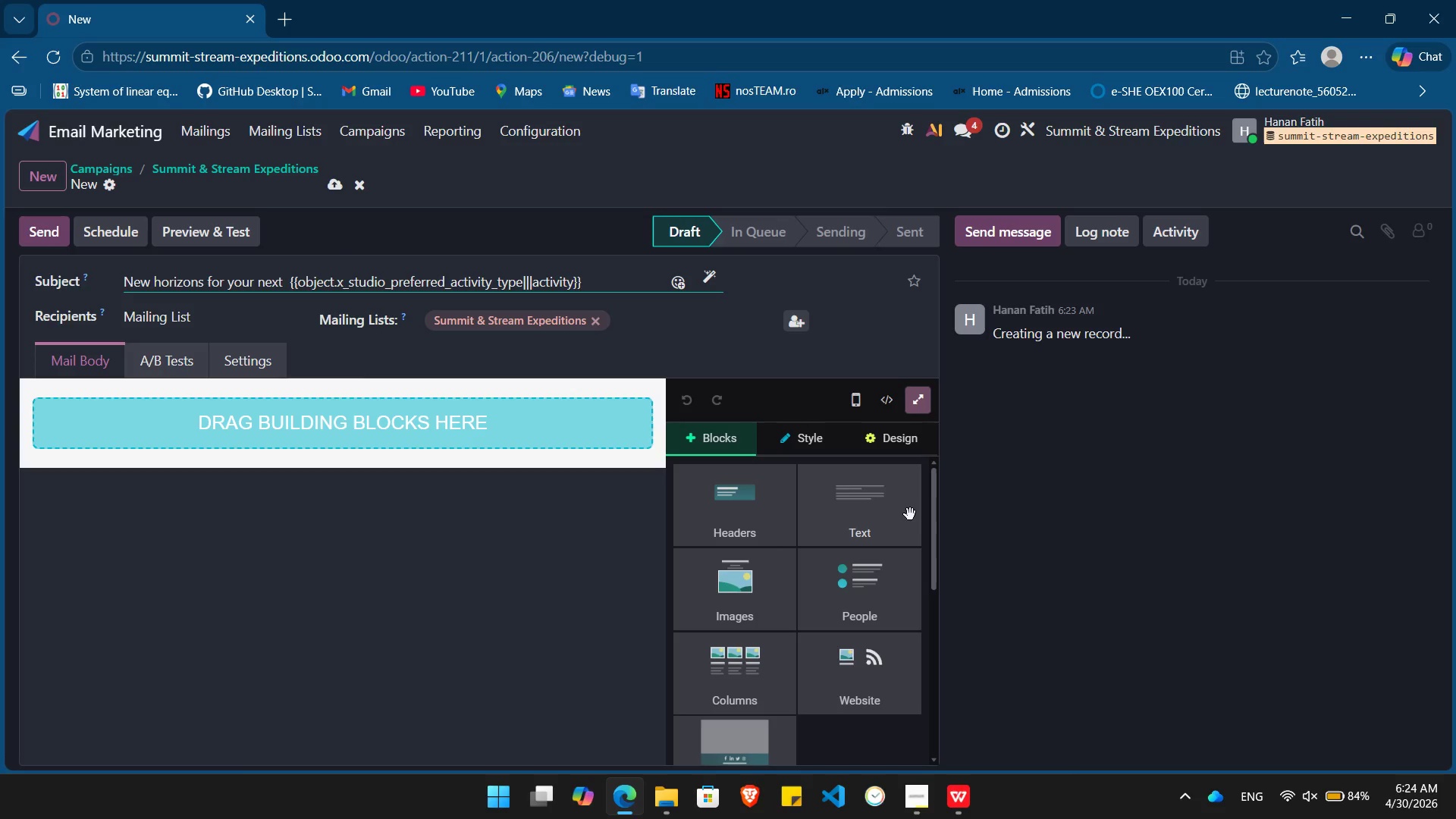 
left_click_drag(start_coordinate=[890, 532], to_coordinate=[365, 414])
 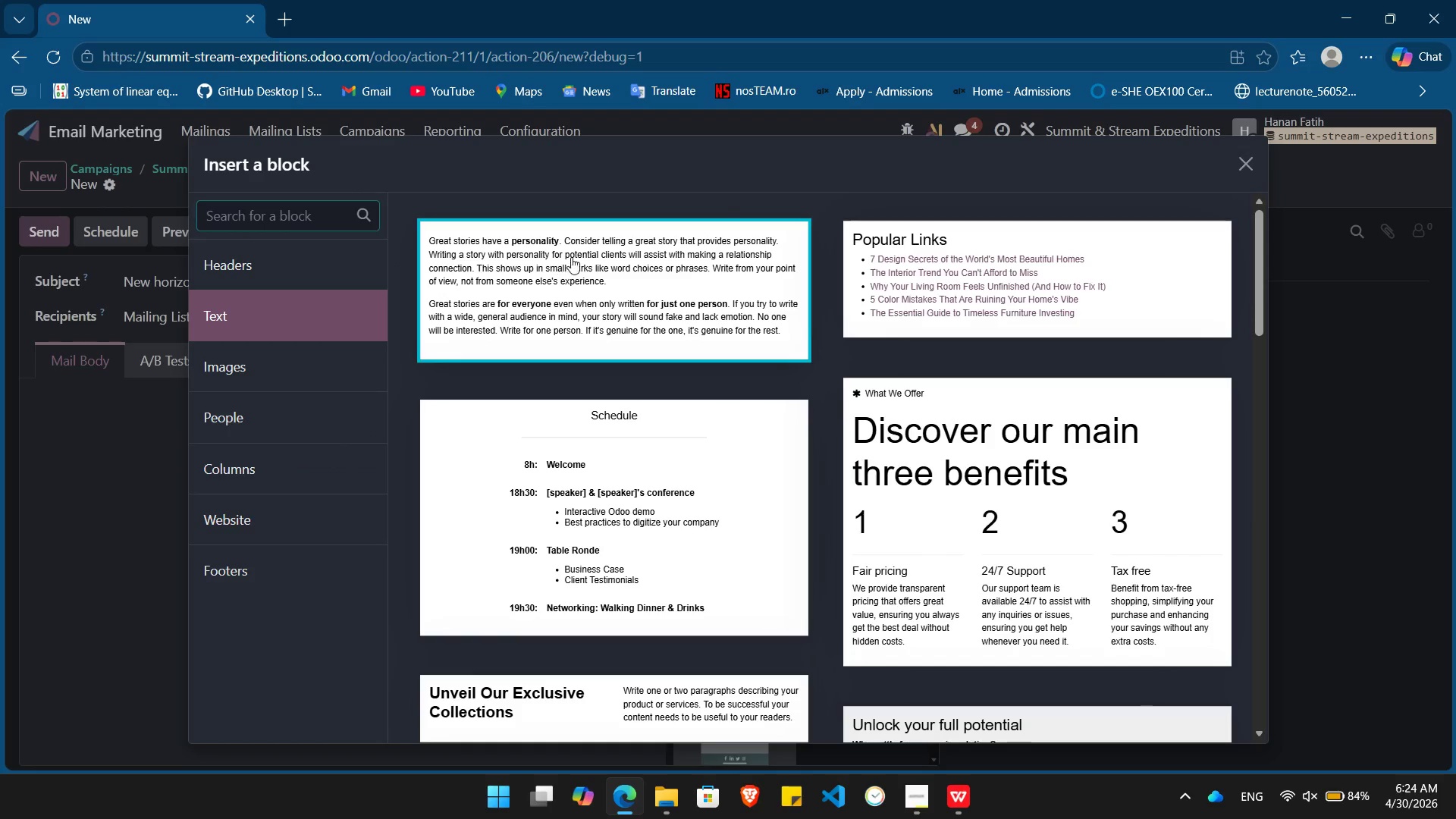 
left_click([572, 256])
 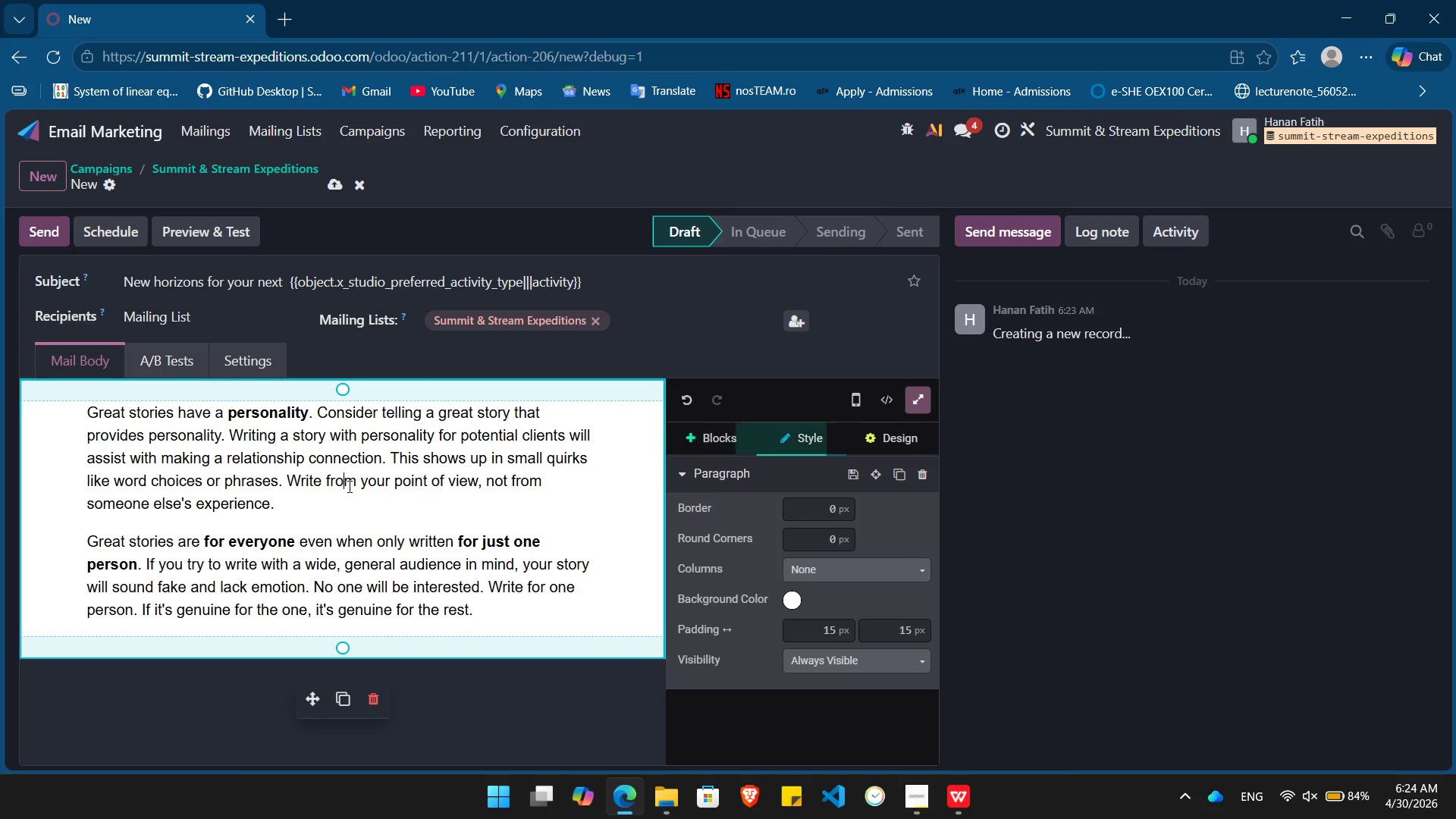 
key(Control+A)
 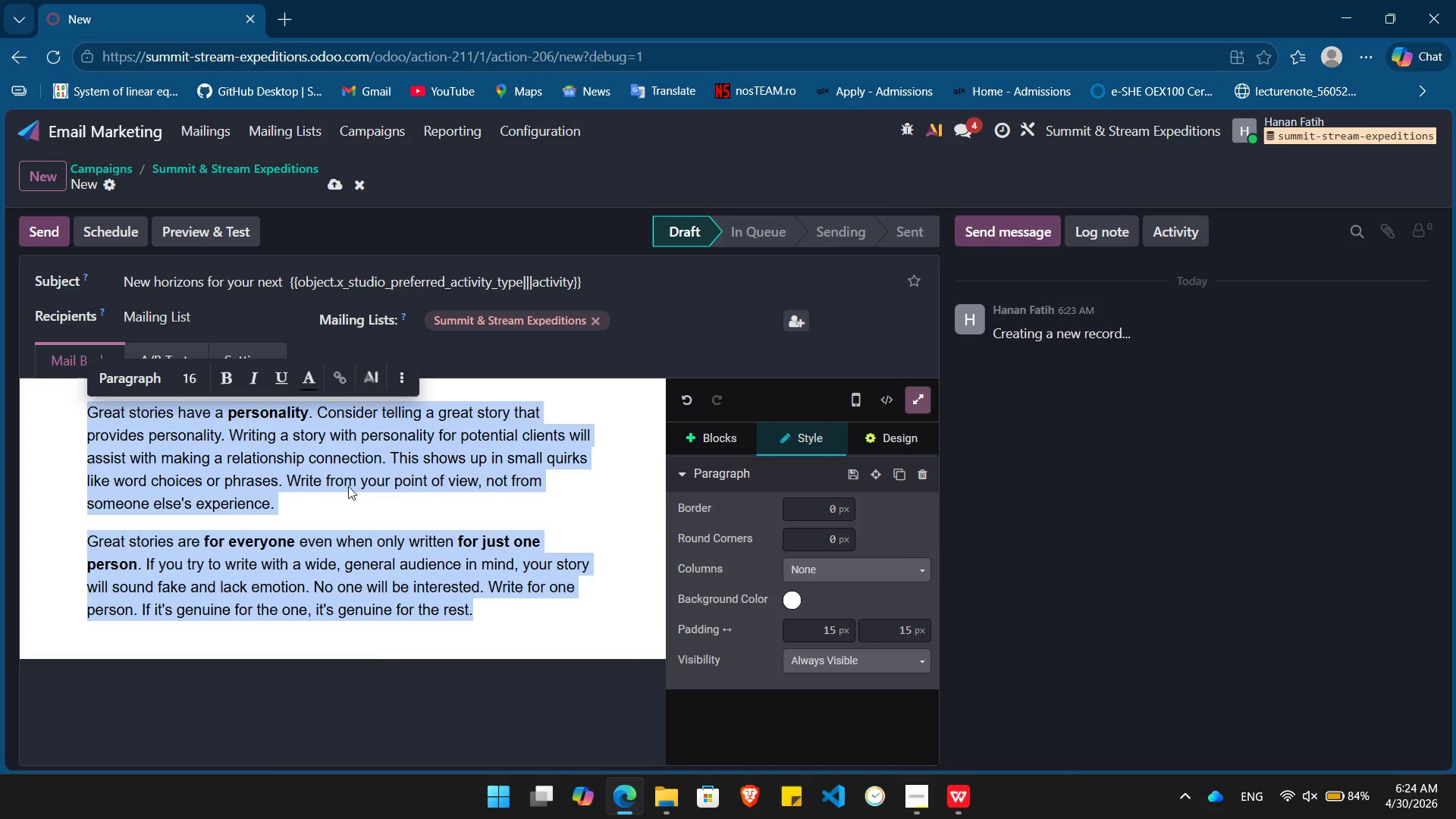 
key(Backspace)
 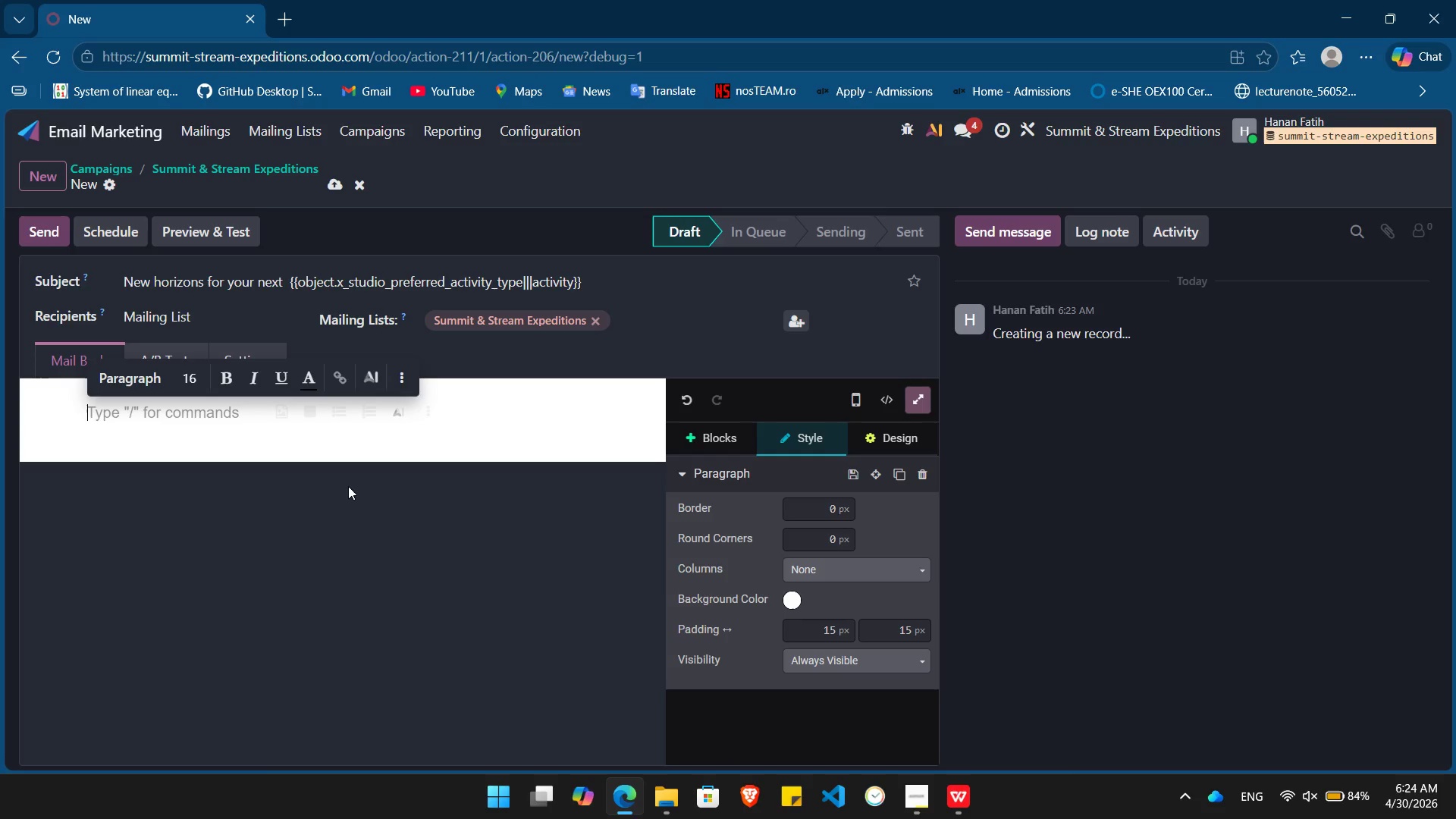 
wait(12.47)
 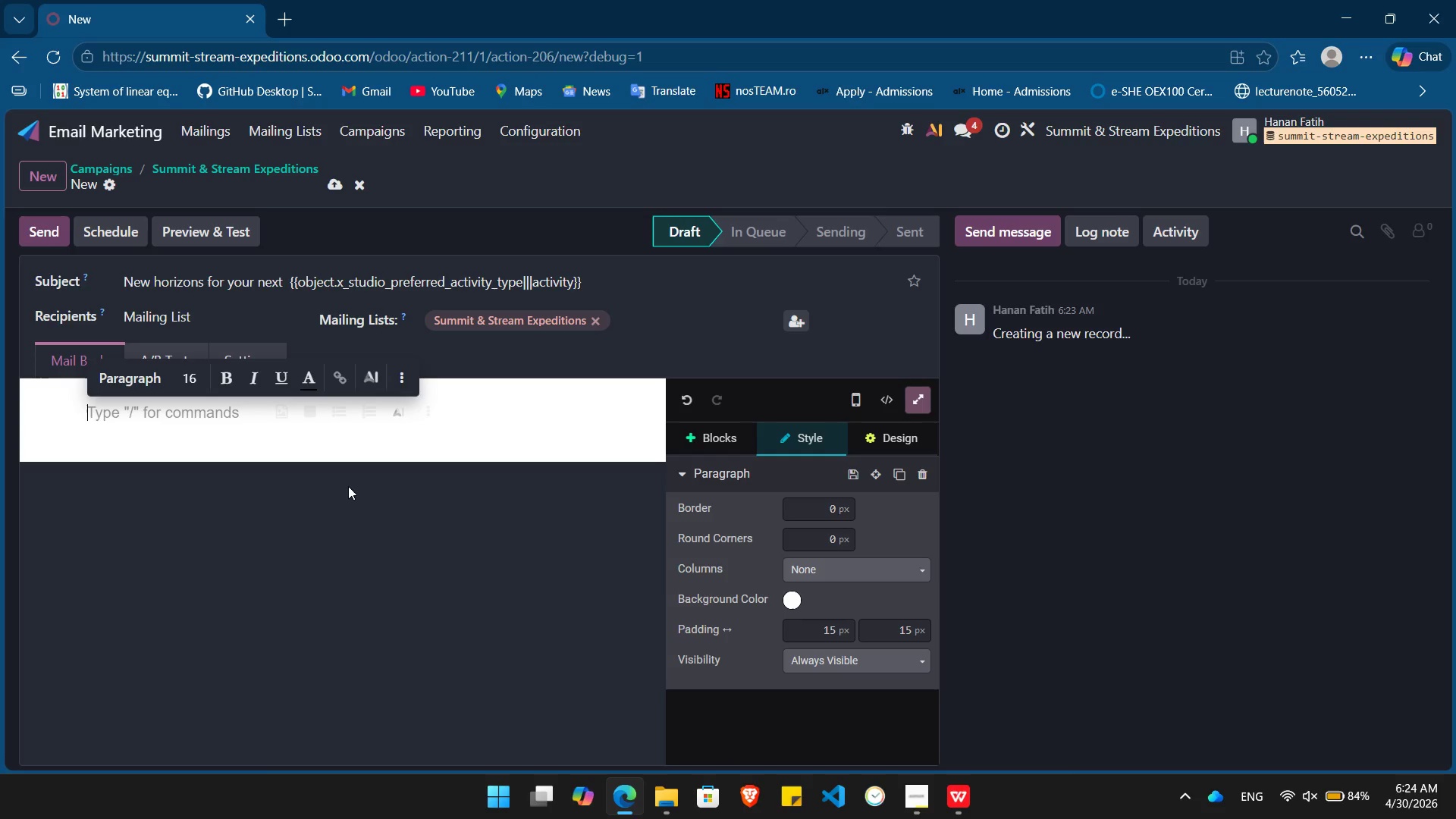 
left_click([171, 416])
 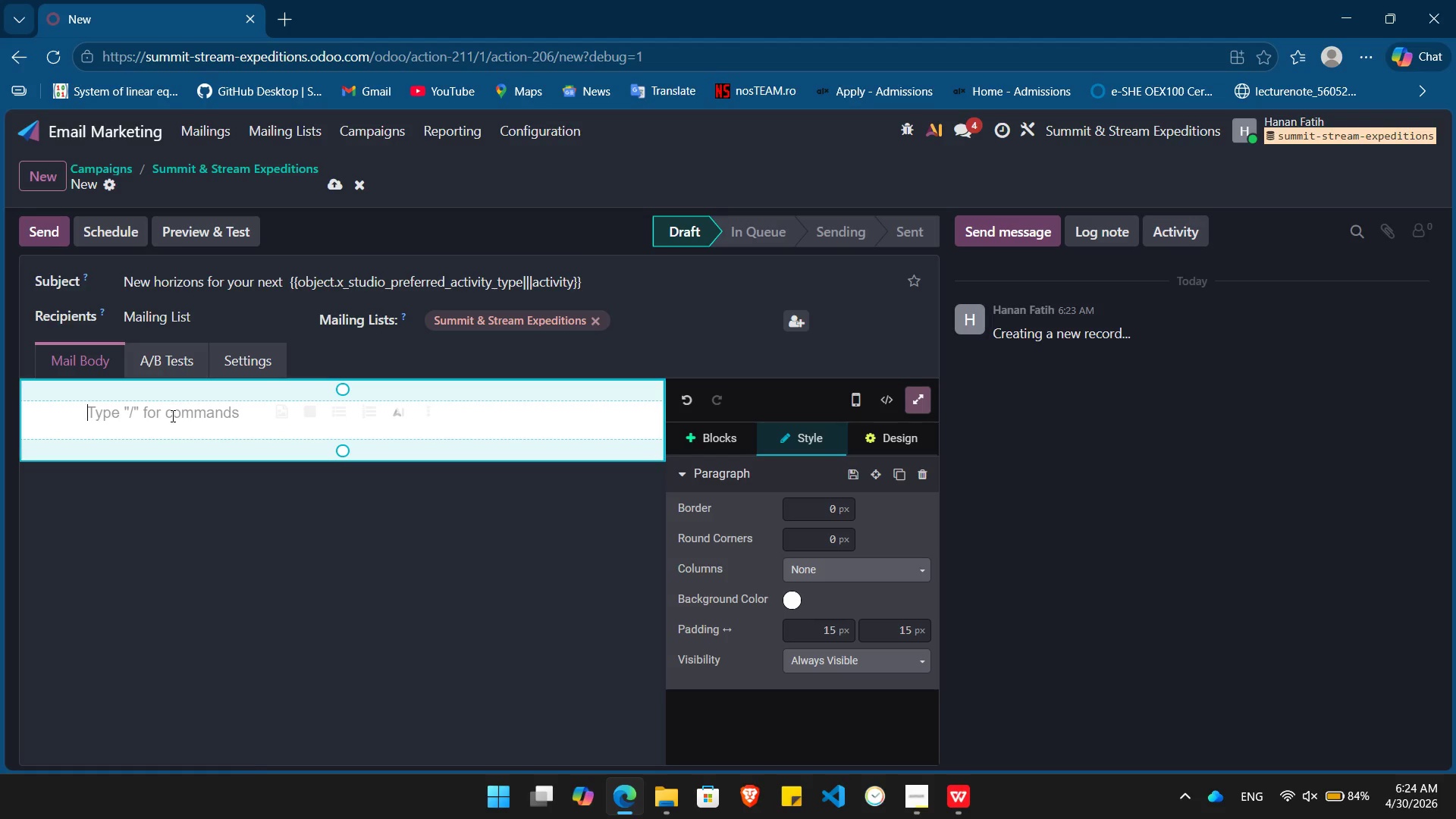 
wait(18.06)
 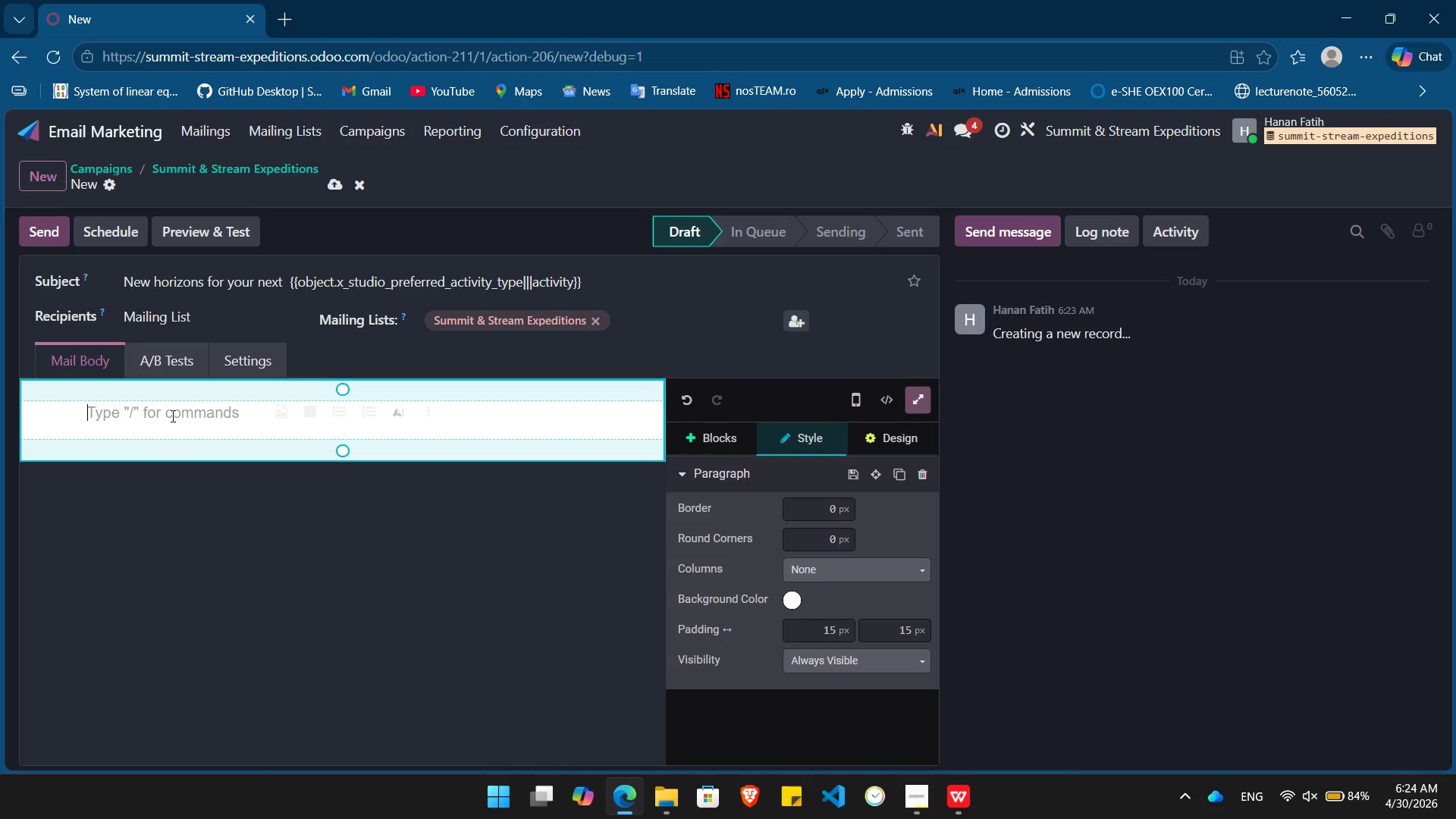 
type(It)
 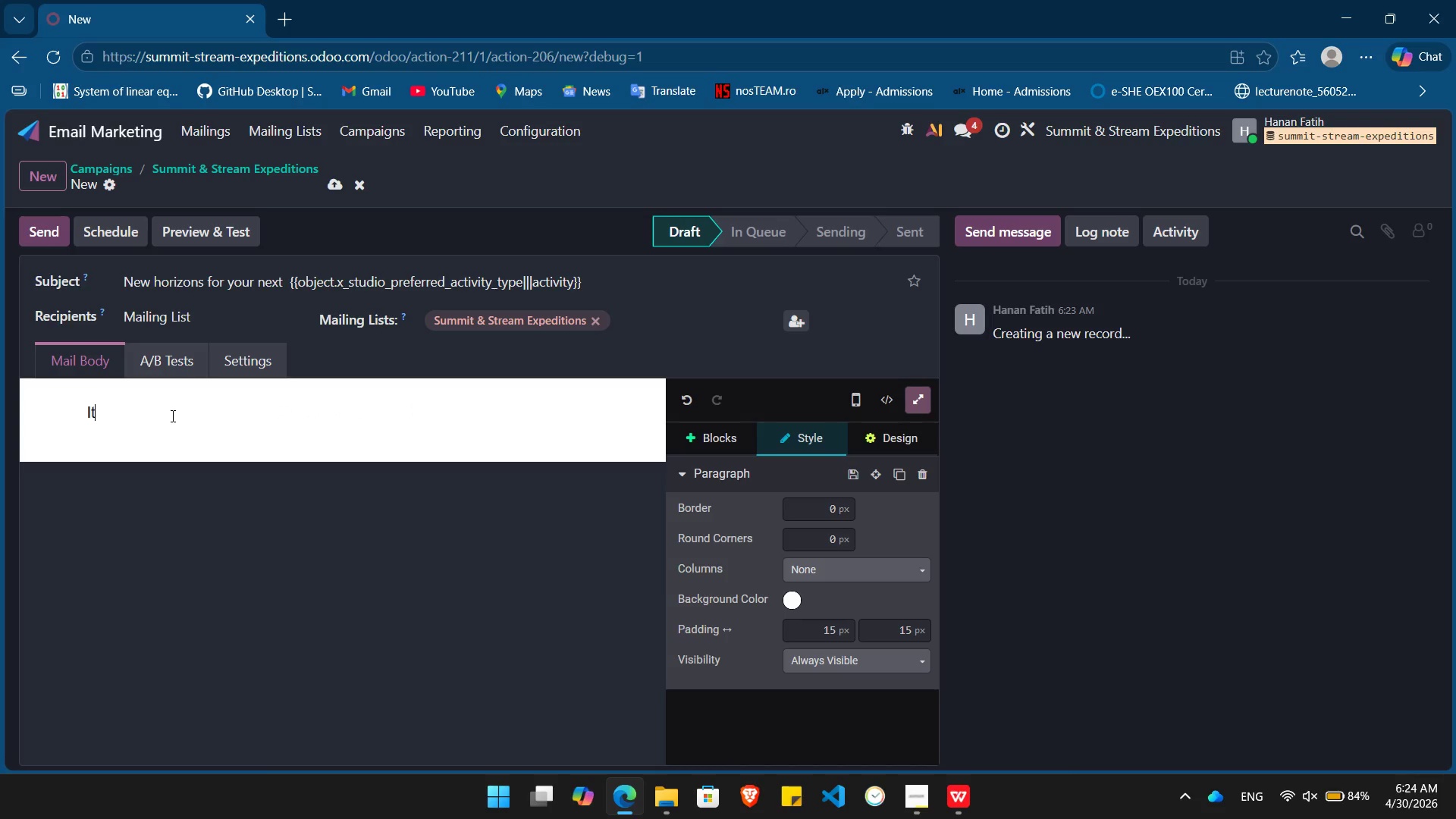 
type('s been over 18 months, /)
 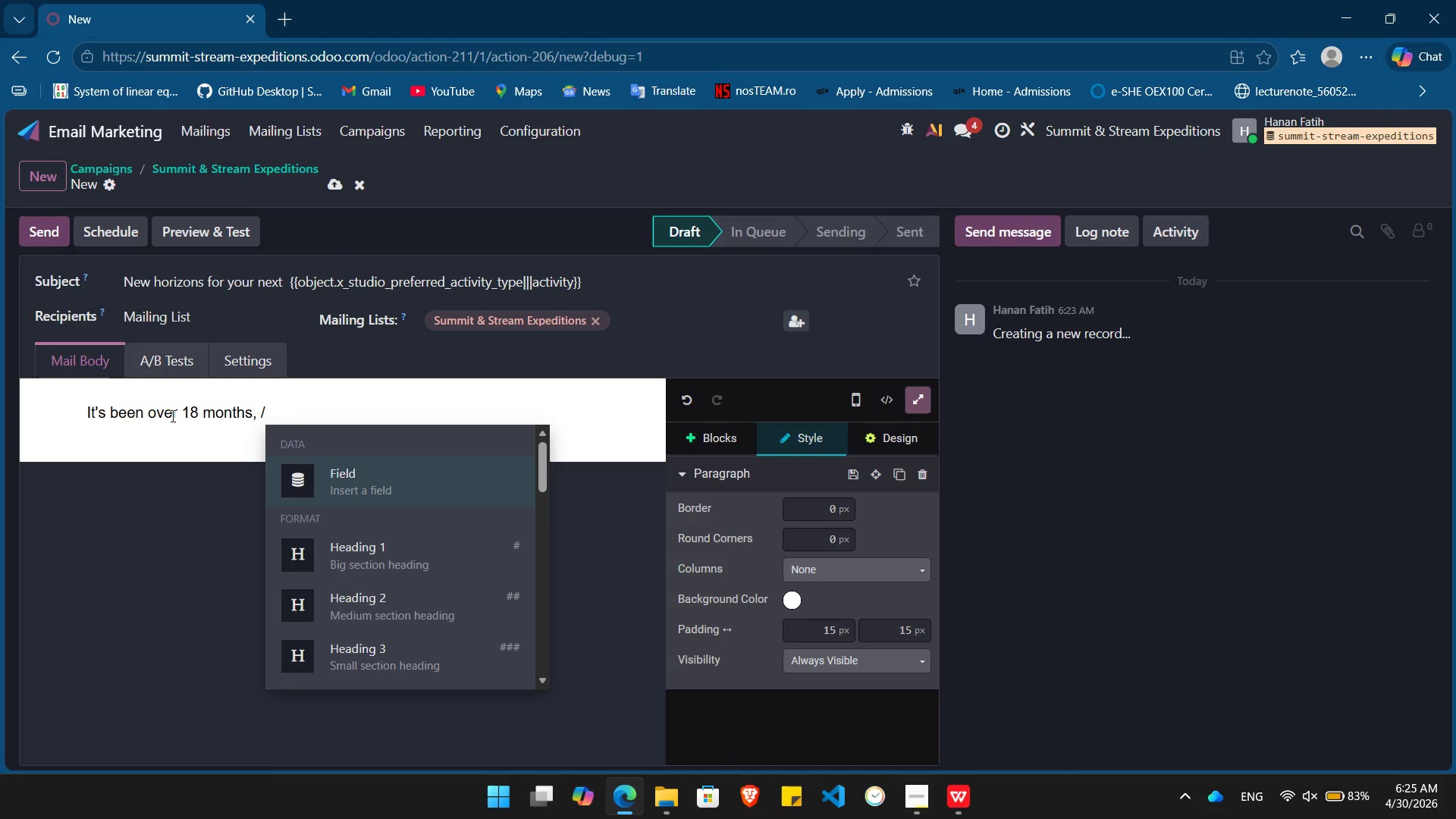 
key(Enter)
 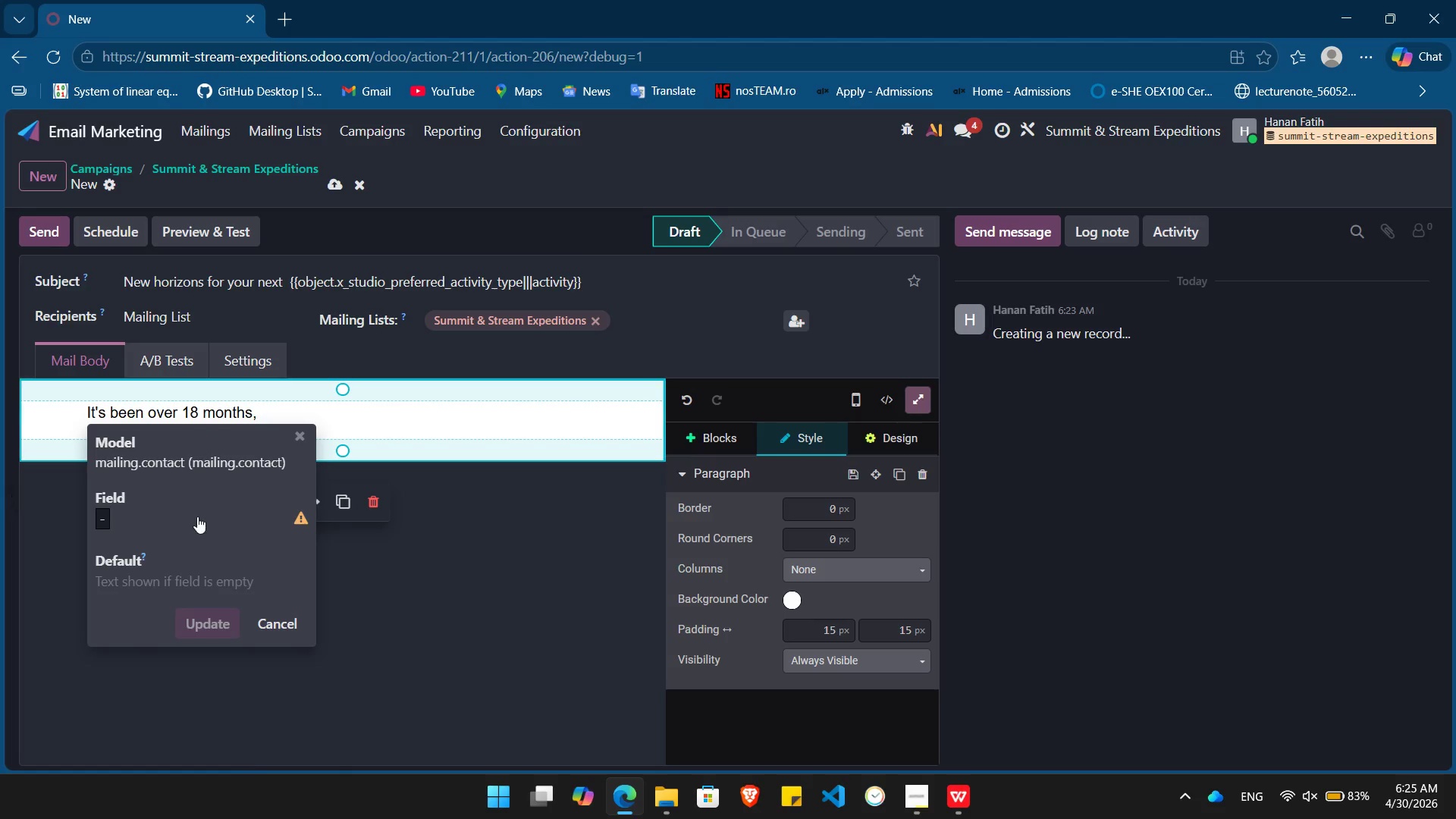 
left_click([119, 514])
 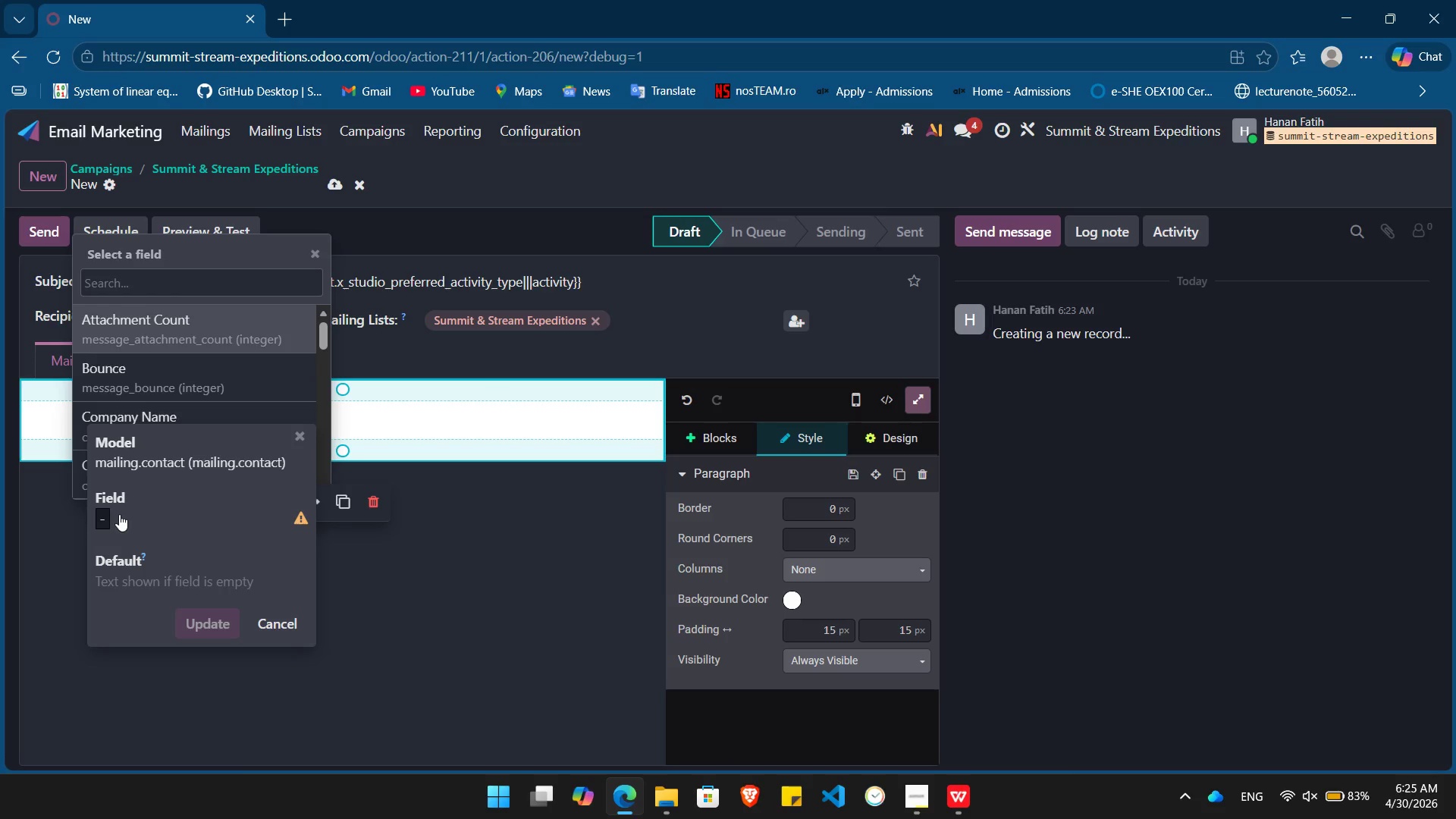 
type(name)
 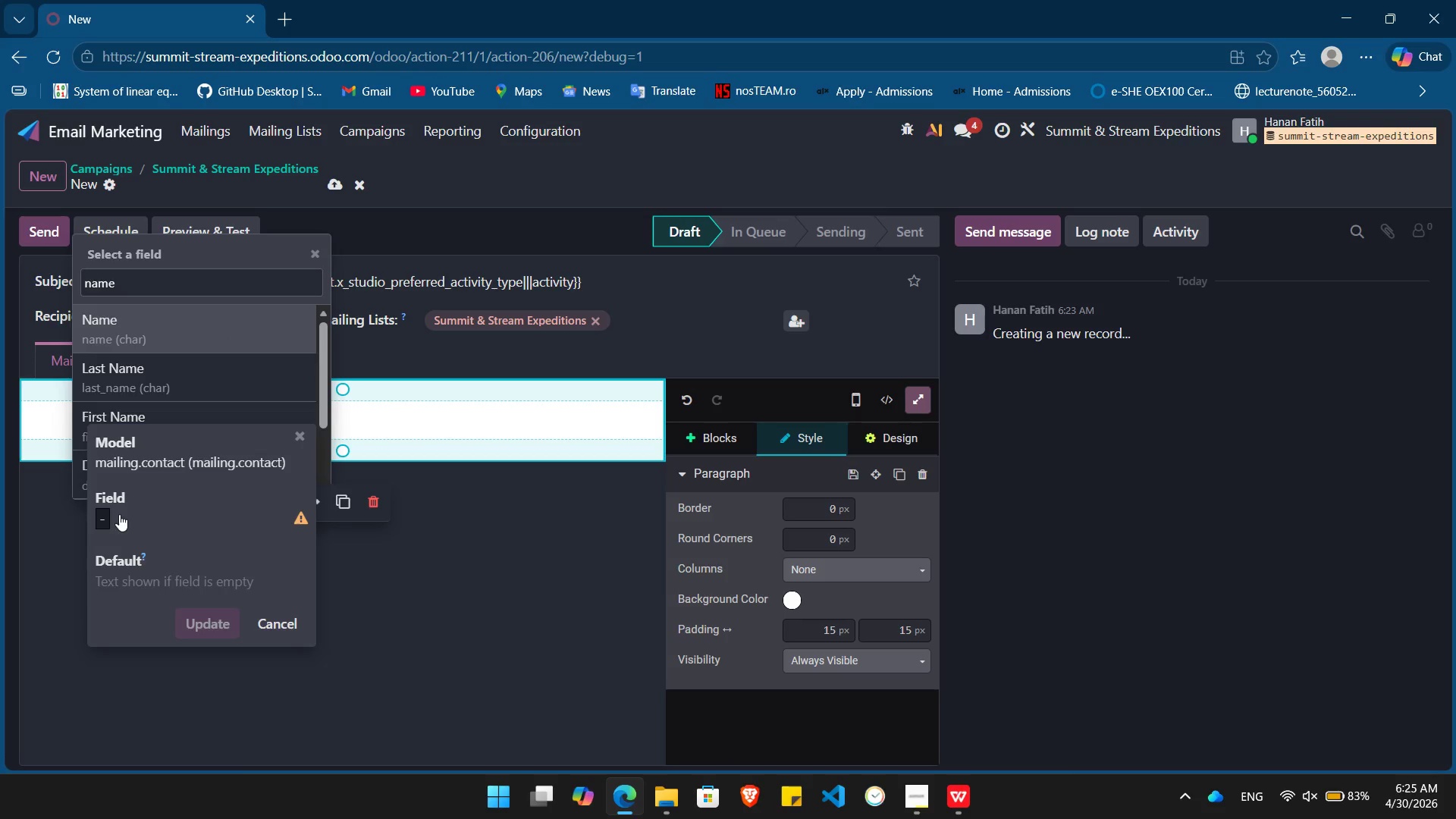 
key(Enter)
 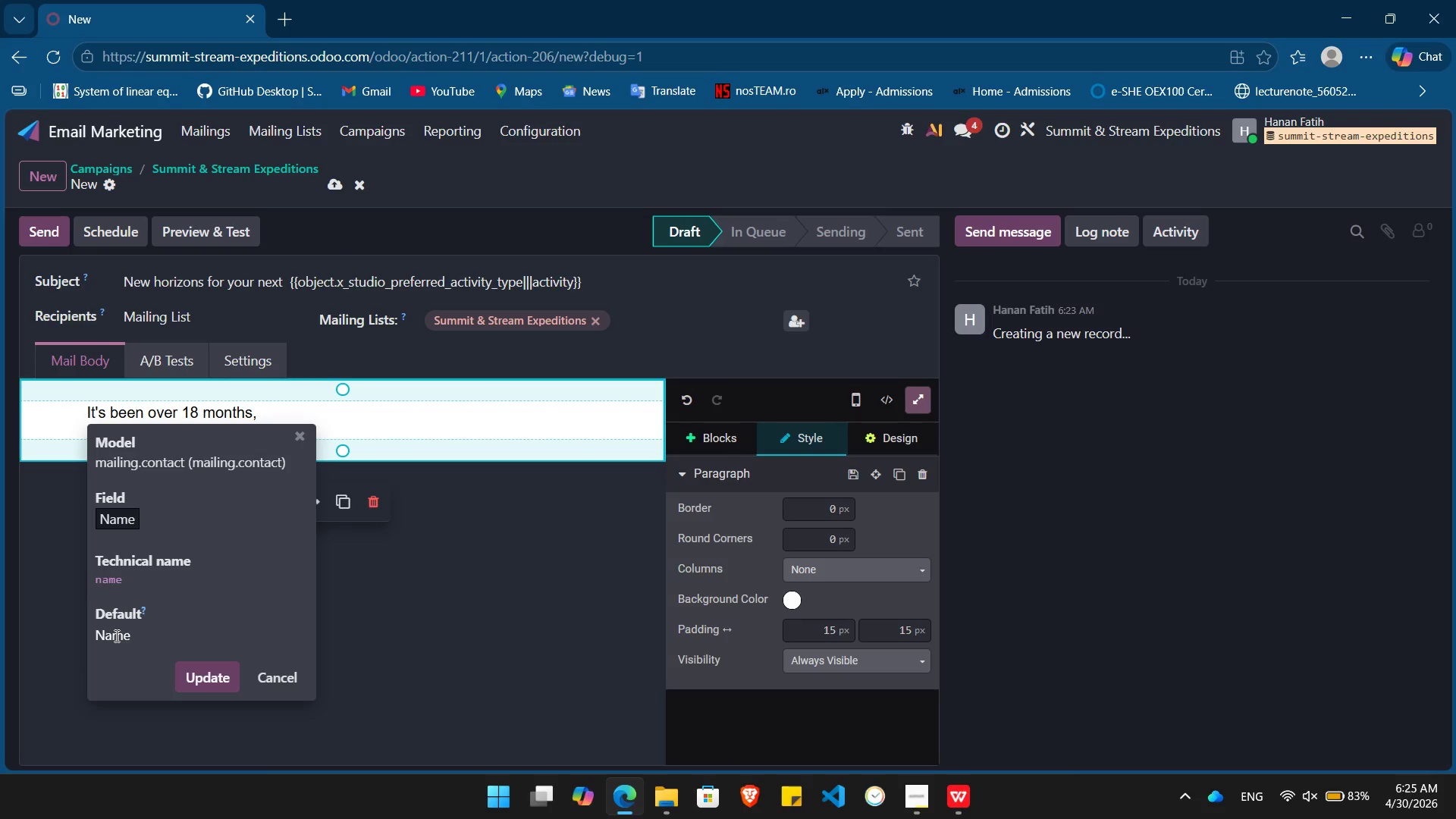 
double_click([115, 635])
 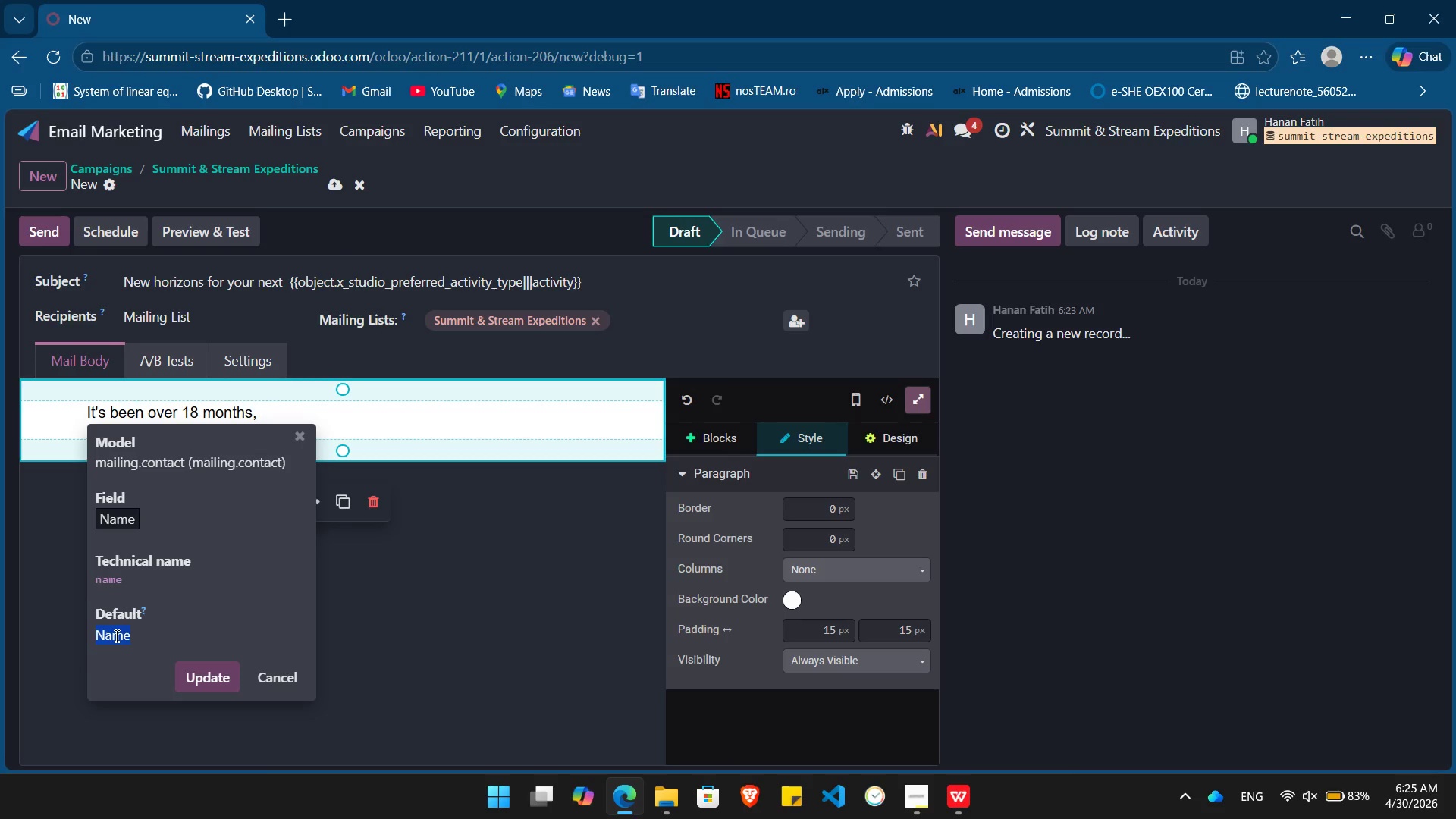 
key(Shift+BracketLeft)
 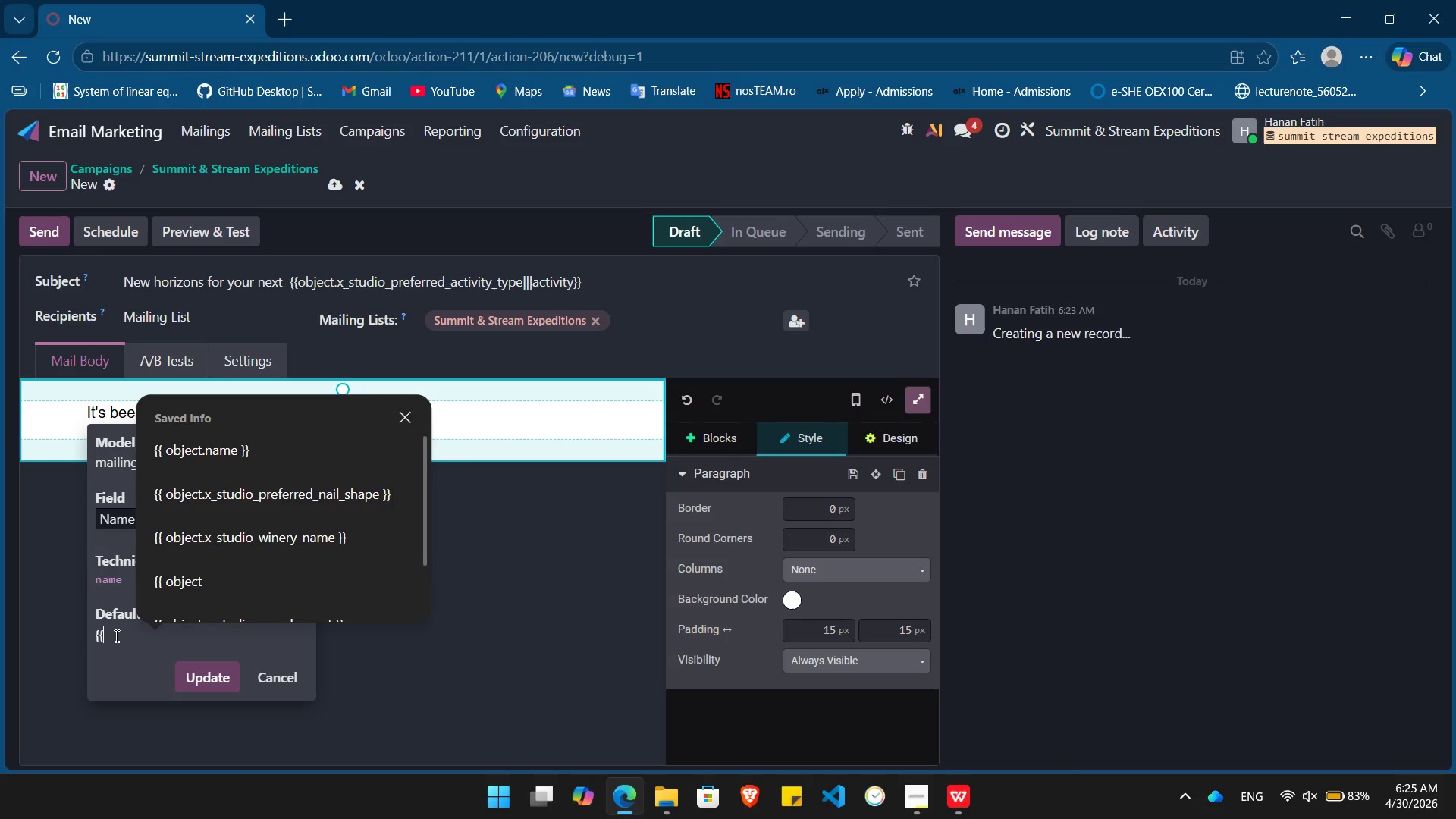 
key(Shift+BracketLeft)
 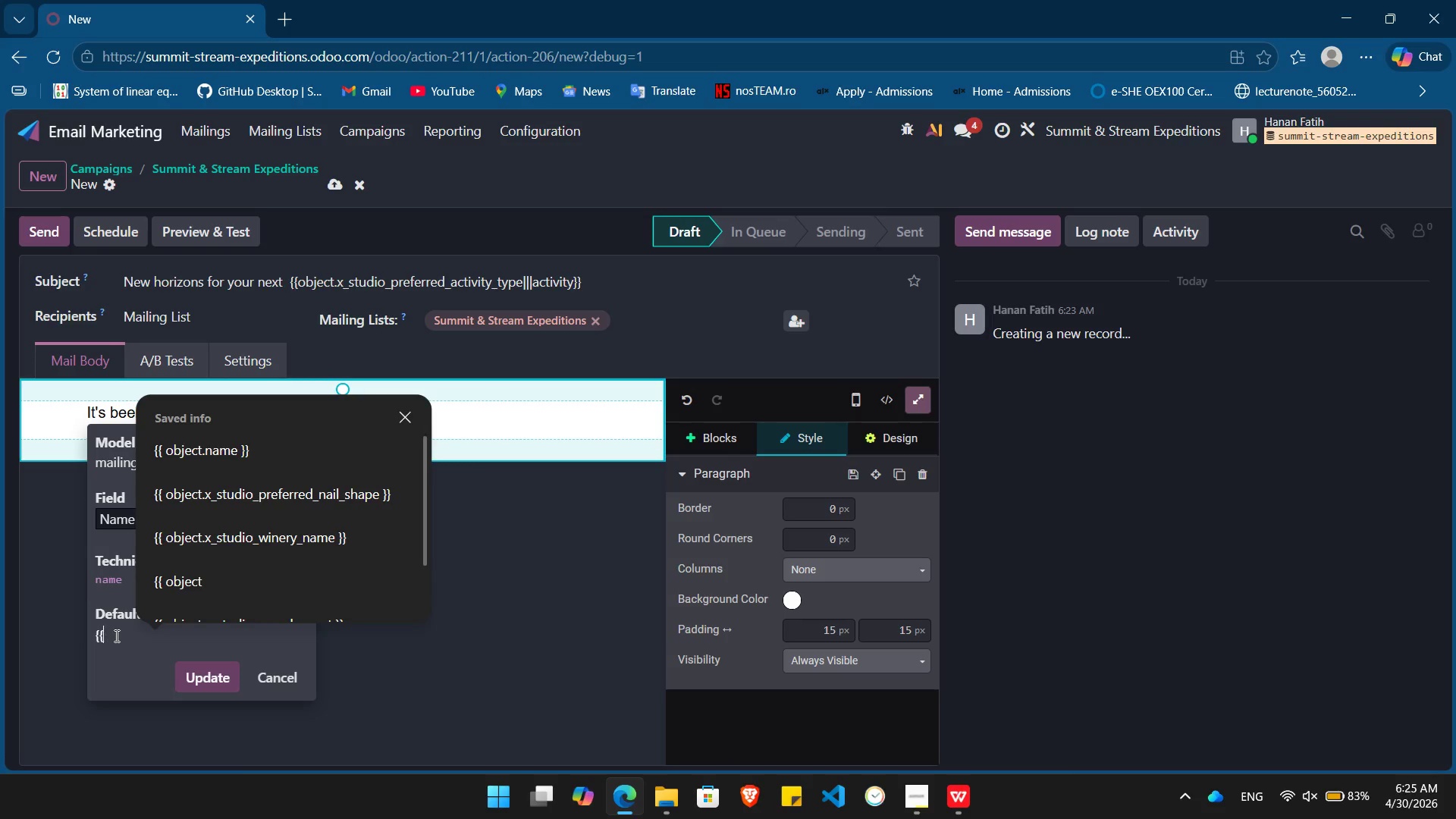 
key(ArrowDown)
 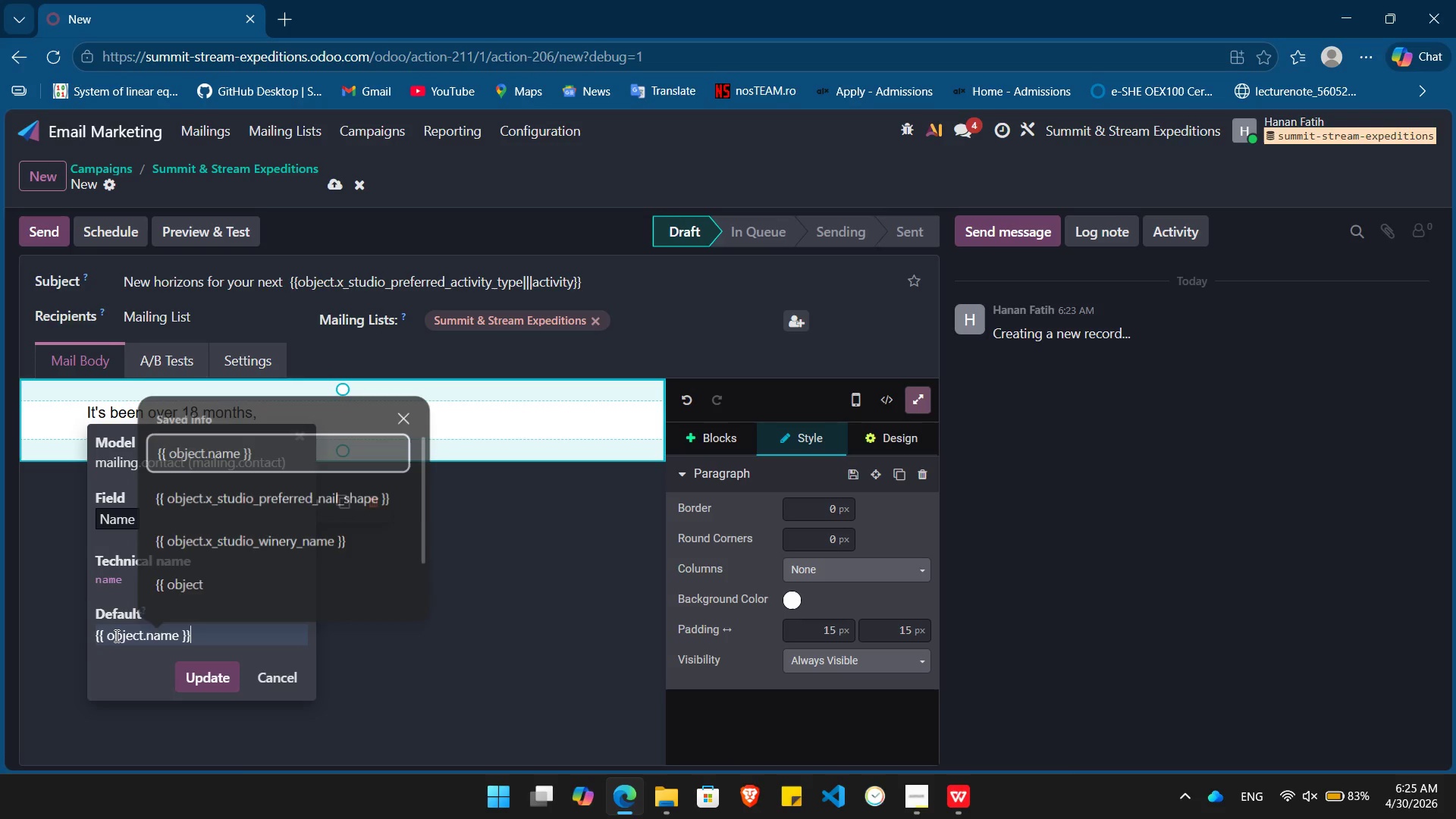 
key(Enter)
 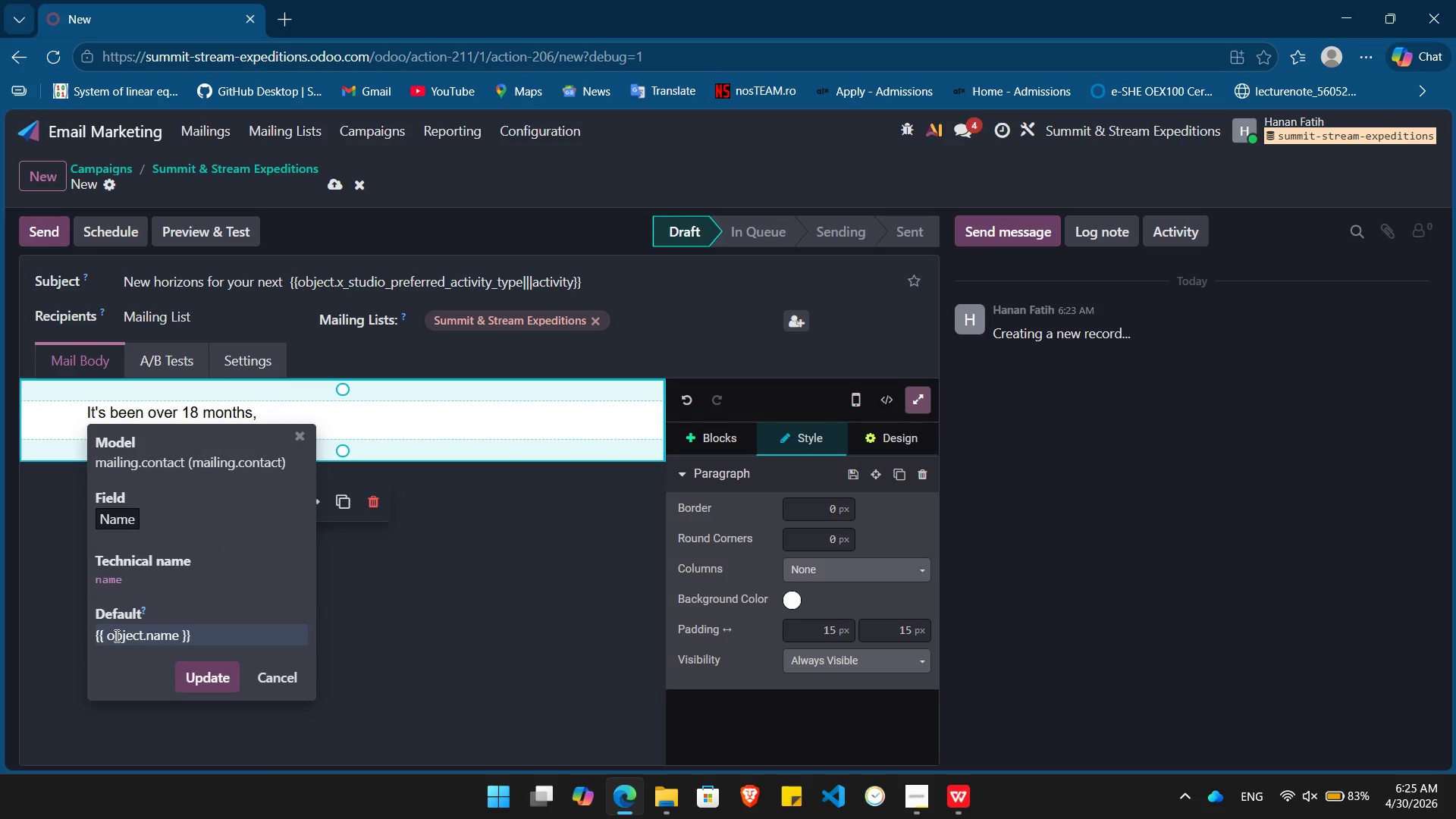 
key(Enter)
 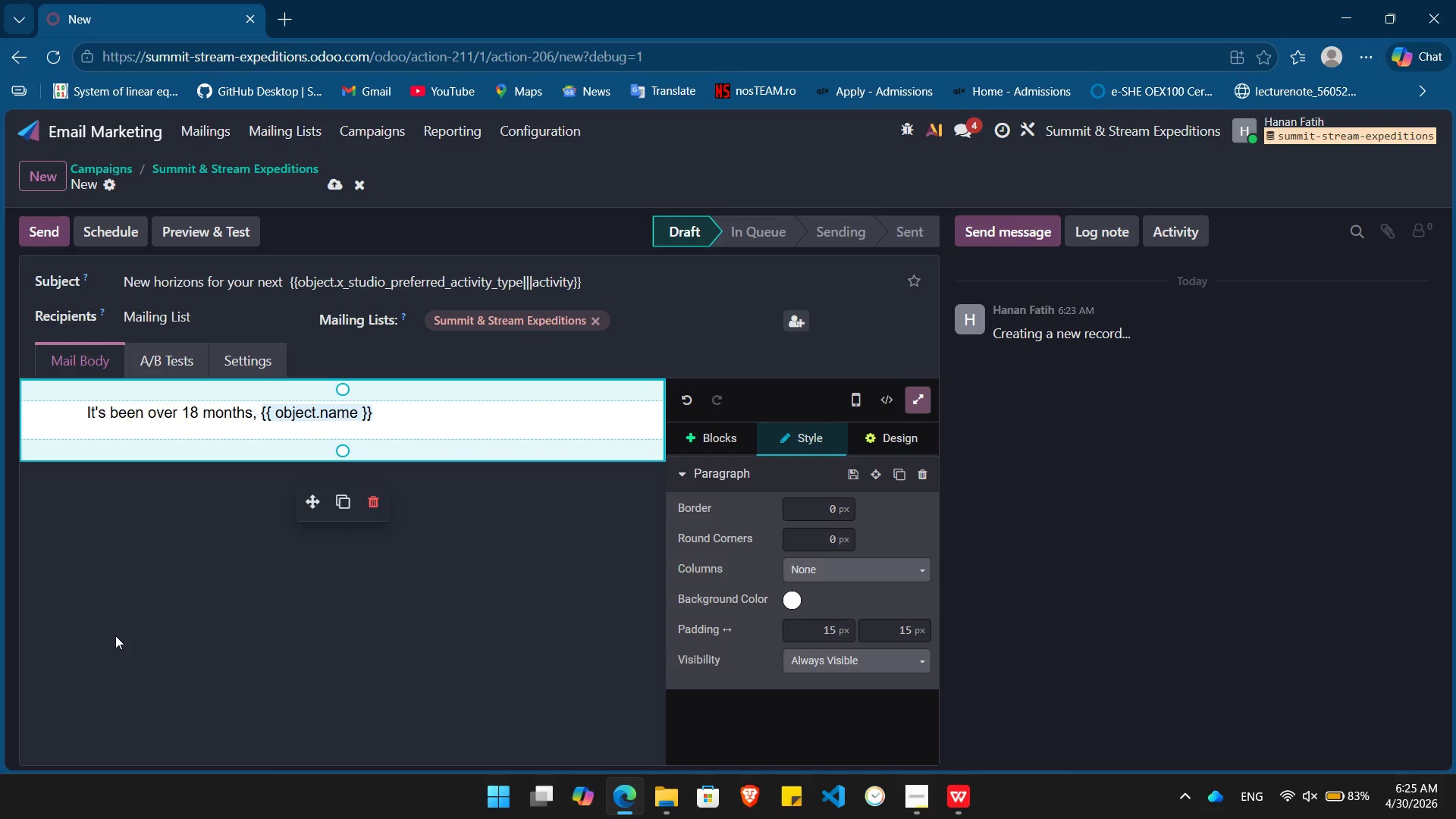 
type(, we've)
key(Backspace)
key(Backspace)
key(Backspace)
key(Backspace)
key(Backspace)
key(Backspace)
key(Backspace)
type(. The wild is calling again )
key(Backspace)
type(.)
 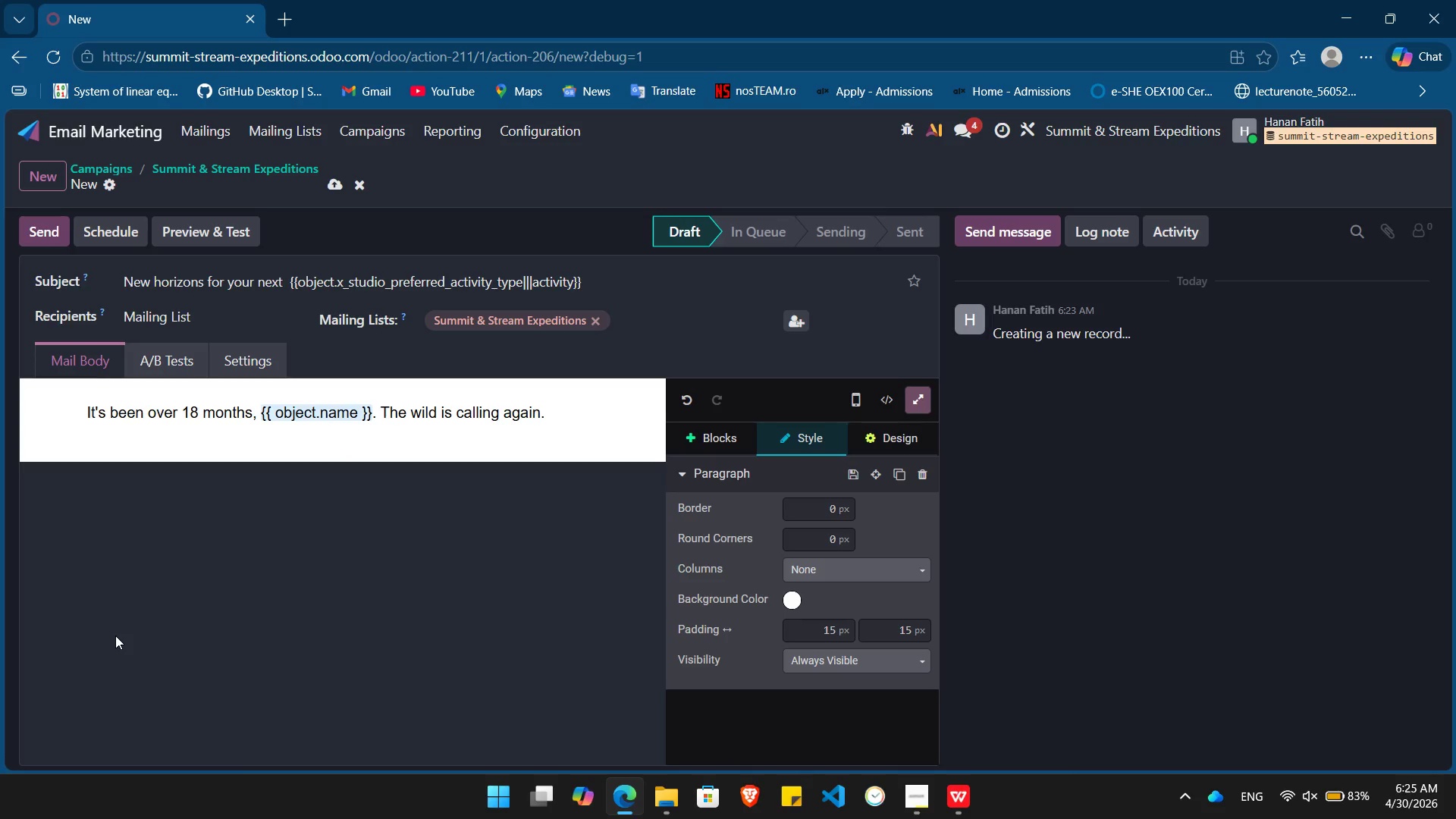 
key(Enter)
 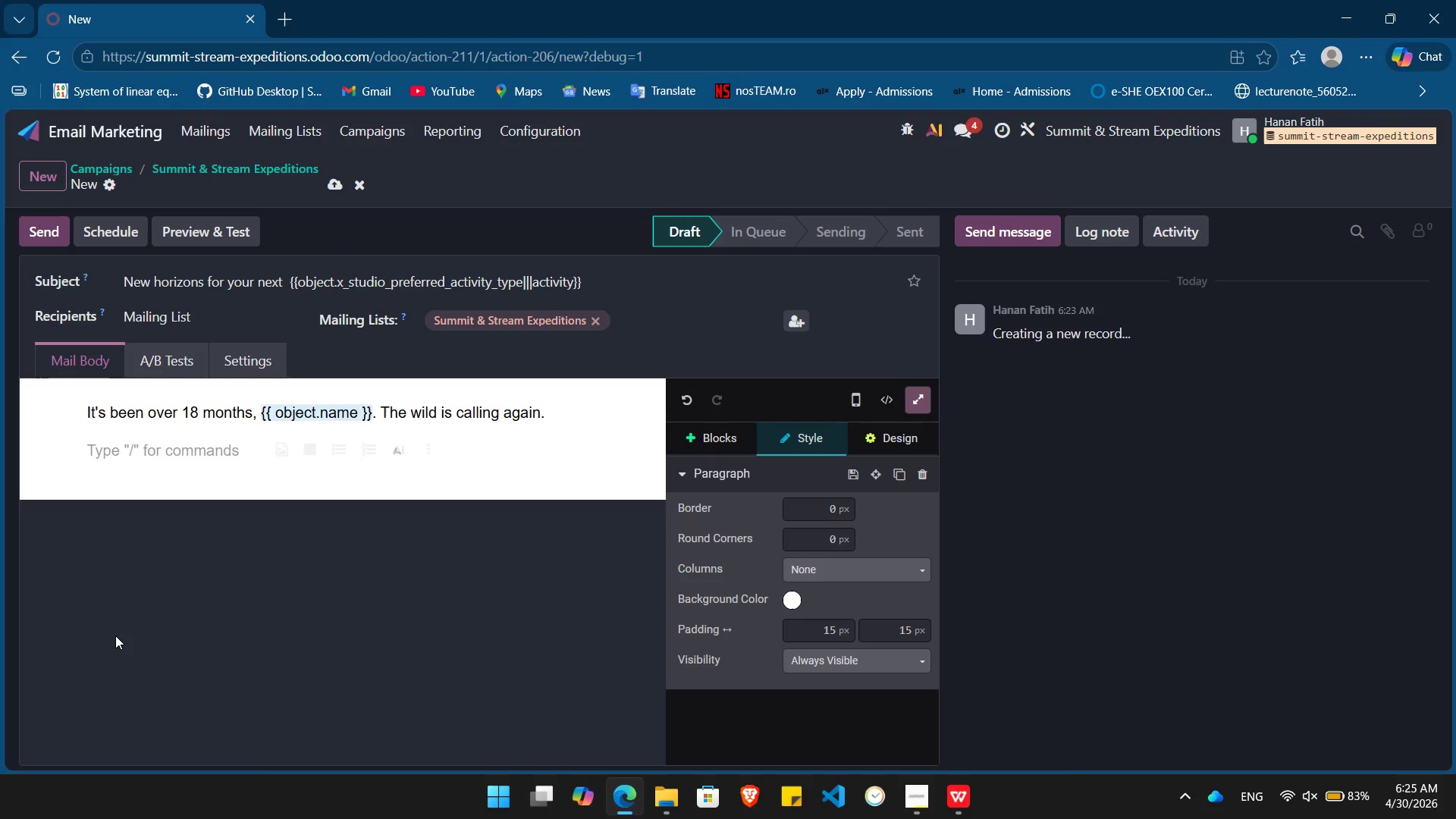 
type(Based on yur interest in /)
 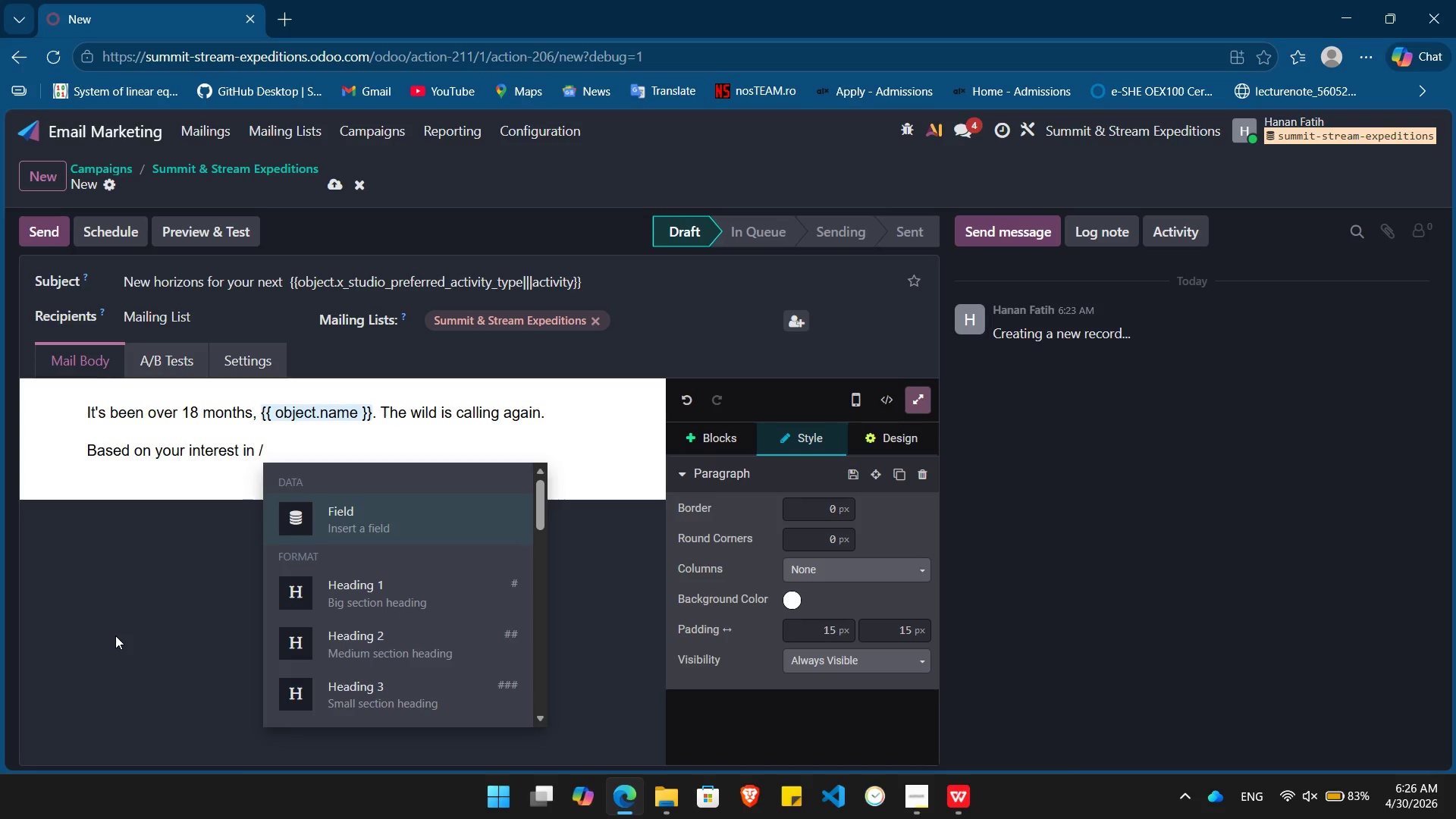 
key(Enter)
 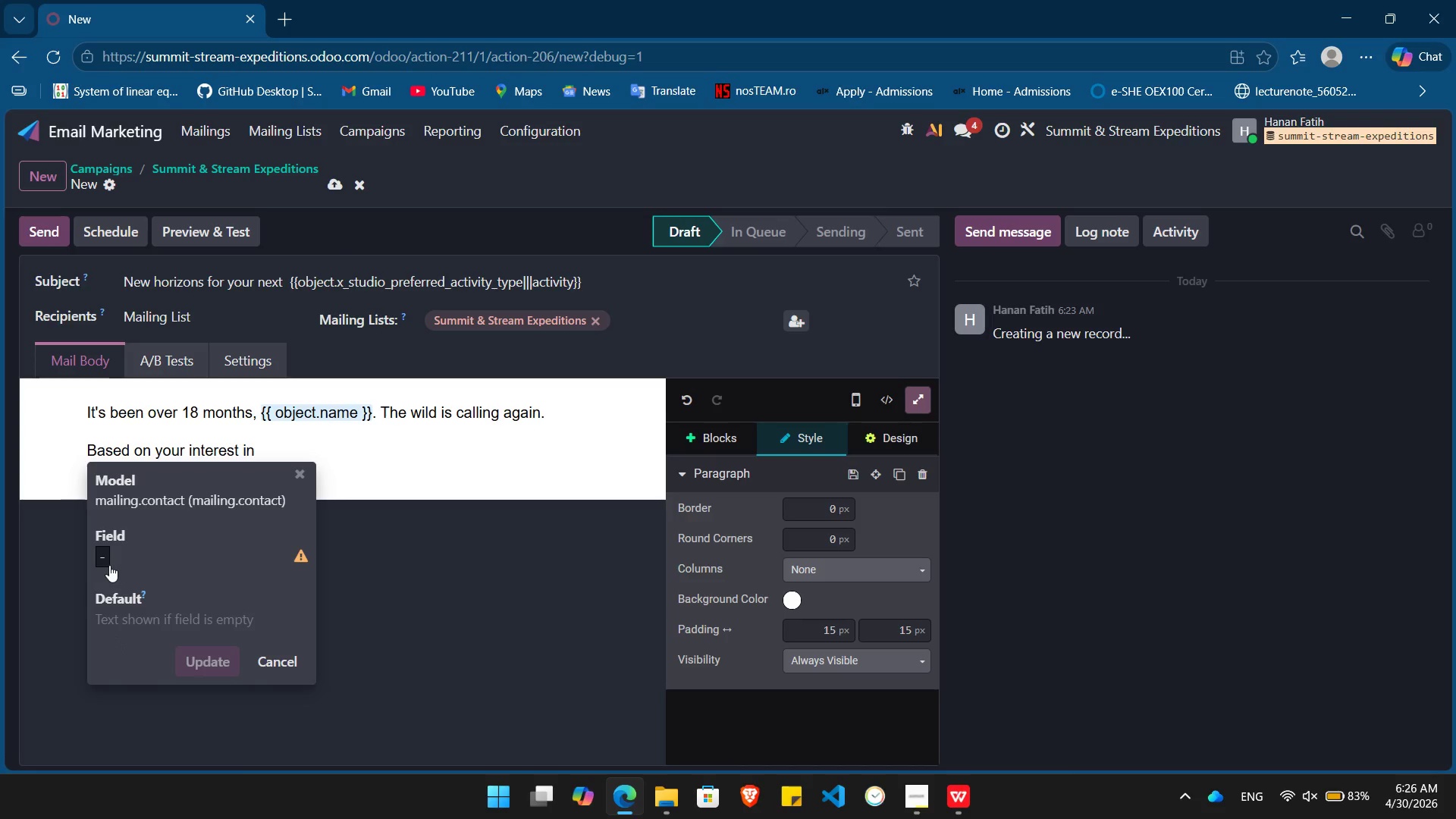 
left_click([107, 564])
 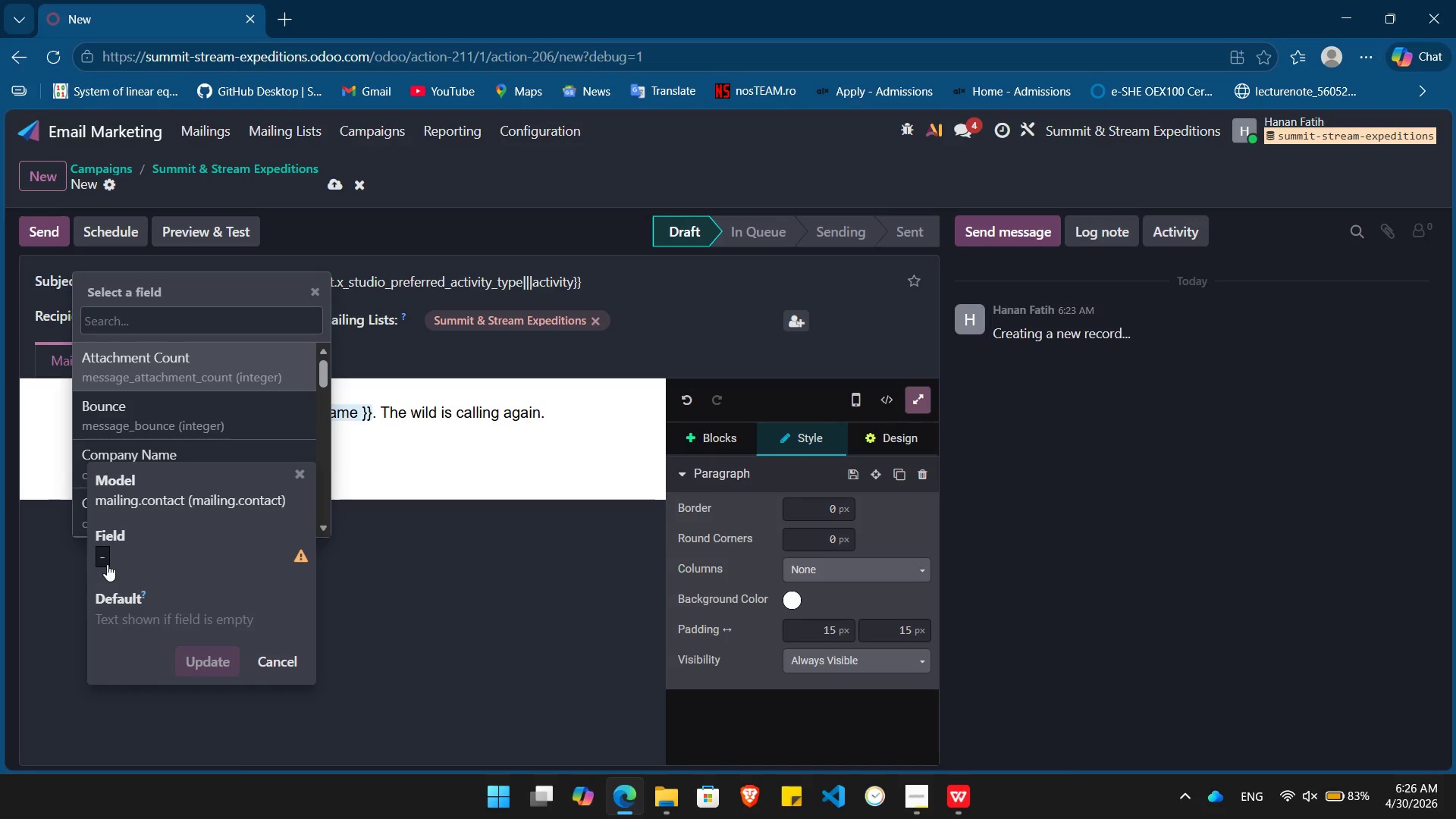 
type(object)
 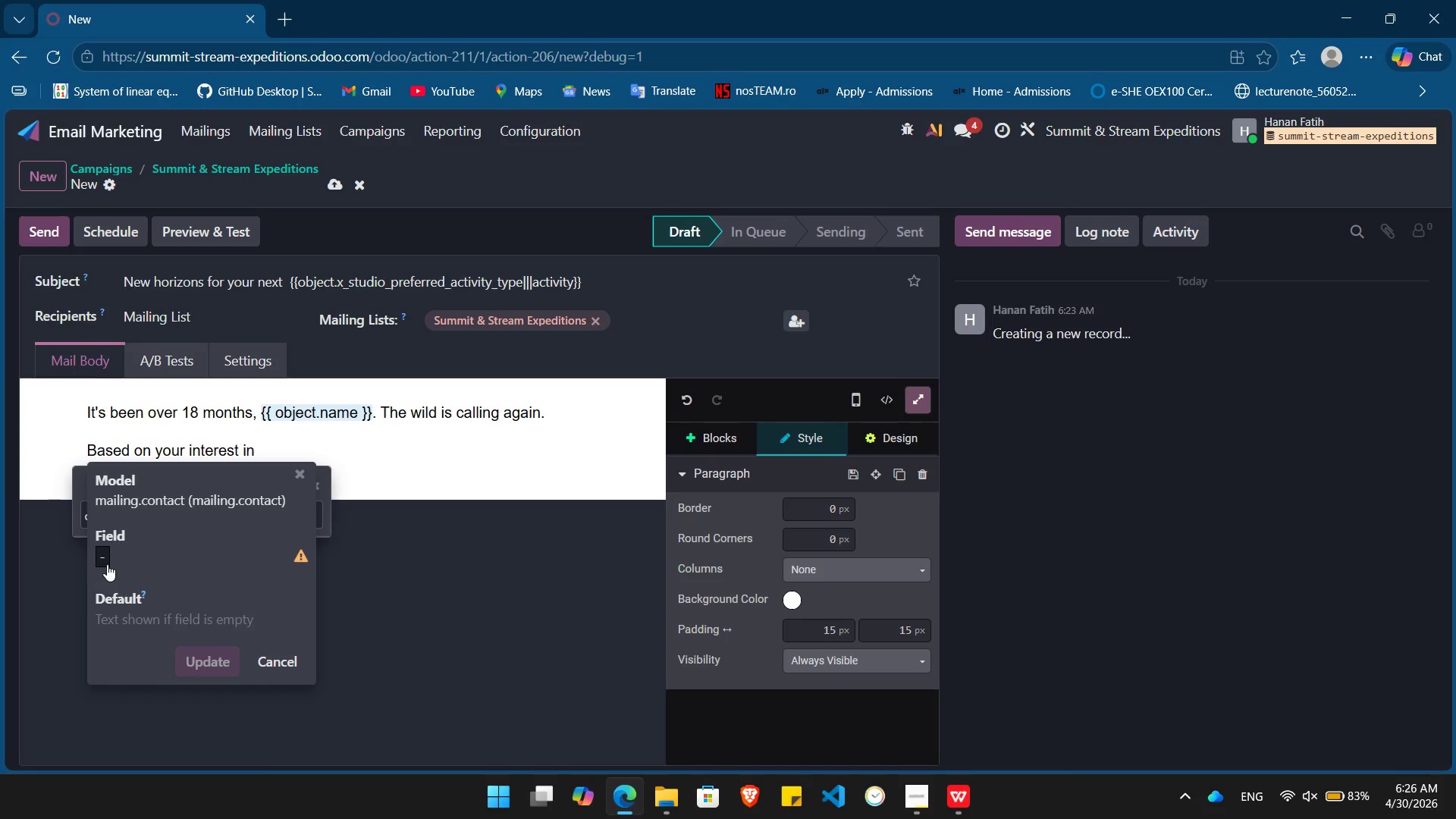 
hold_key(key=Backspace, duration=0.78)
 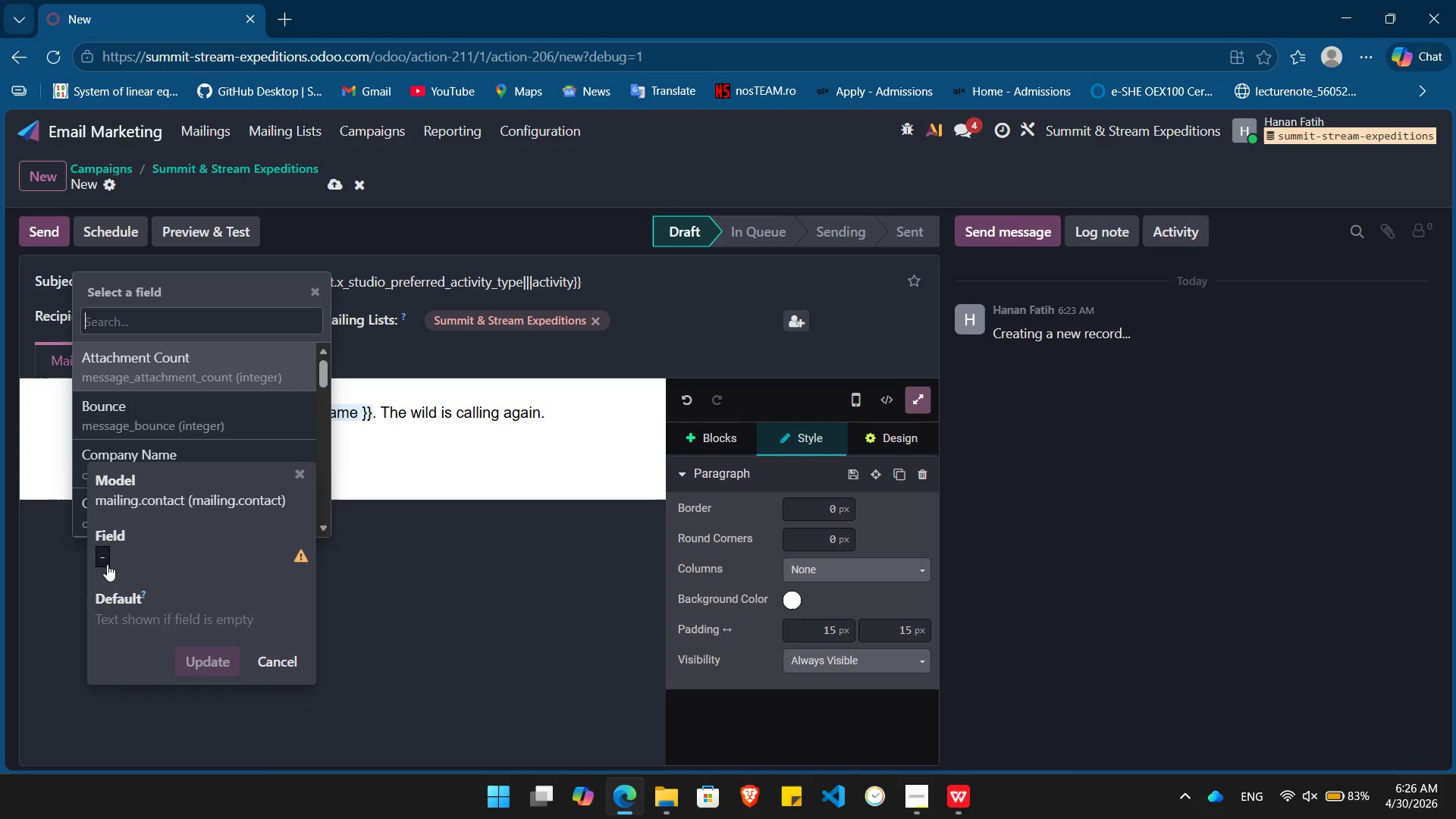 
type(act)
 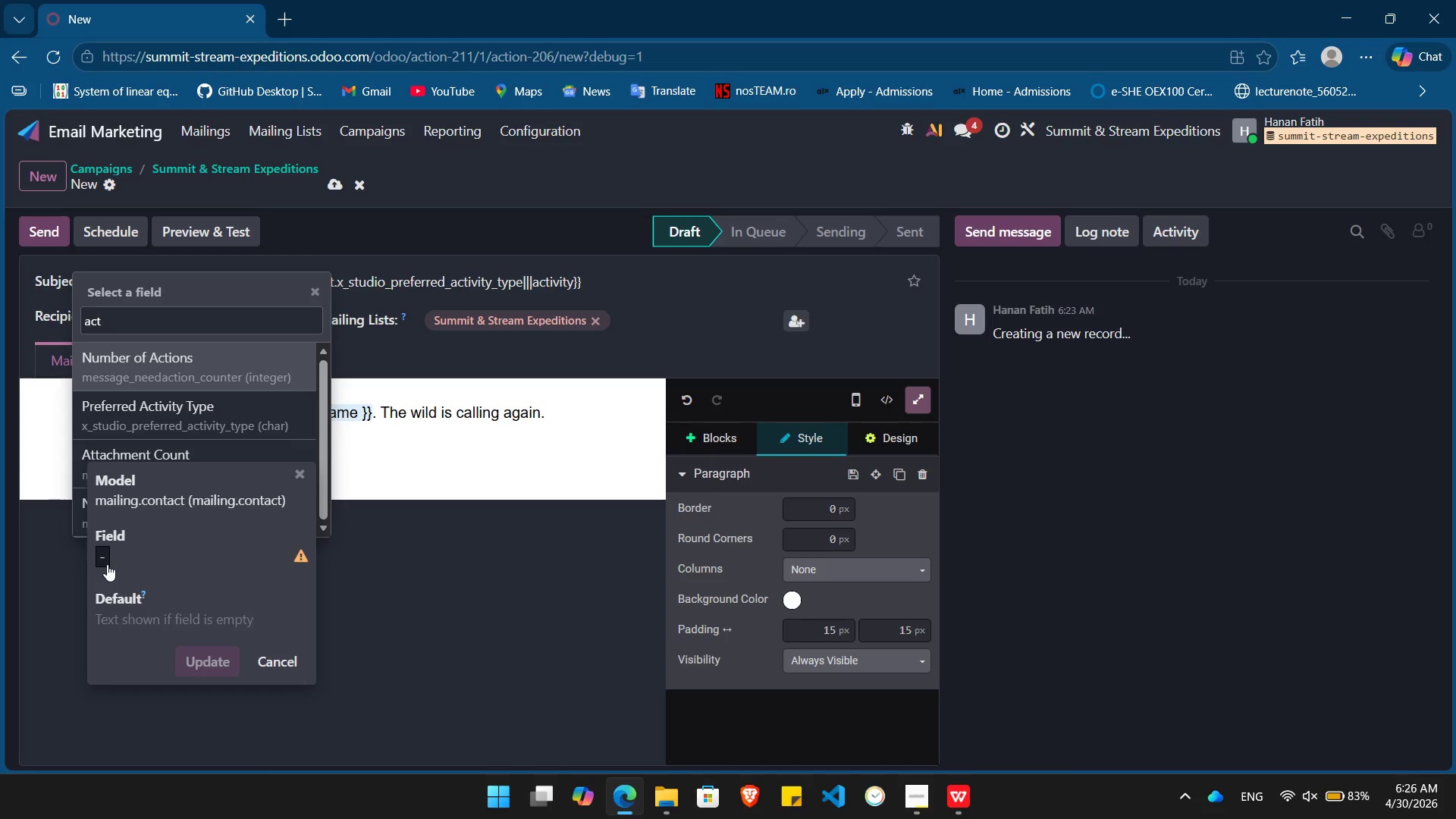 
key(ArrowDown)
 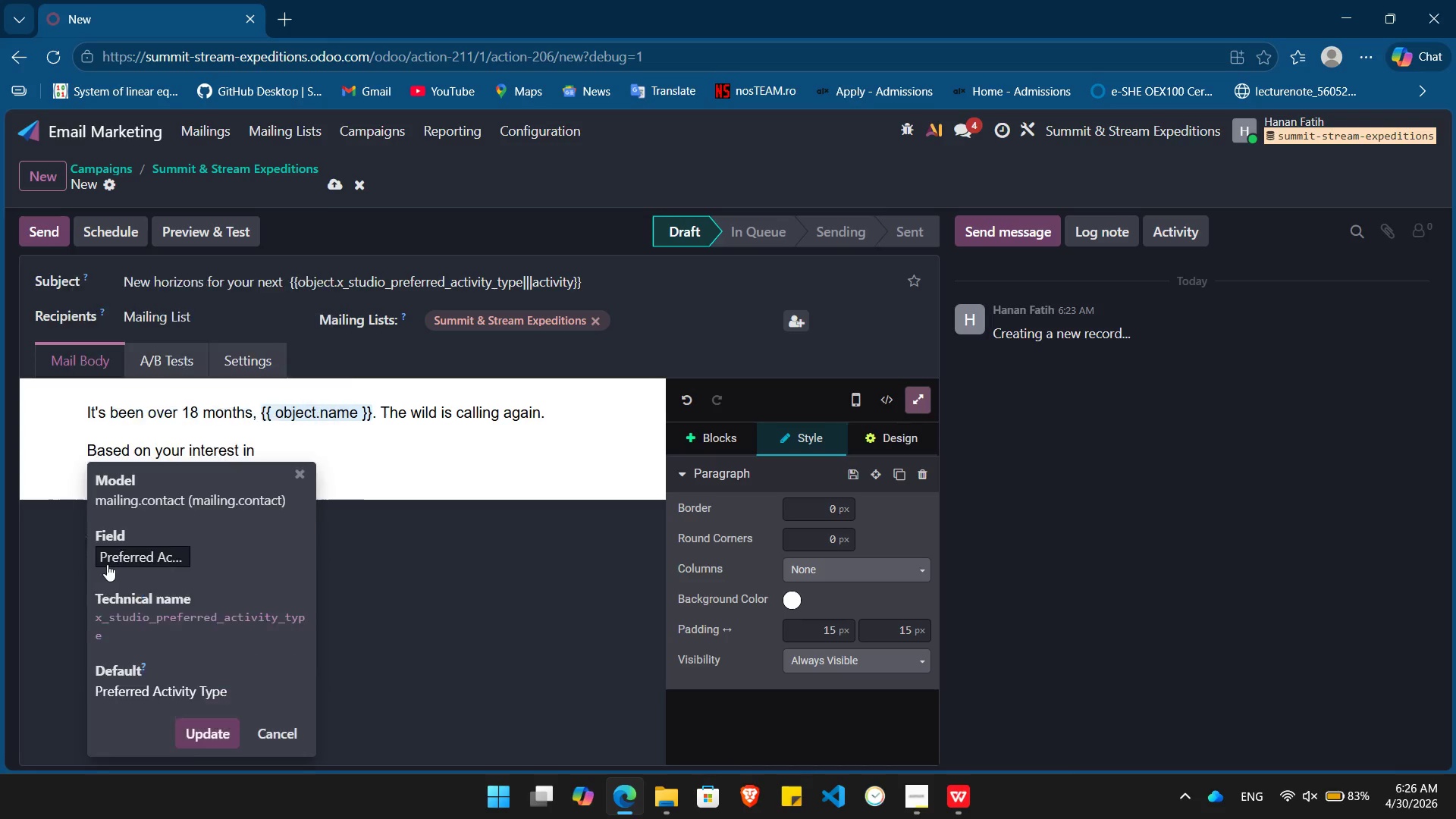 
key(Enter)
 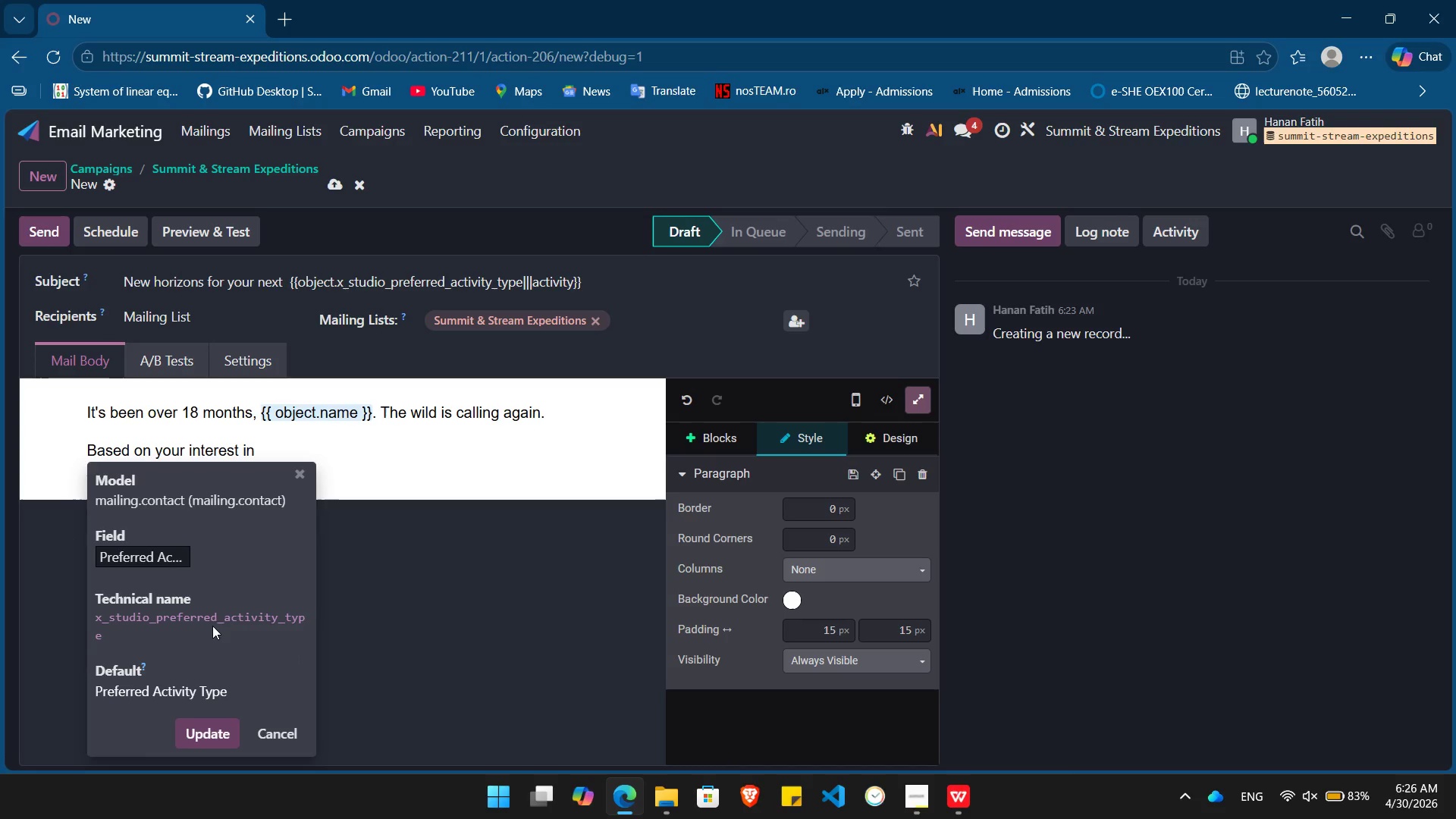 
double_click([210, 622])
 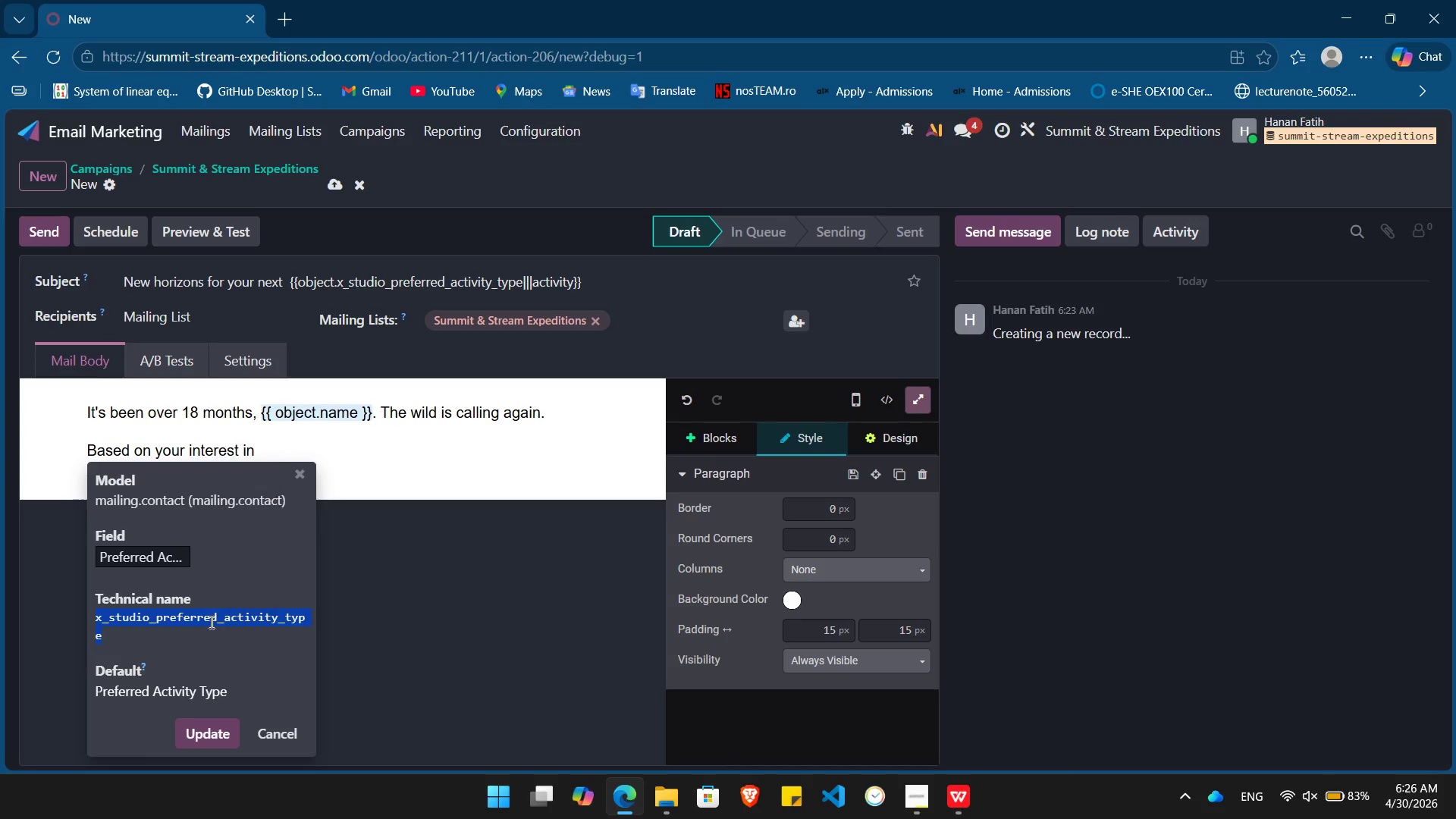 
key(Control+C)
 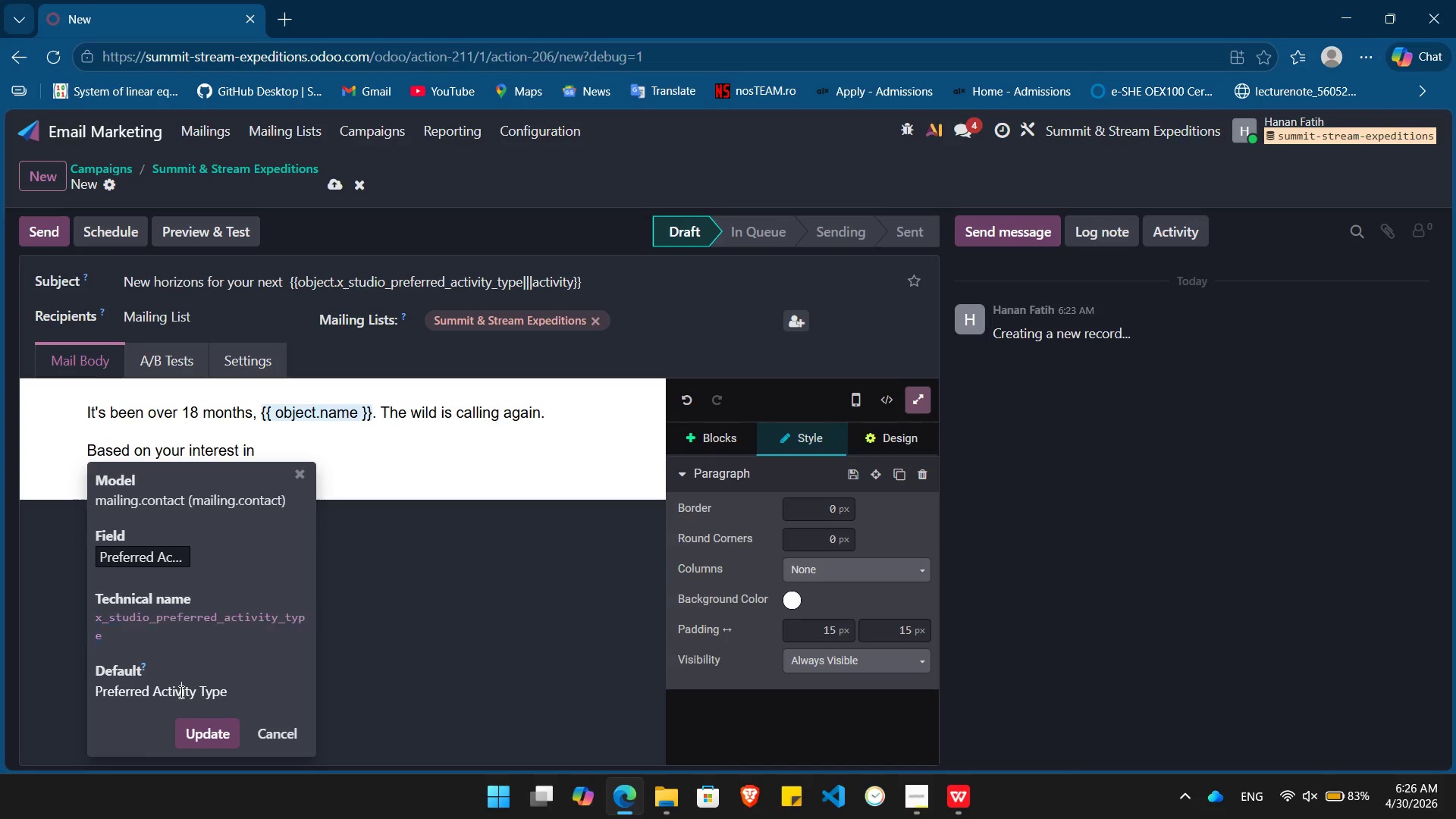 
double_click([180, 692])
 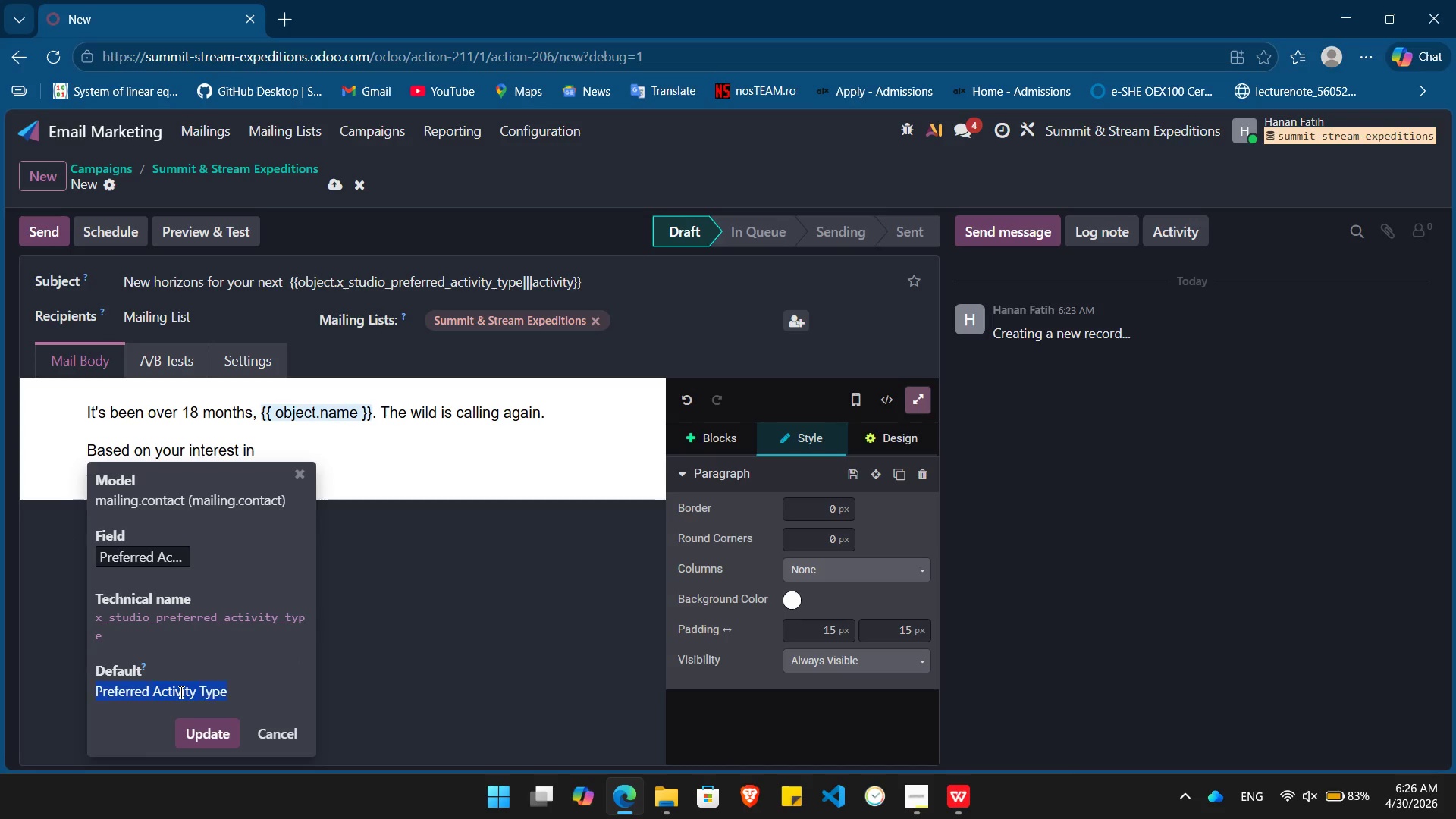 
triple_click([180, 692])
 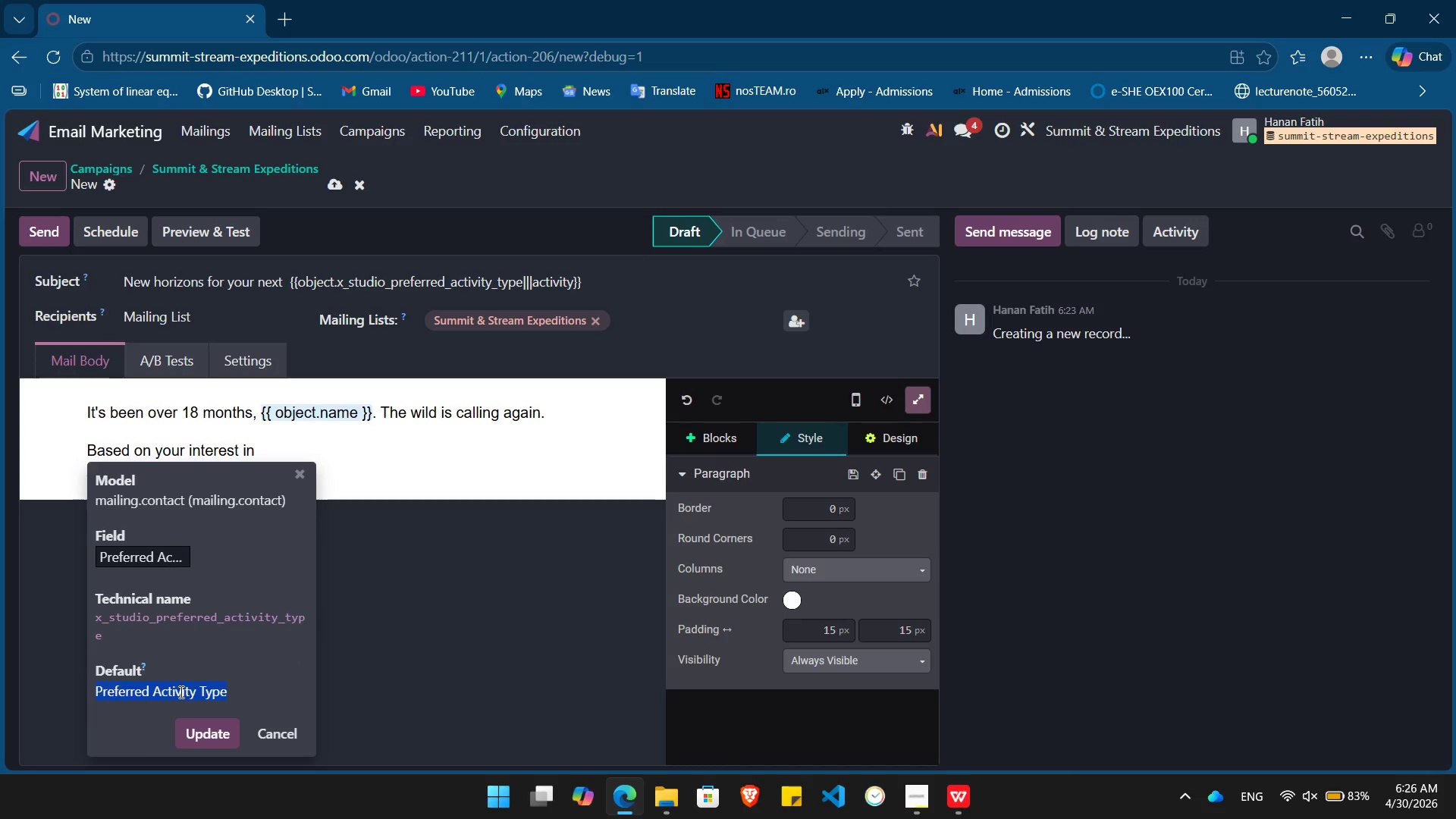 
type({{ object.)
 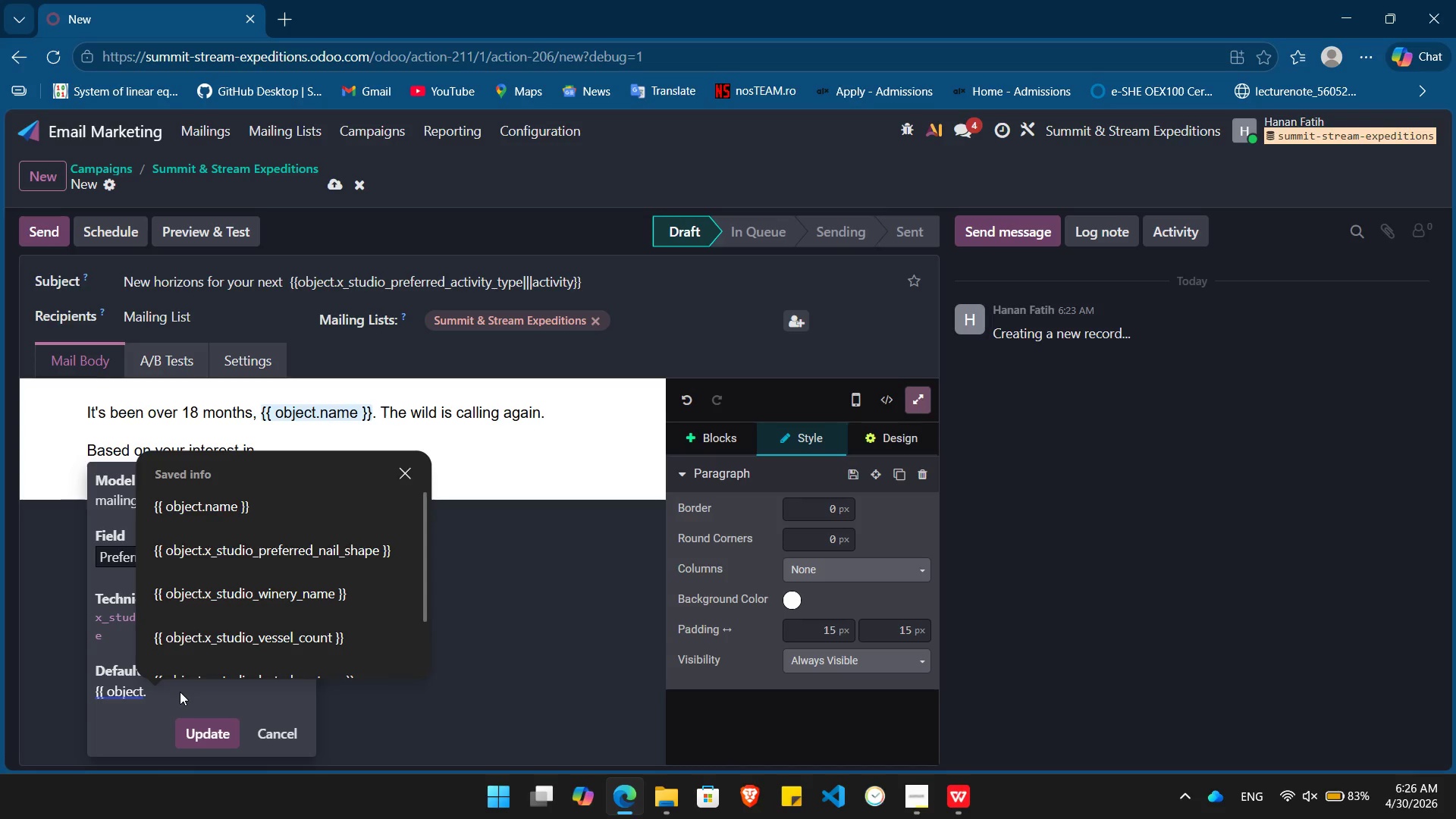 
key(Control+V)
 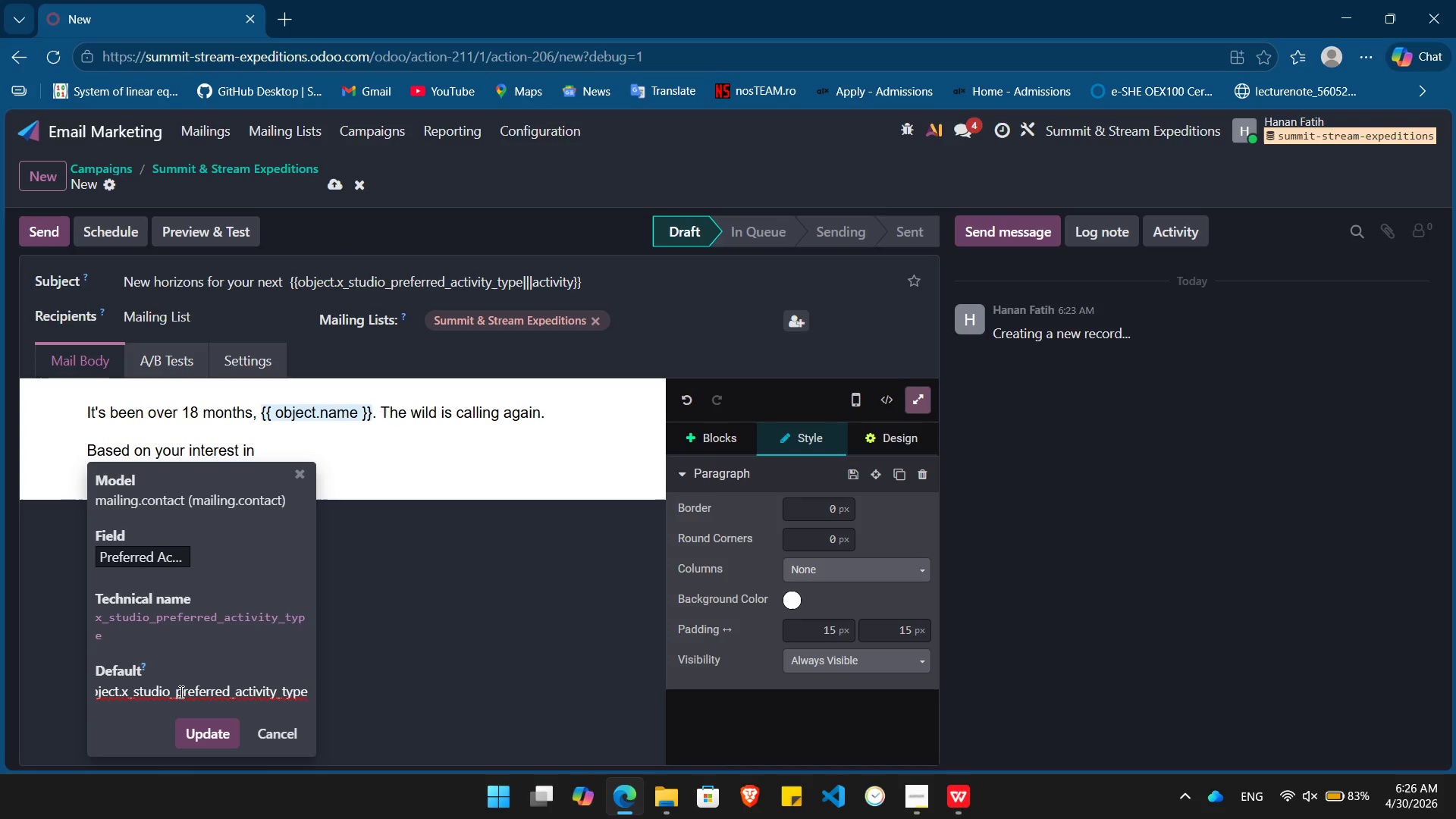 
key(Space)
 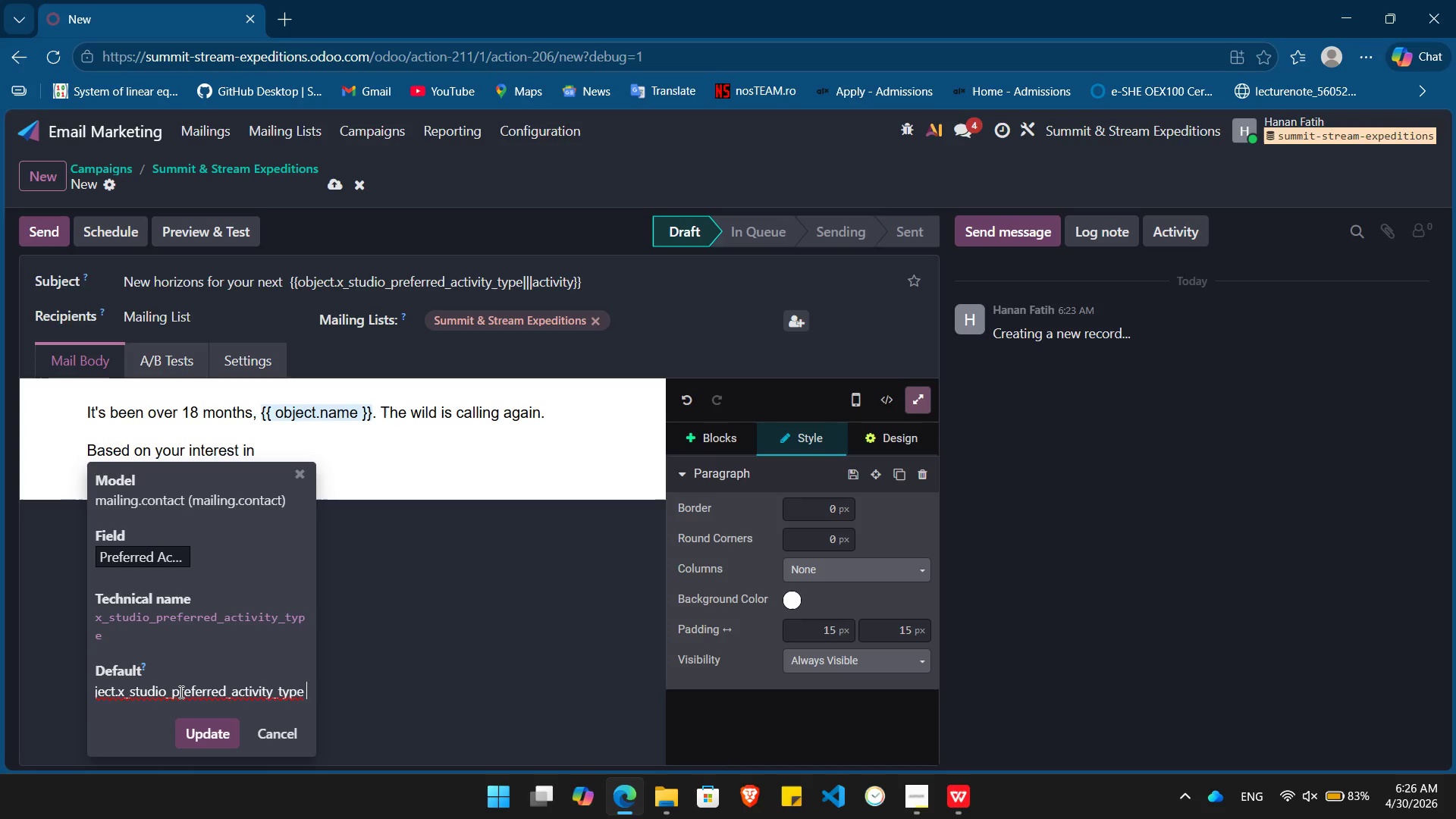 
key(Shift+BracketRight)
 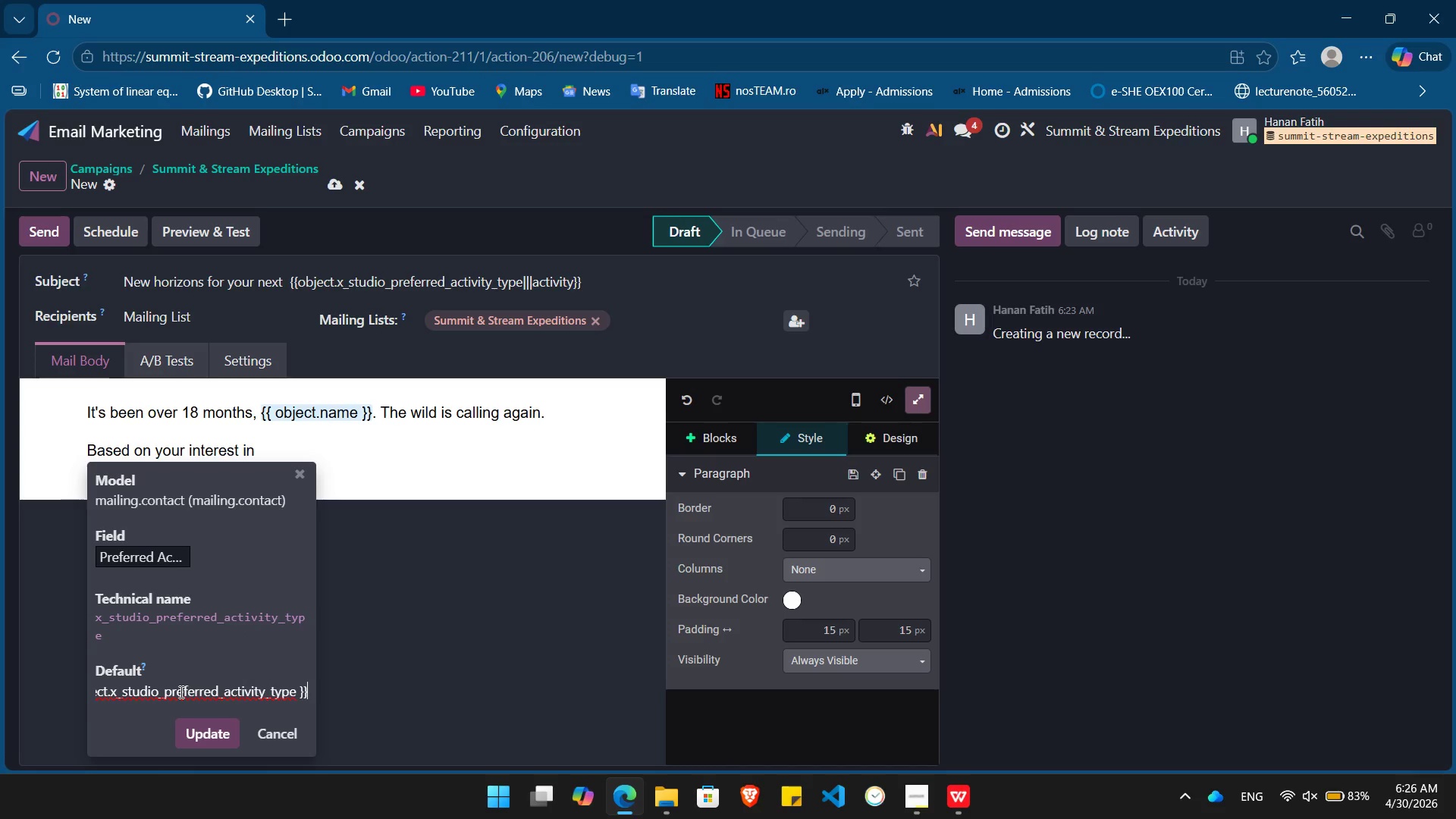 
key(Shift+BracketRight)
 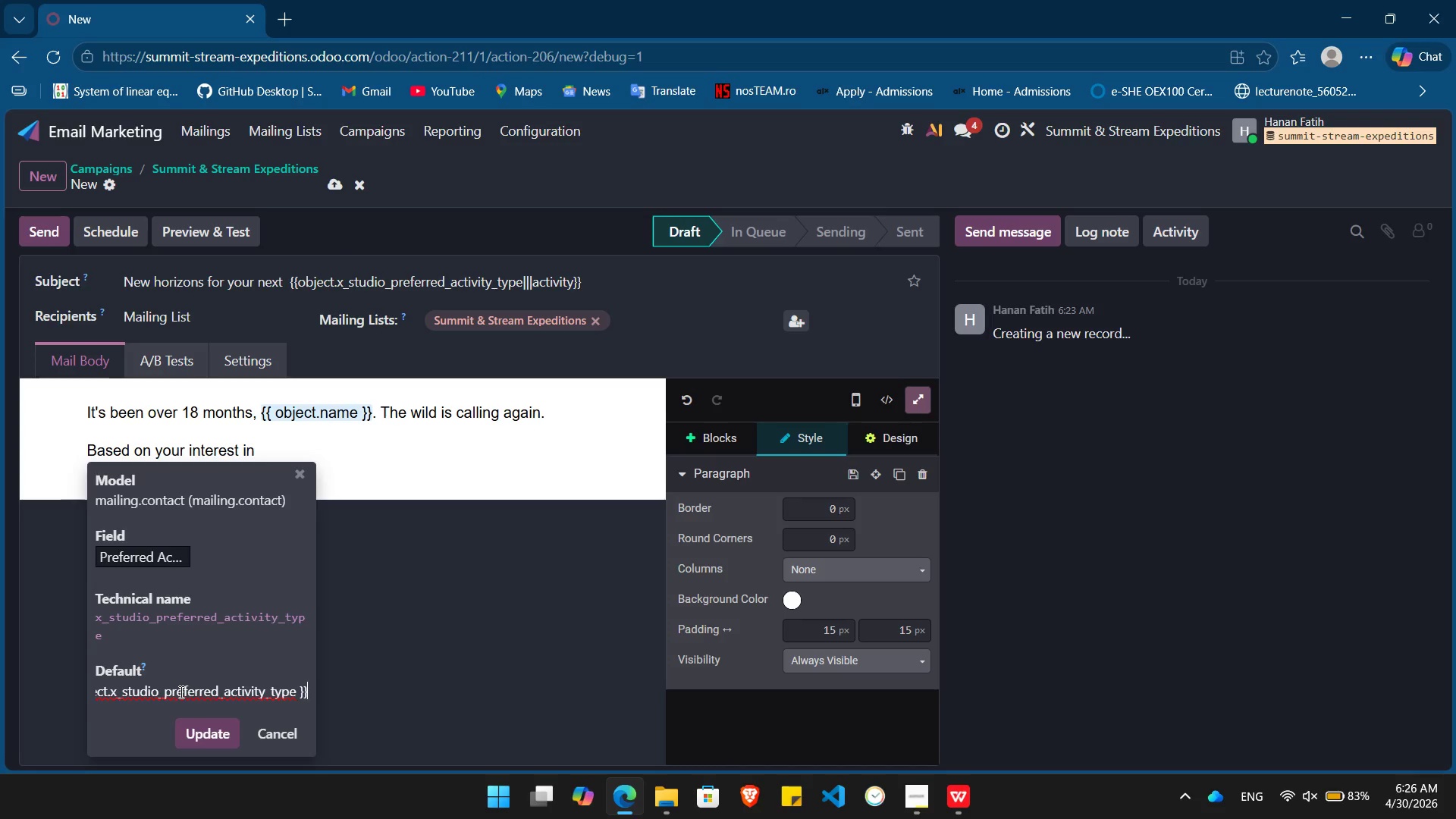 
key(Enter)
 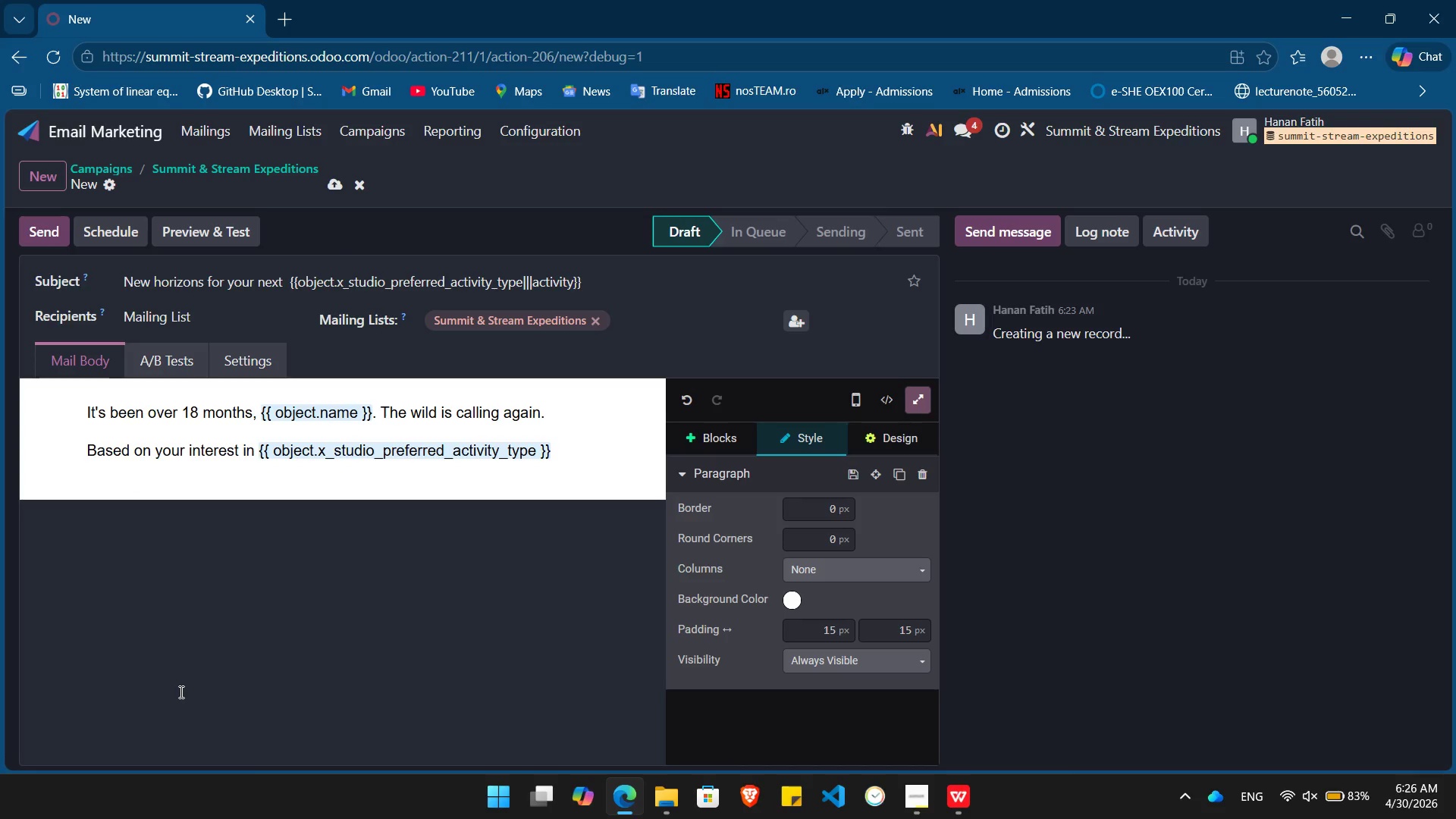 
type(, we've curated three new, low-impact itiner)
key(Tab)
type( designed to take yur)
key(Backspace)
type( deeper into the silene of the peaks than ever before:)
 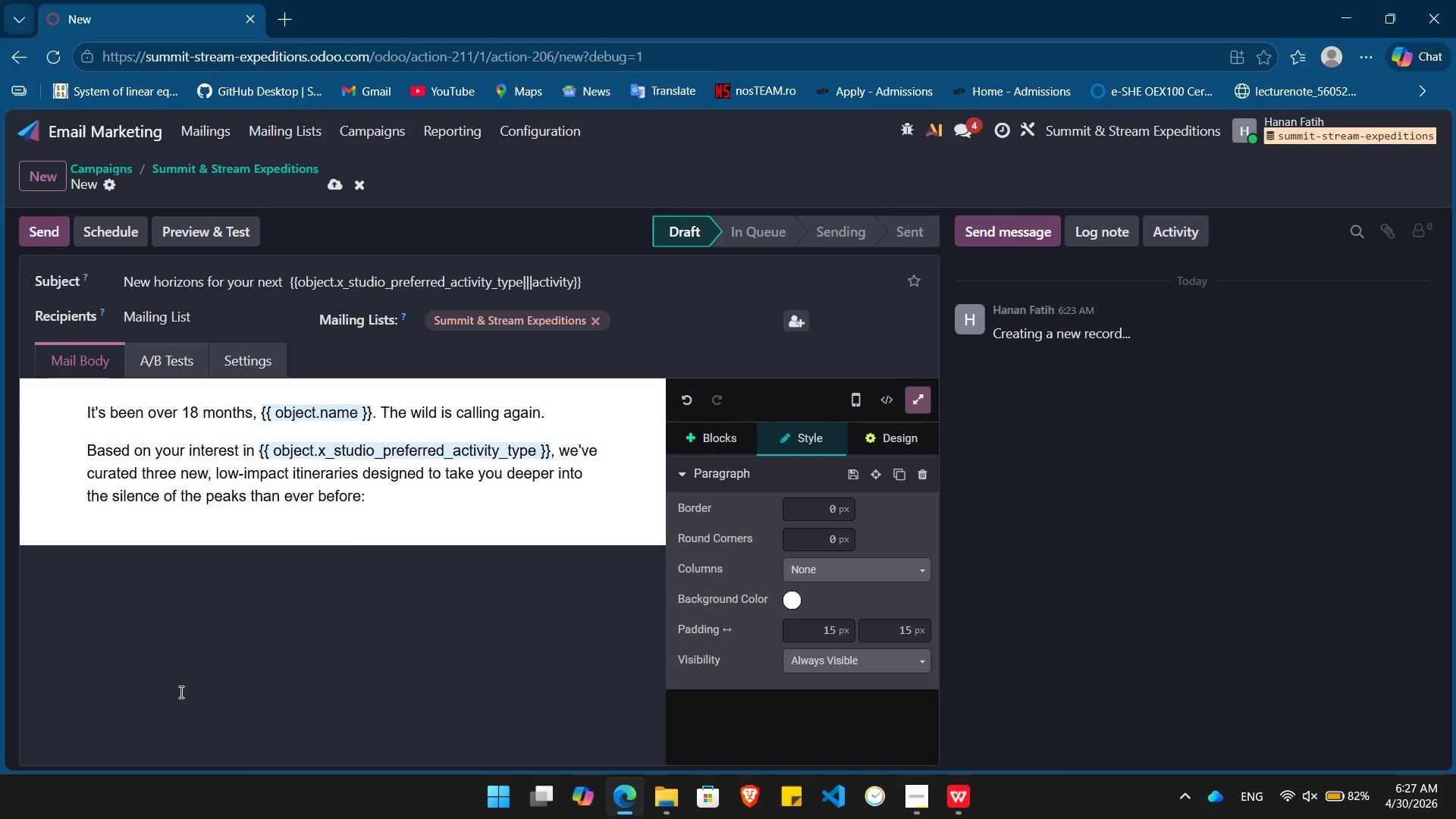 
key(Enter)
 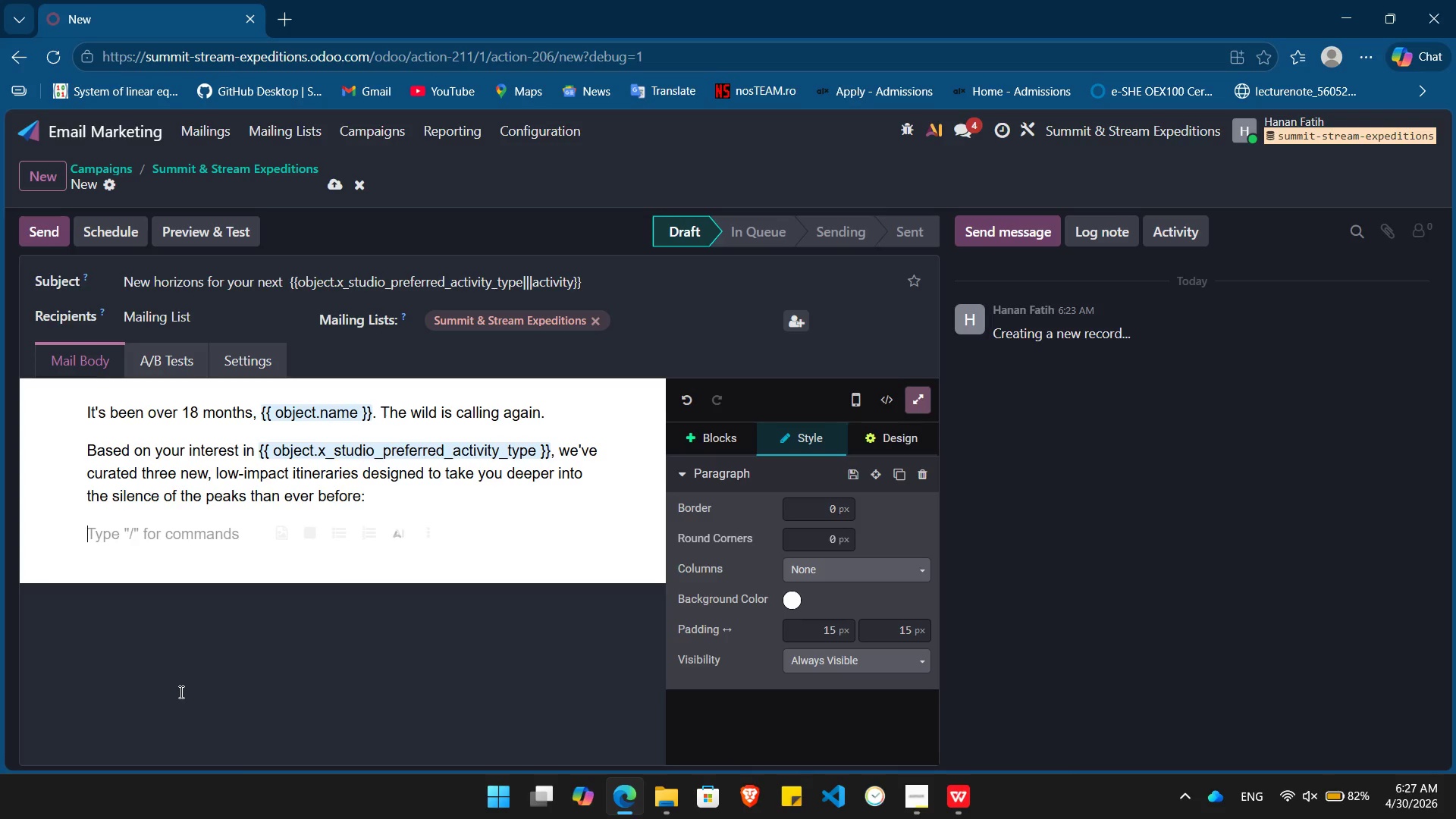 
key(Backspace)
 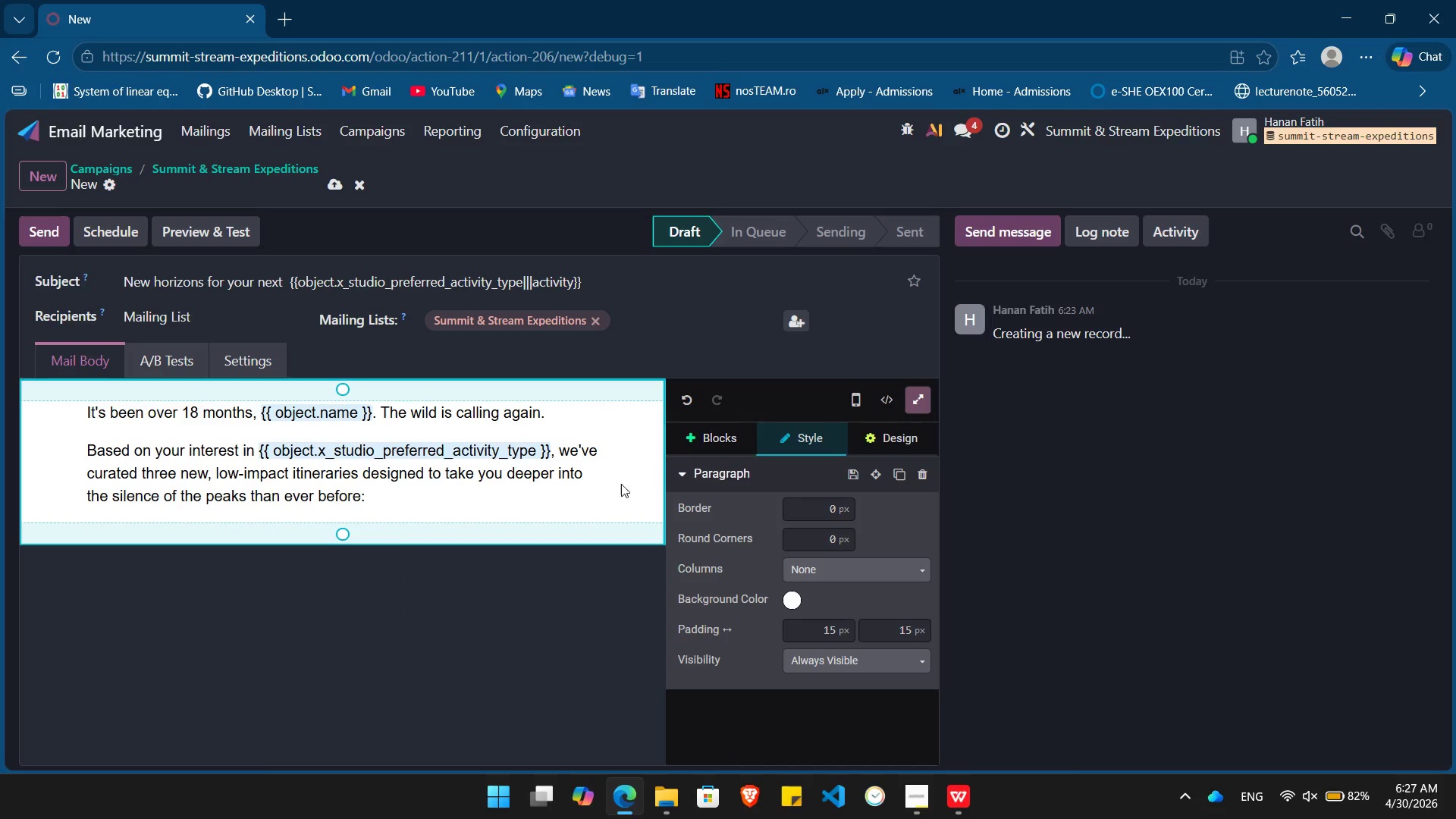 
left_click([710, 426])
 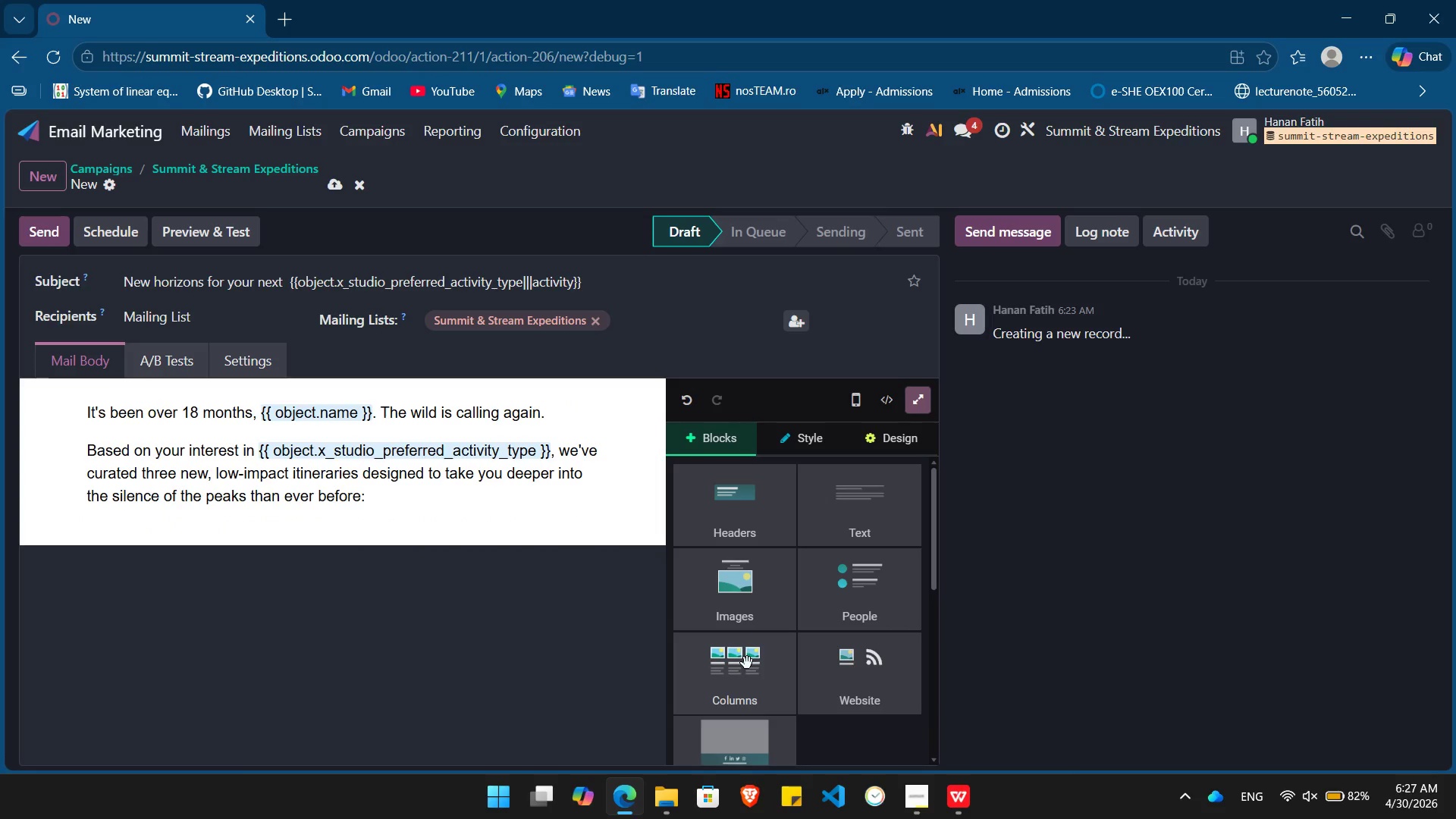 
left_click_drag(start_coordinate=[748, 693], to_coordinate=[324, 544])
 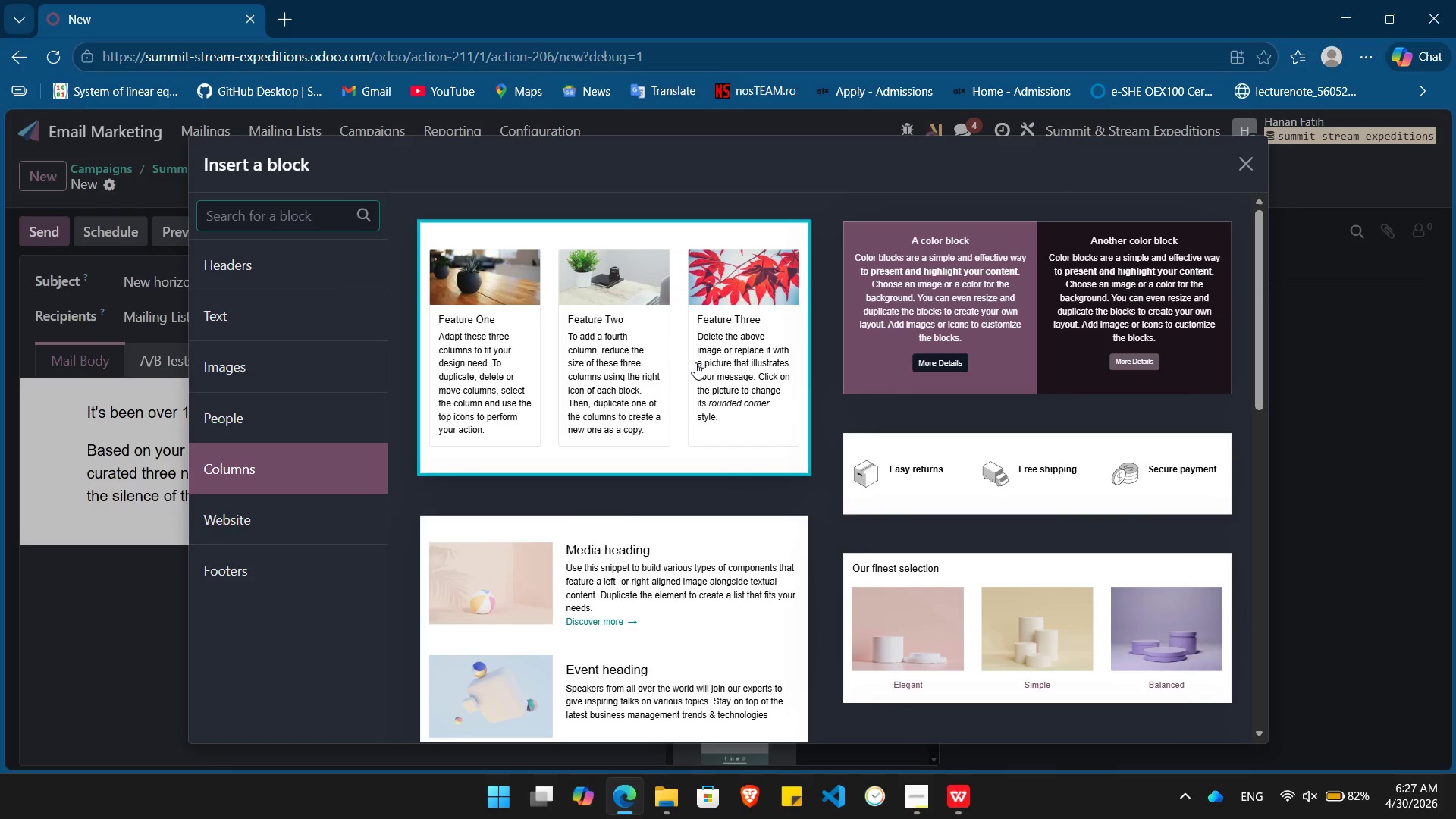 
left_click([695, 362])
 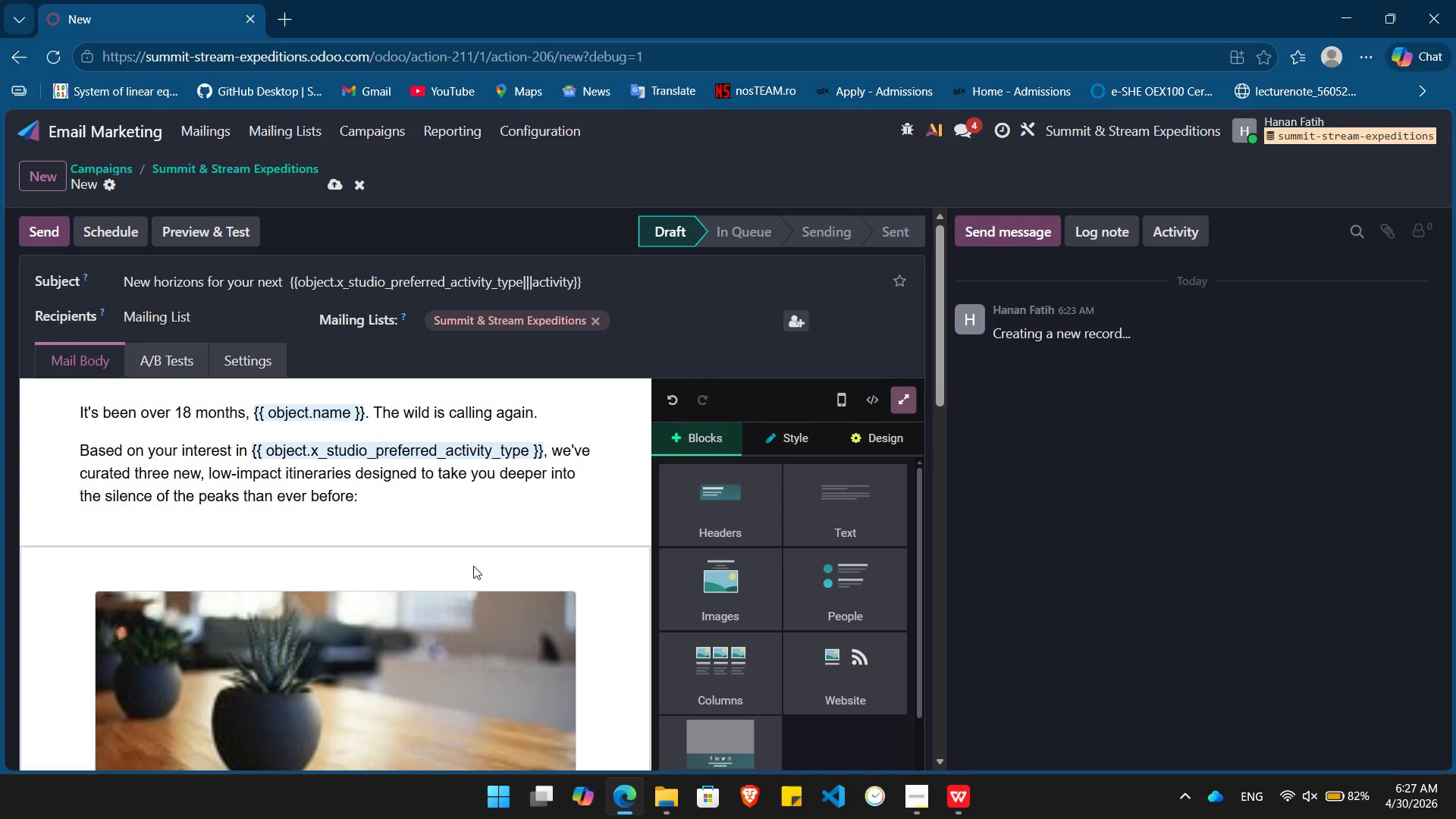 
scroll: coordinate [473, 566], scroll_direction: down, amount: 4.0
 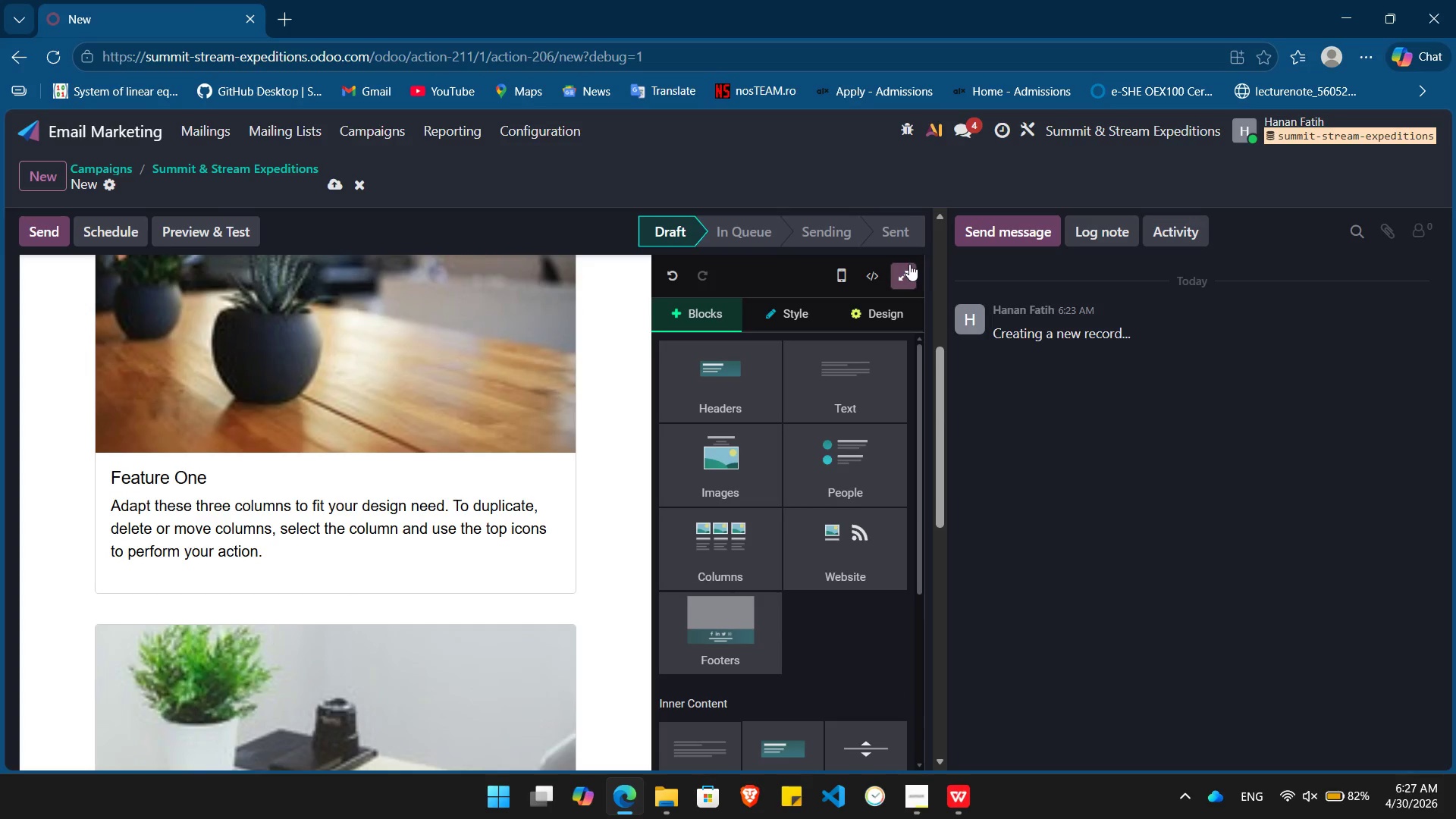 
left_click([903, 272])
 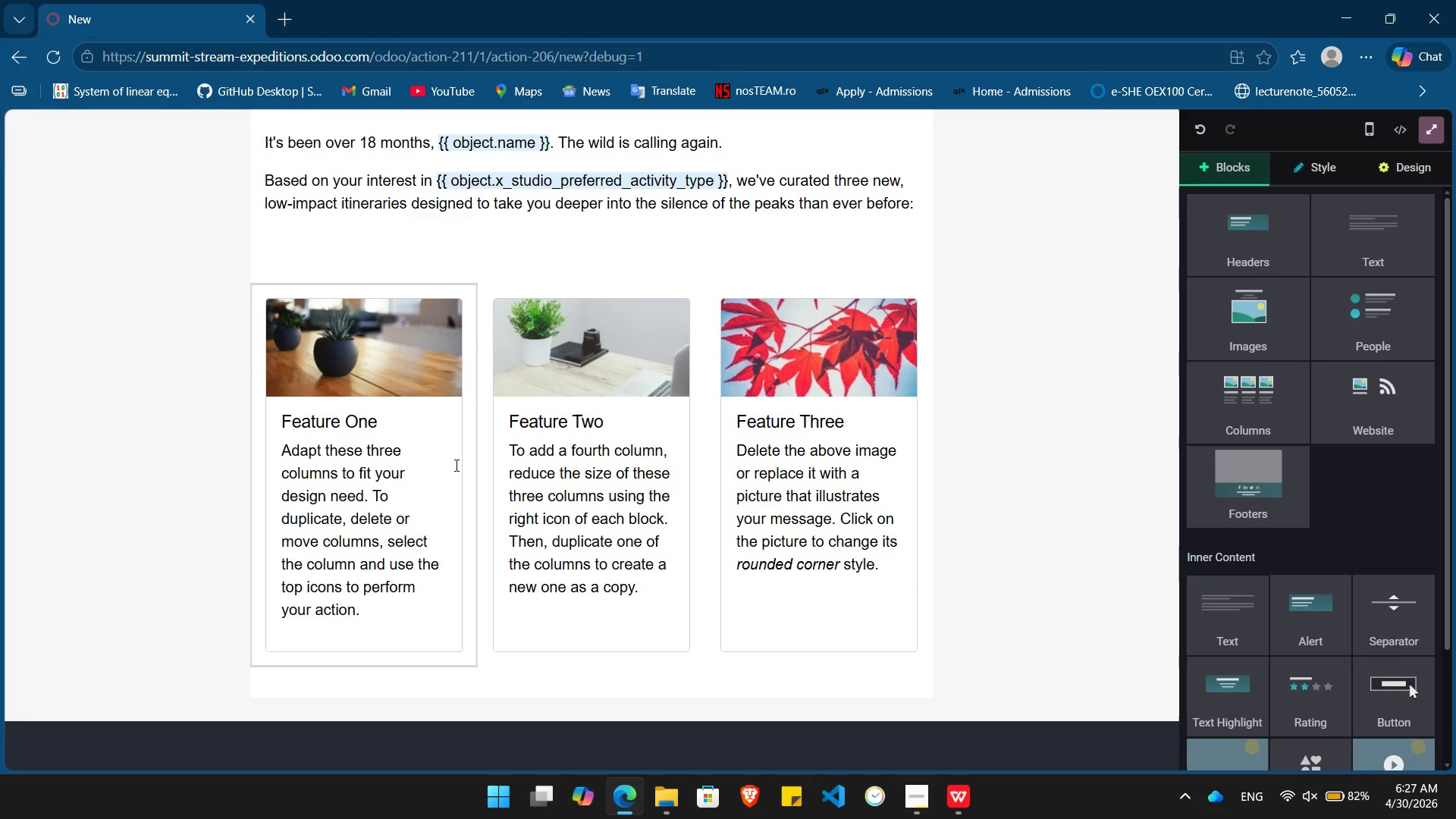 
left_click([472, 428])
 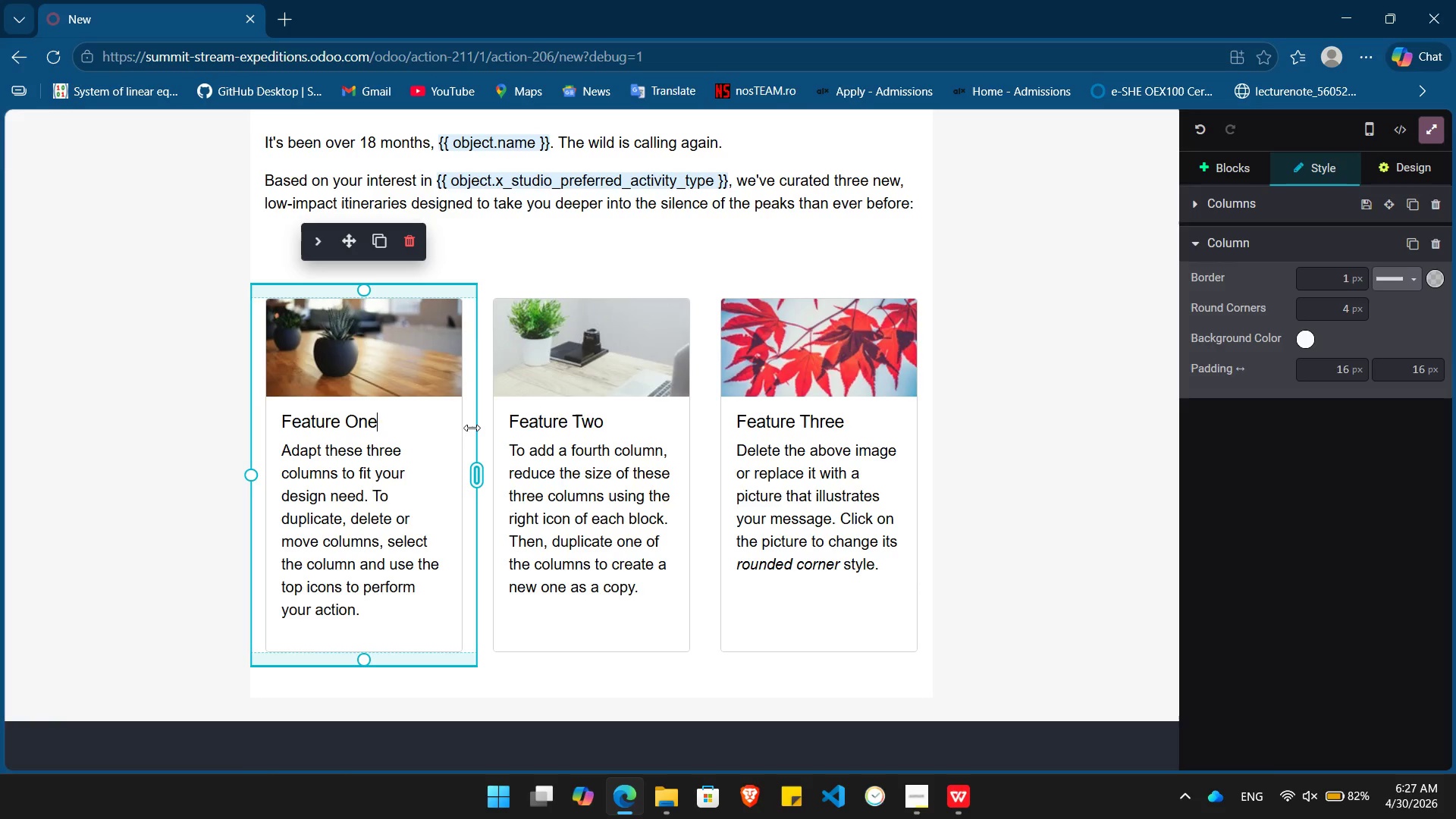 
key(Backspace)
key(Backspace)
key(Backspace)
key(Backspace)
key(Backspace)
key(Backspace)
key(Backspace)
key(Backspace)
key(Backspace)
key(Backspace)
key(Backspace)
type(The Patagonian Spine:)
 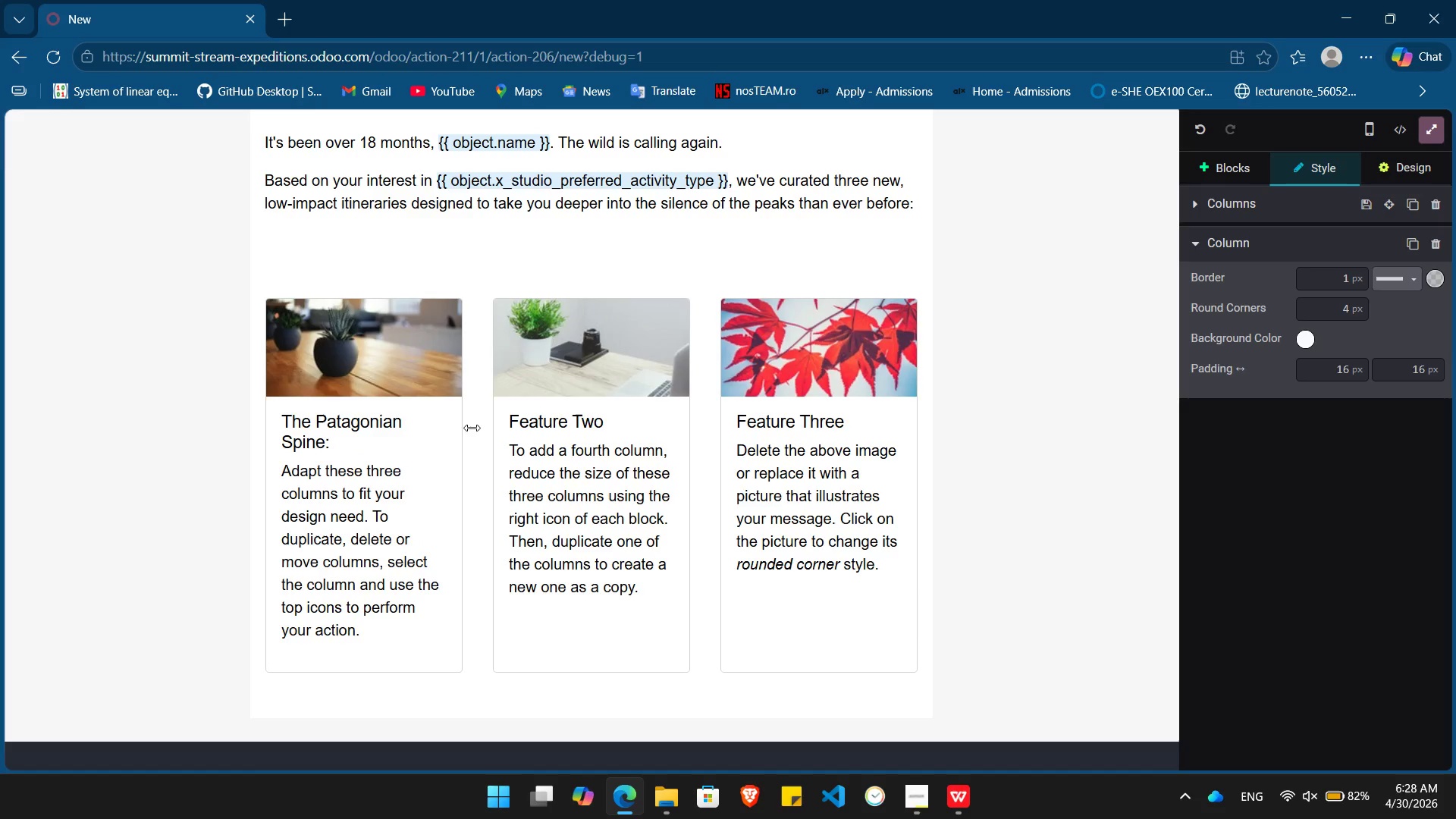 
left_click_drag(start_coordinate=[366, 636], to_coordinate=[278, 475])
 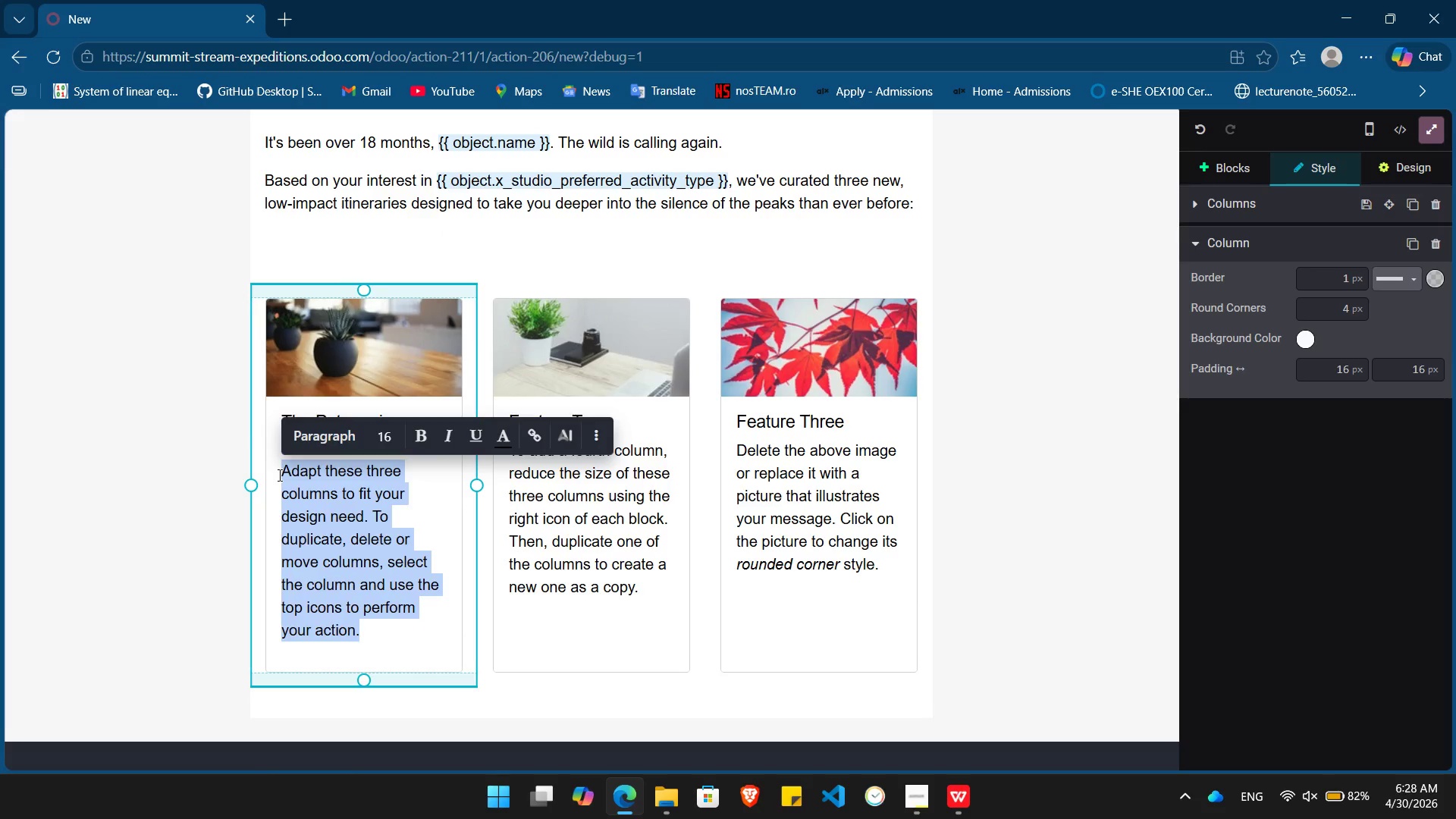 
key(Backspace)
type(A carbn-neutral trek thrugh the heart of the Andes.)
 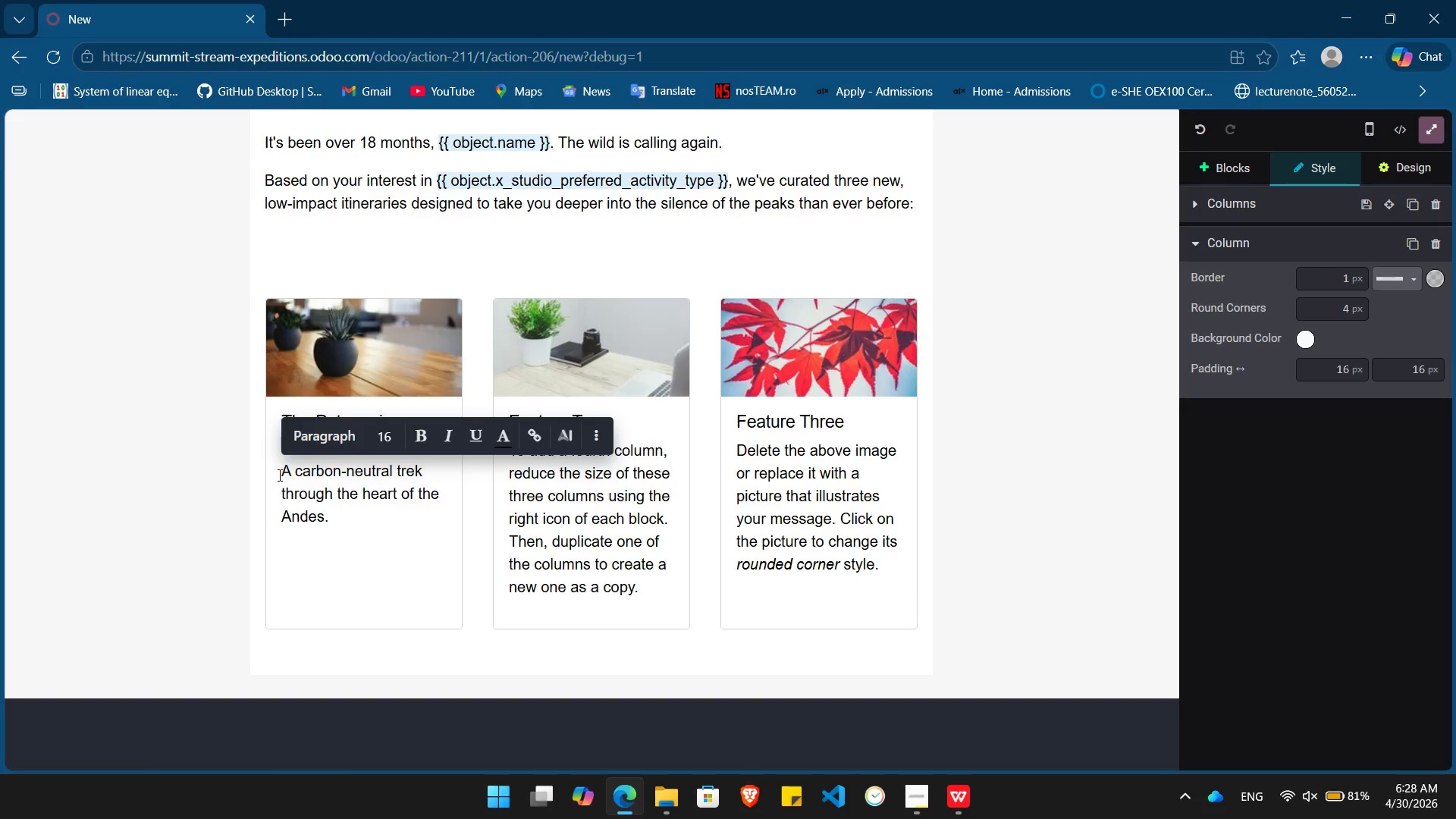 
double_click([550, 543])
 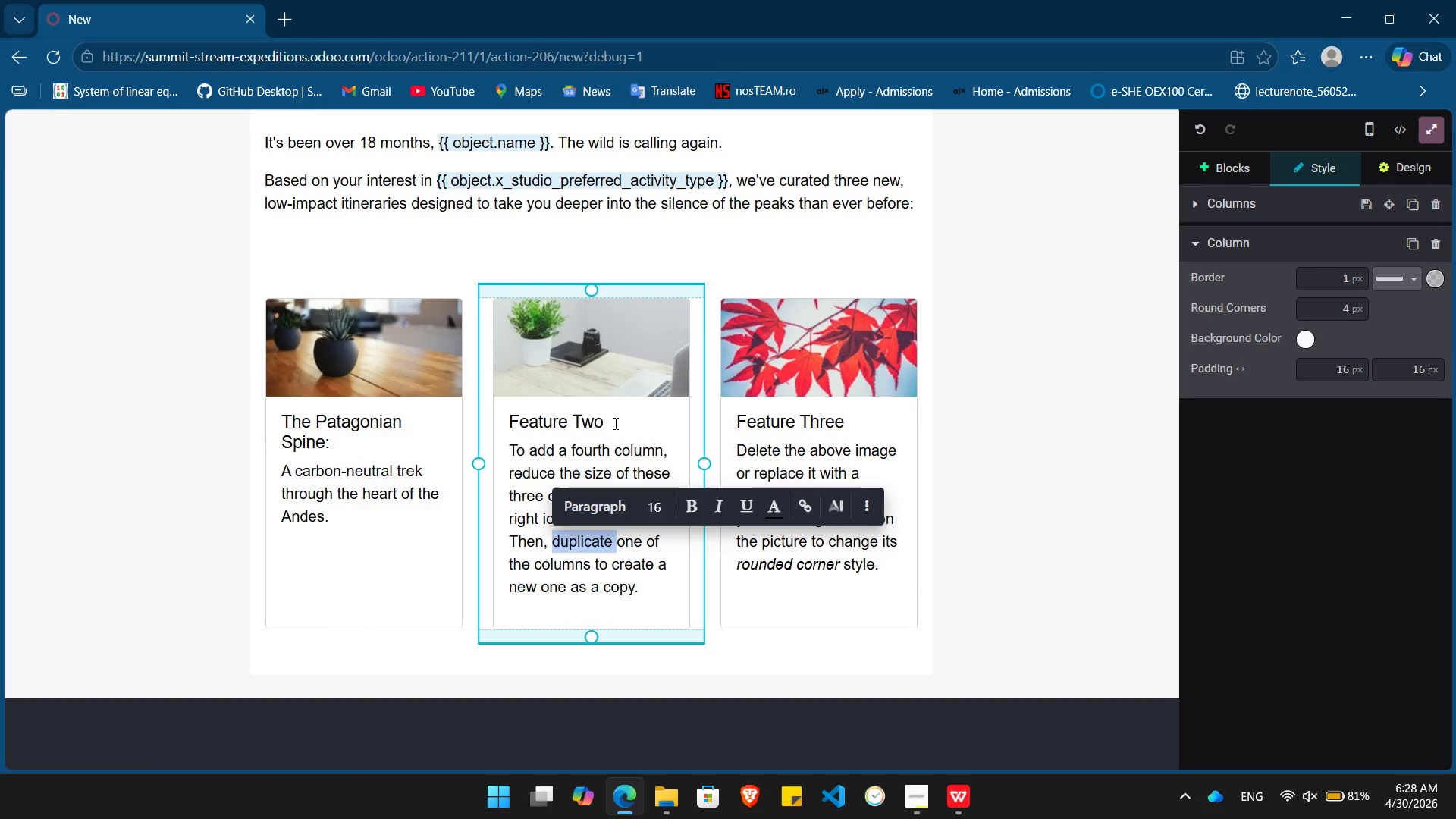 
left_click_drag(start_coordinate=[610, 423], to_coordinate=[510, 422])
 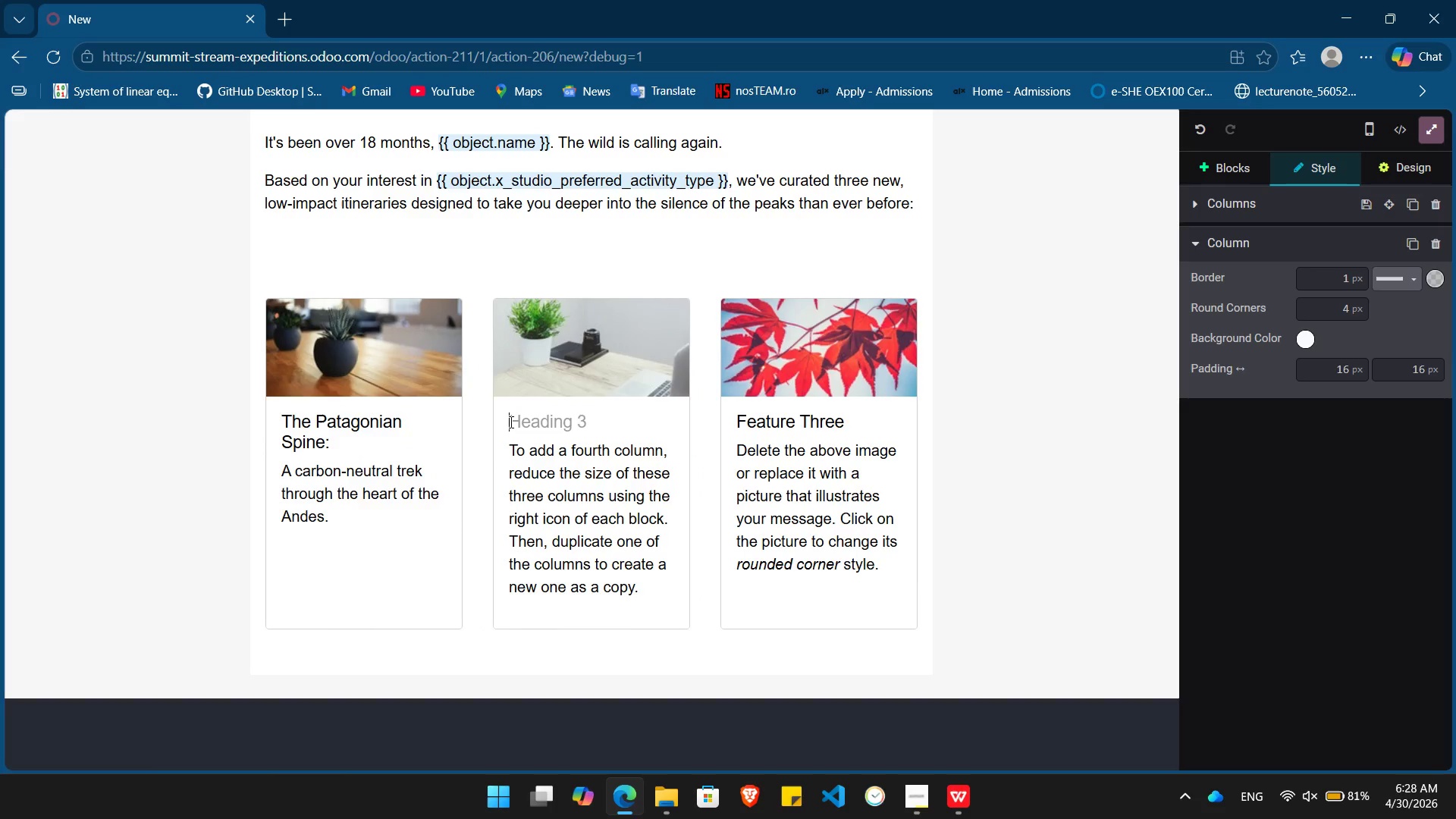 
key(Backspace)
type(Bhutan's Hidden Passes:)
 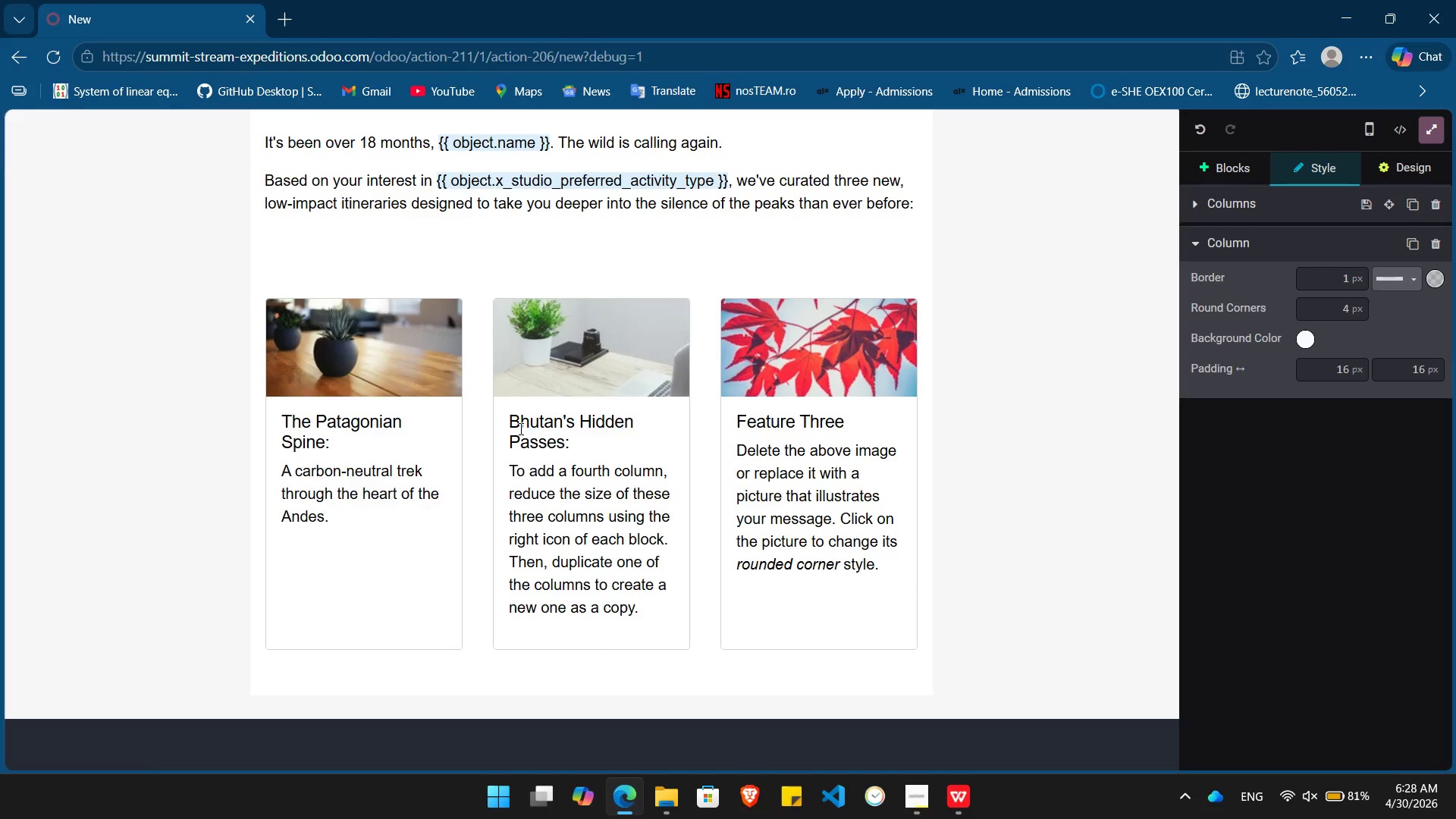 
left_click_drag(start_coordinate=[639, 614], to_coordinate=[507, 477])
 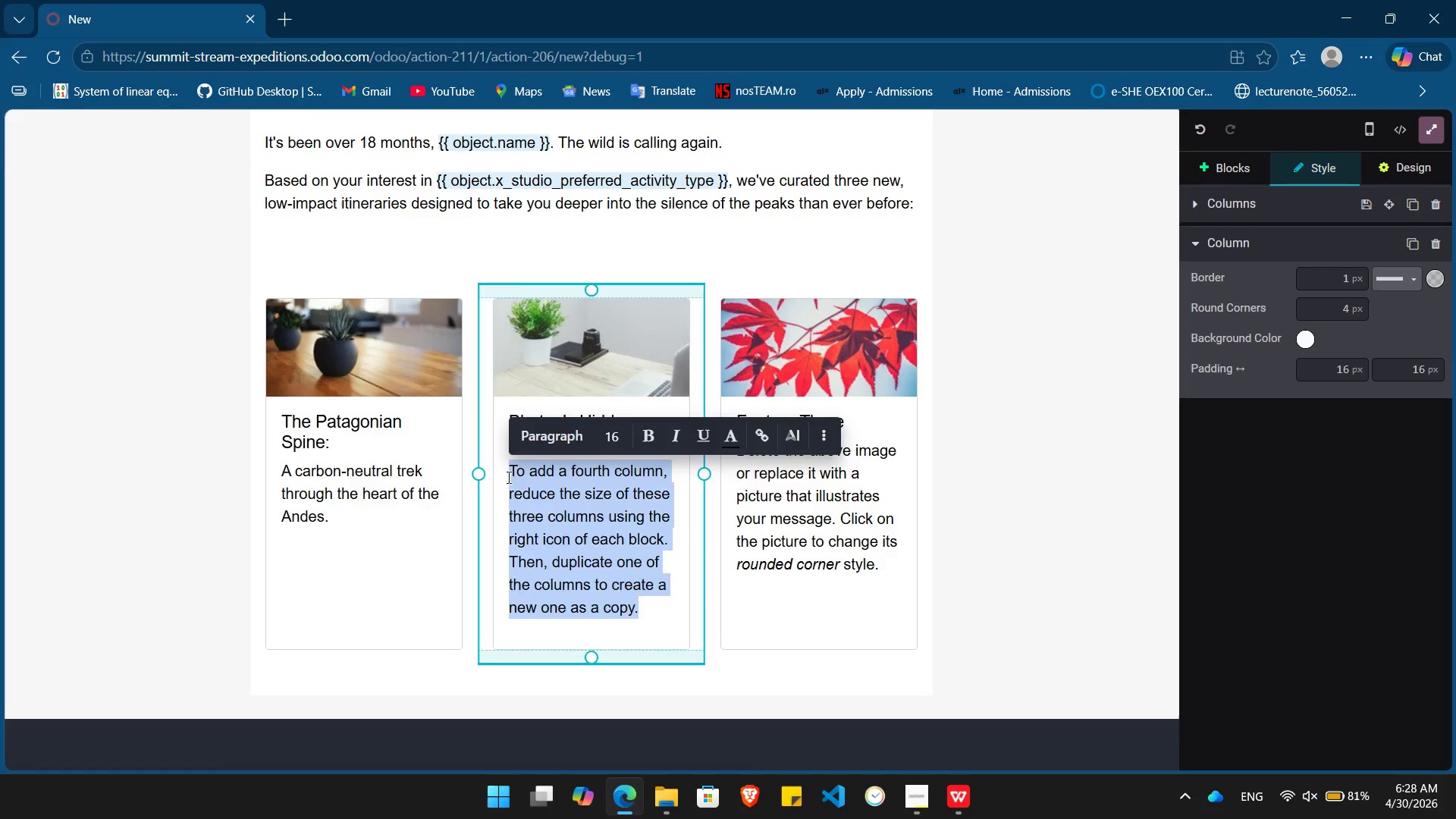 
key(Backspace)
 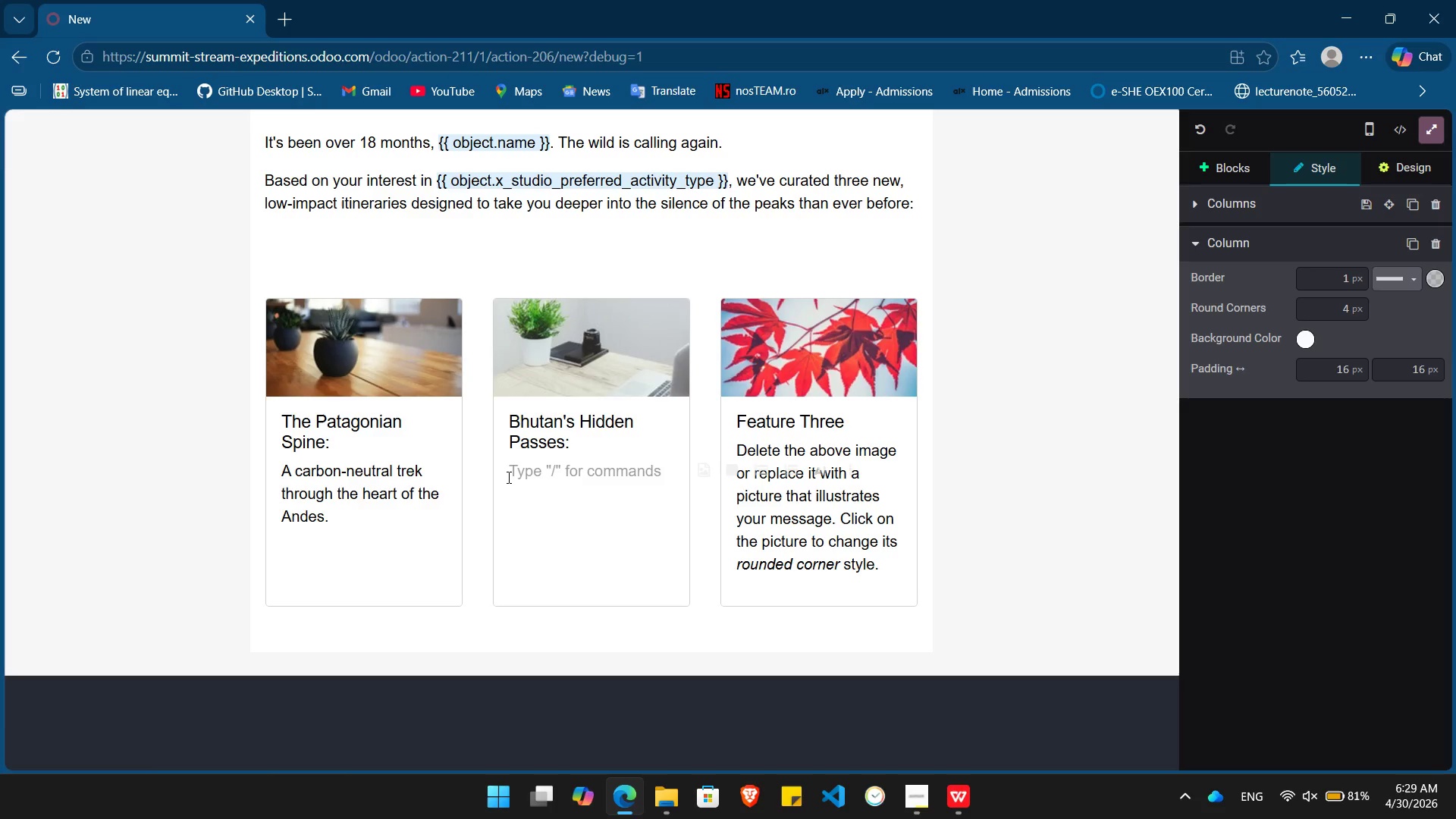 
wait(37.47)
 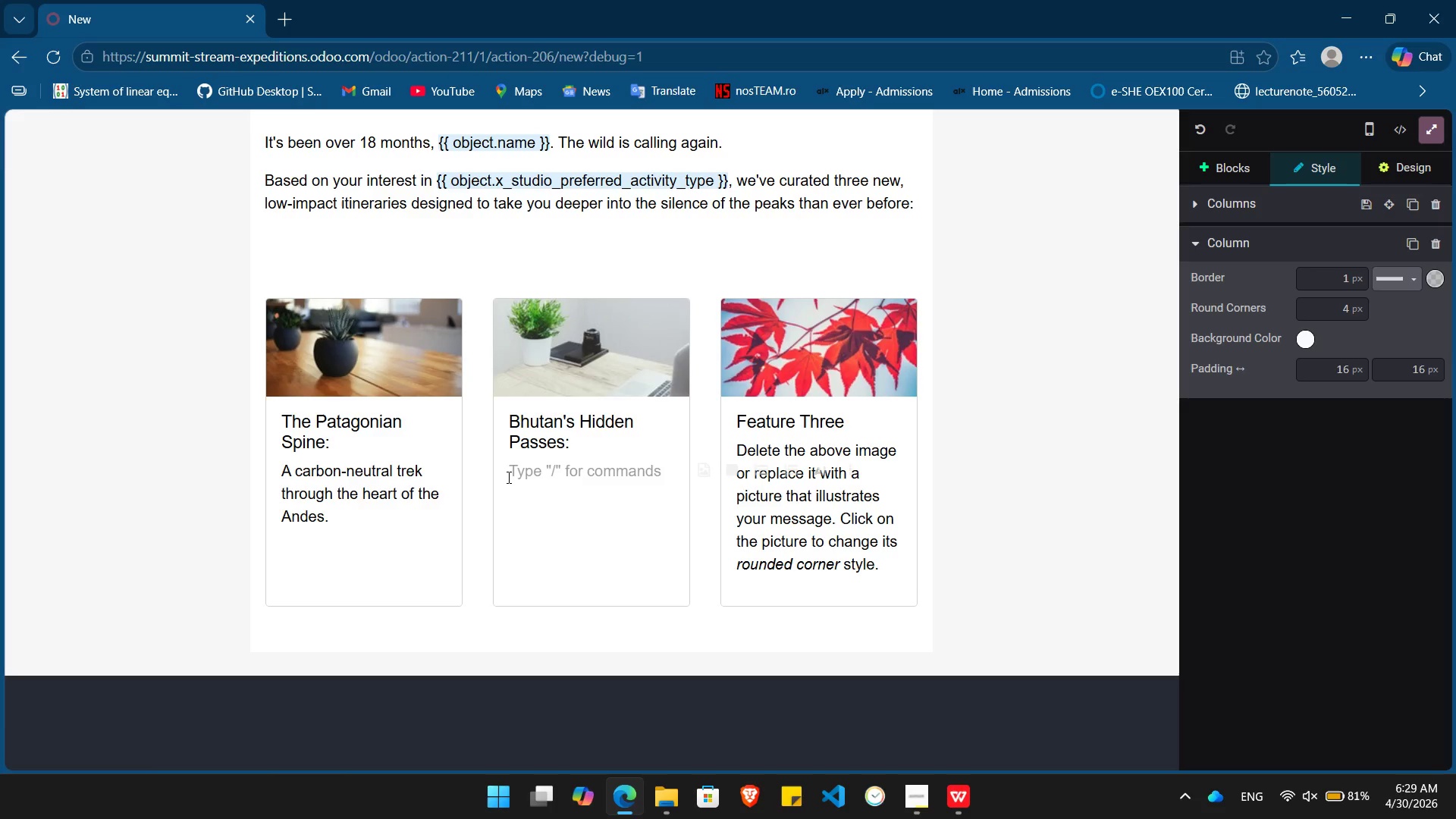 
type(A high-altitue cultural immersion)
 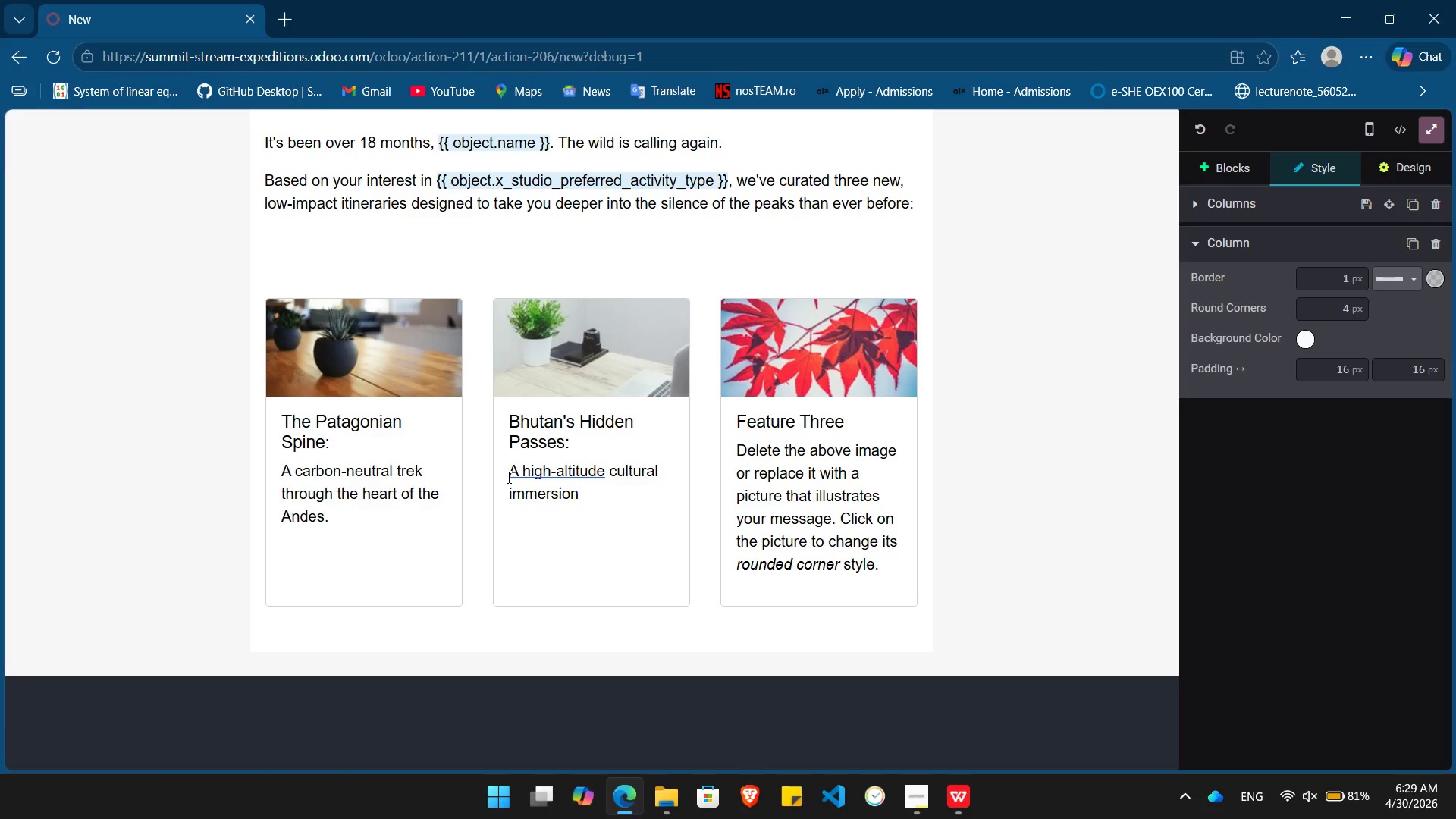 
hold_key(key=D, duration=0.31)
 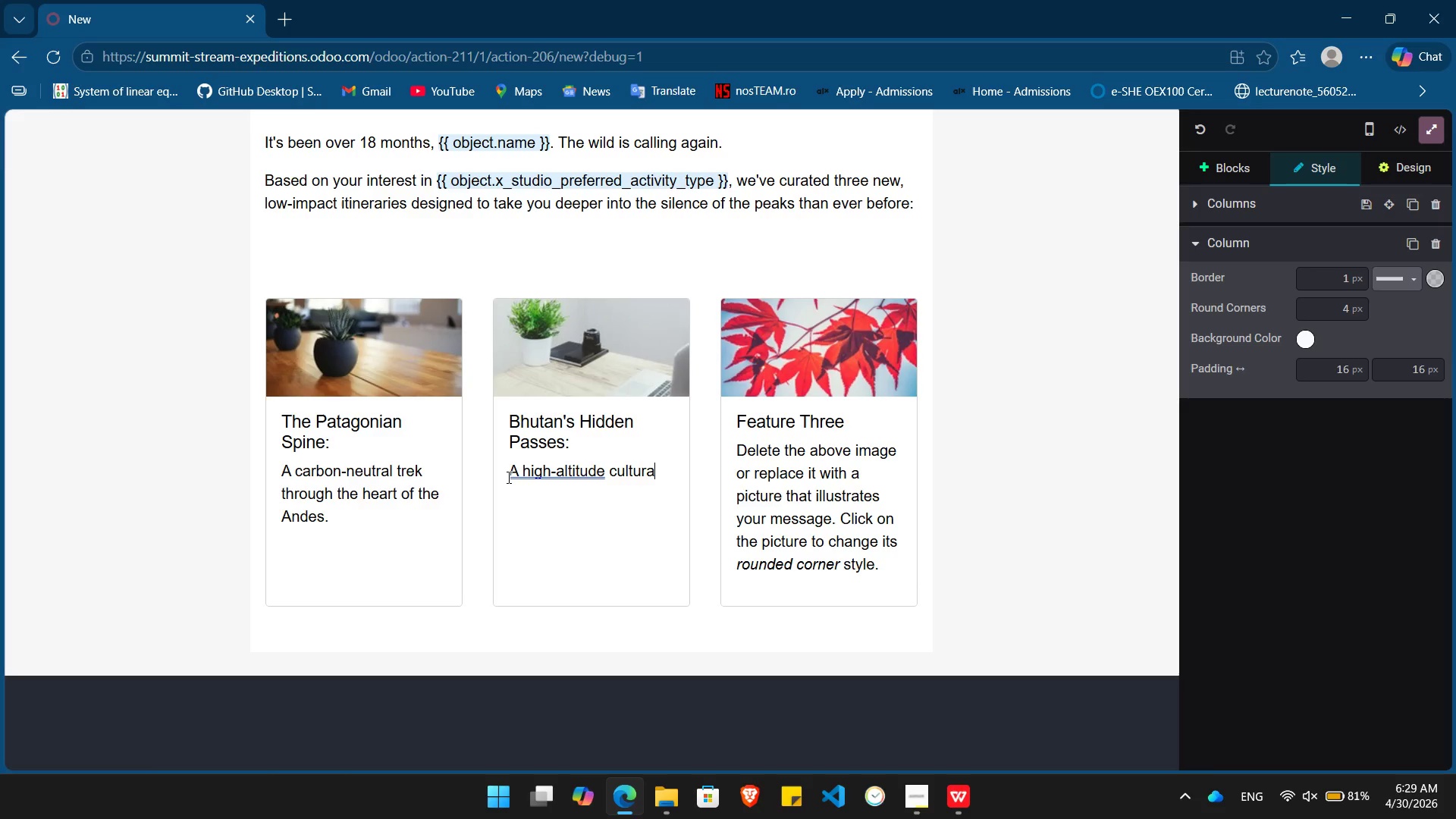 
left_click([548, 473])
 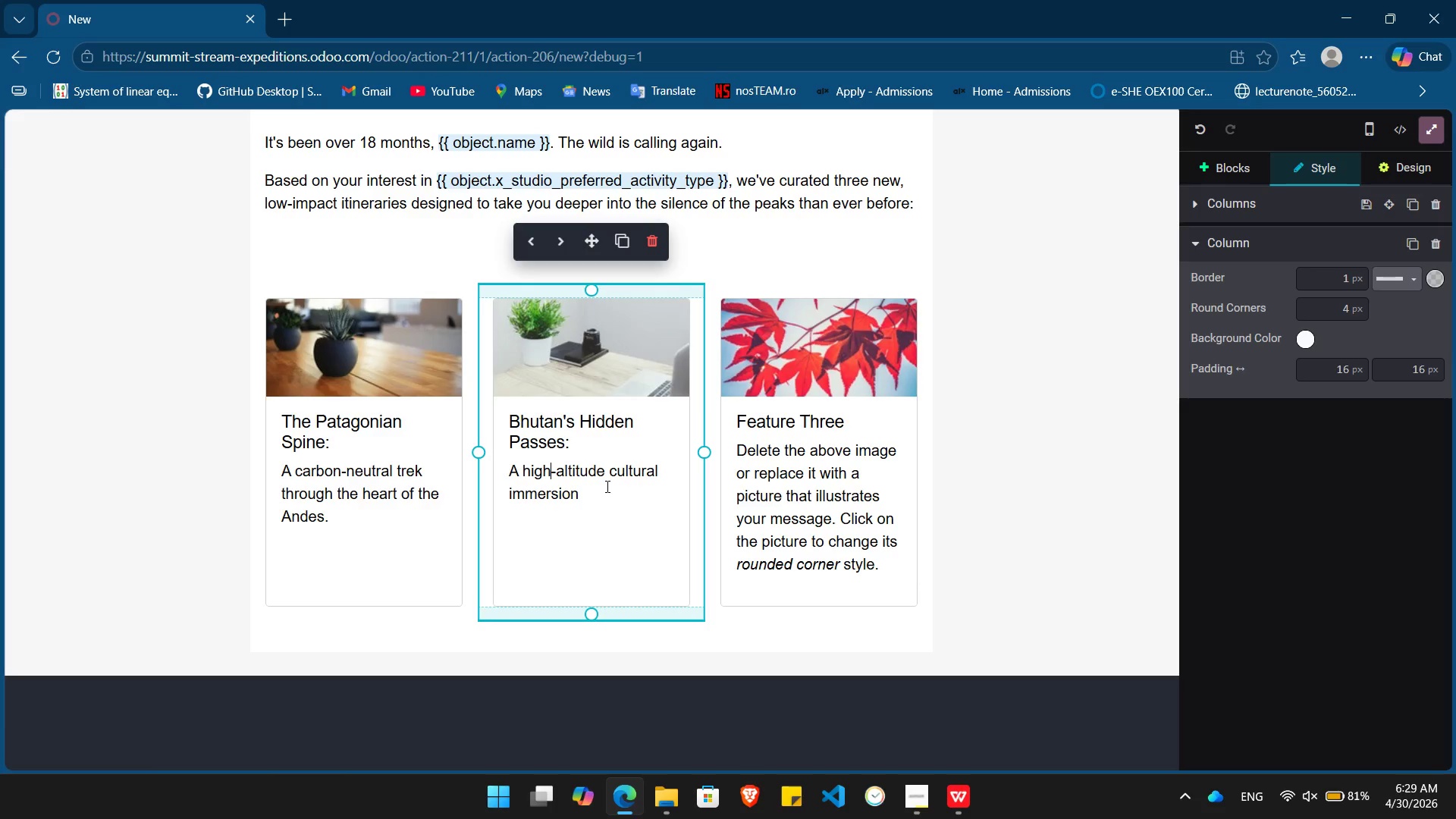 
left_click([597, 497])
 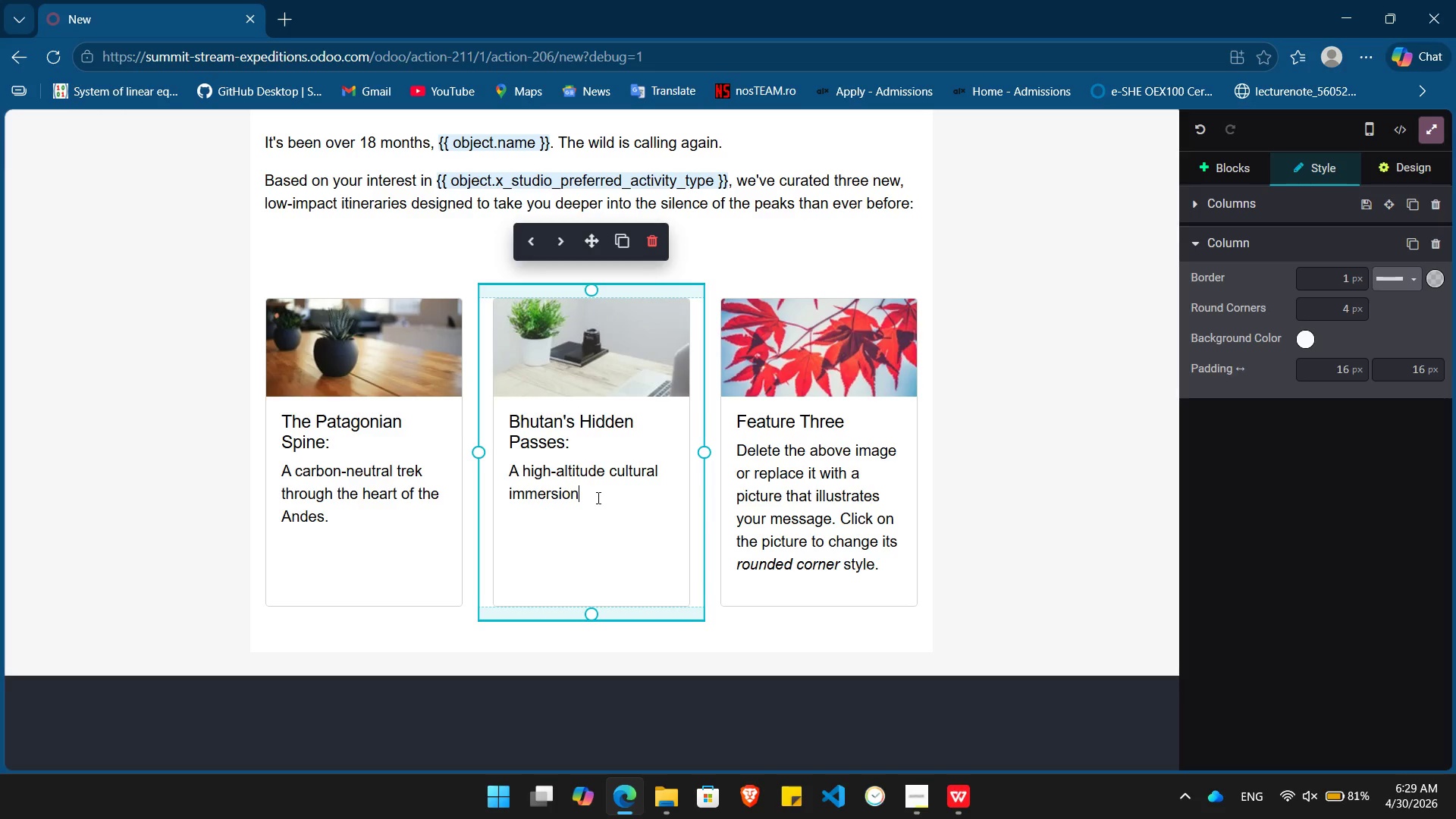 
key(Period)
 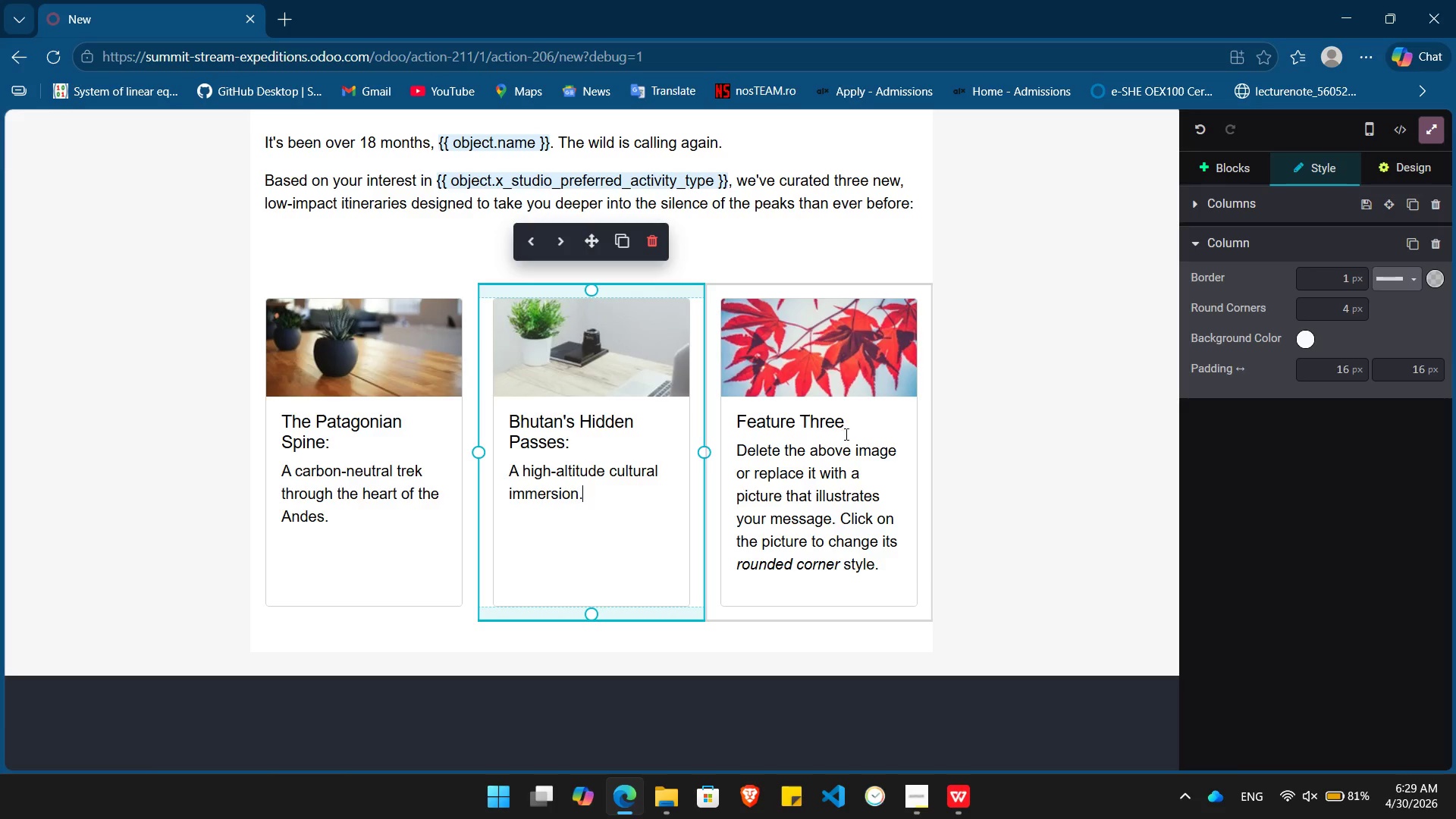 
left_click_drag(start_coordinate=[846, 424], to_coordinate=[744, 425])
 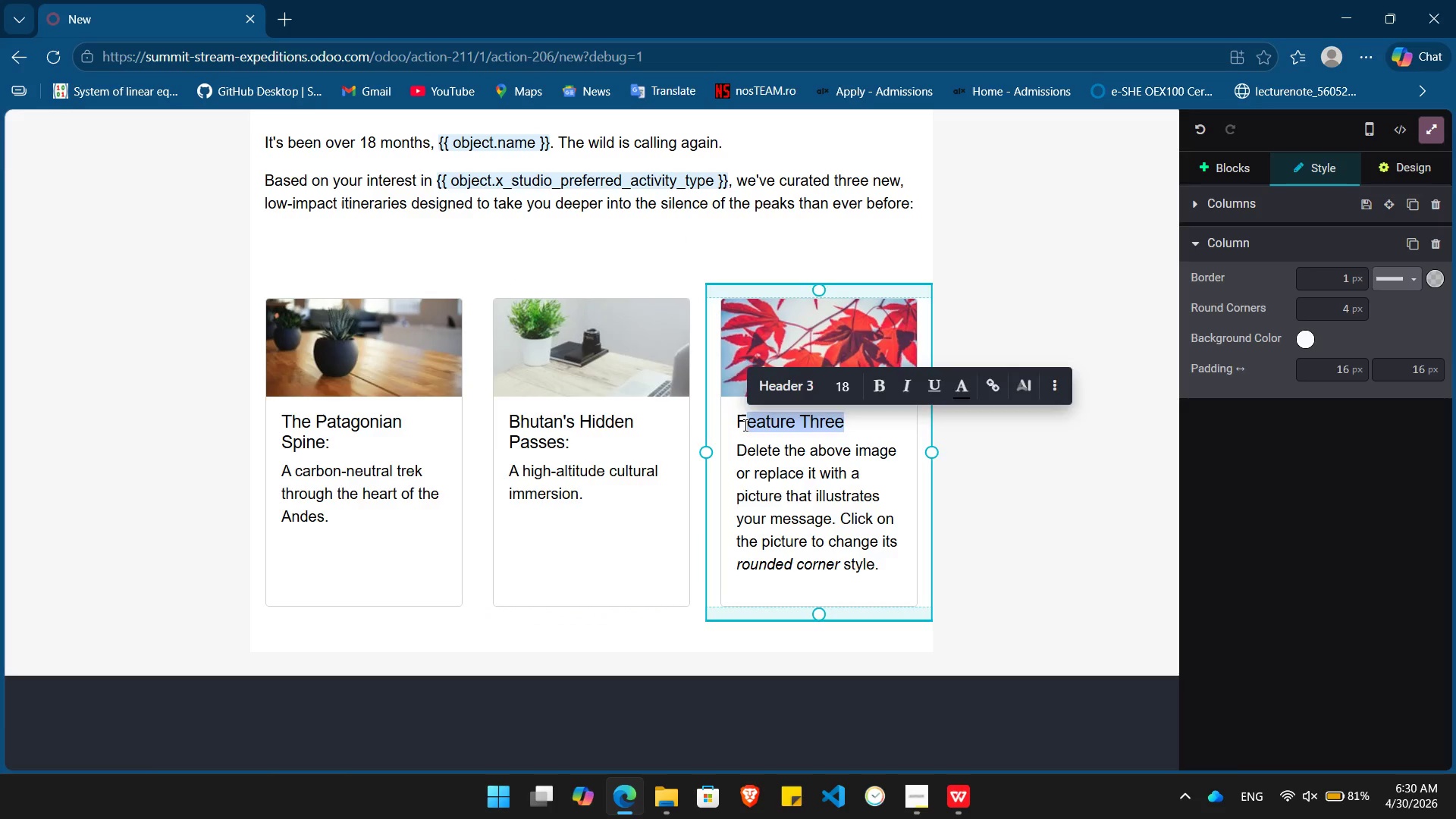 
key(Backspace)
 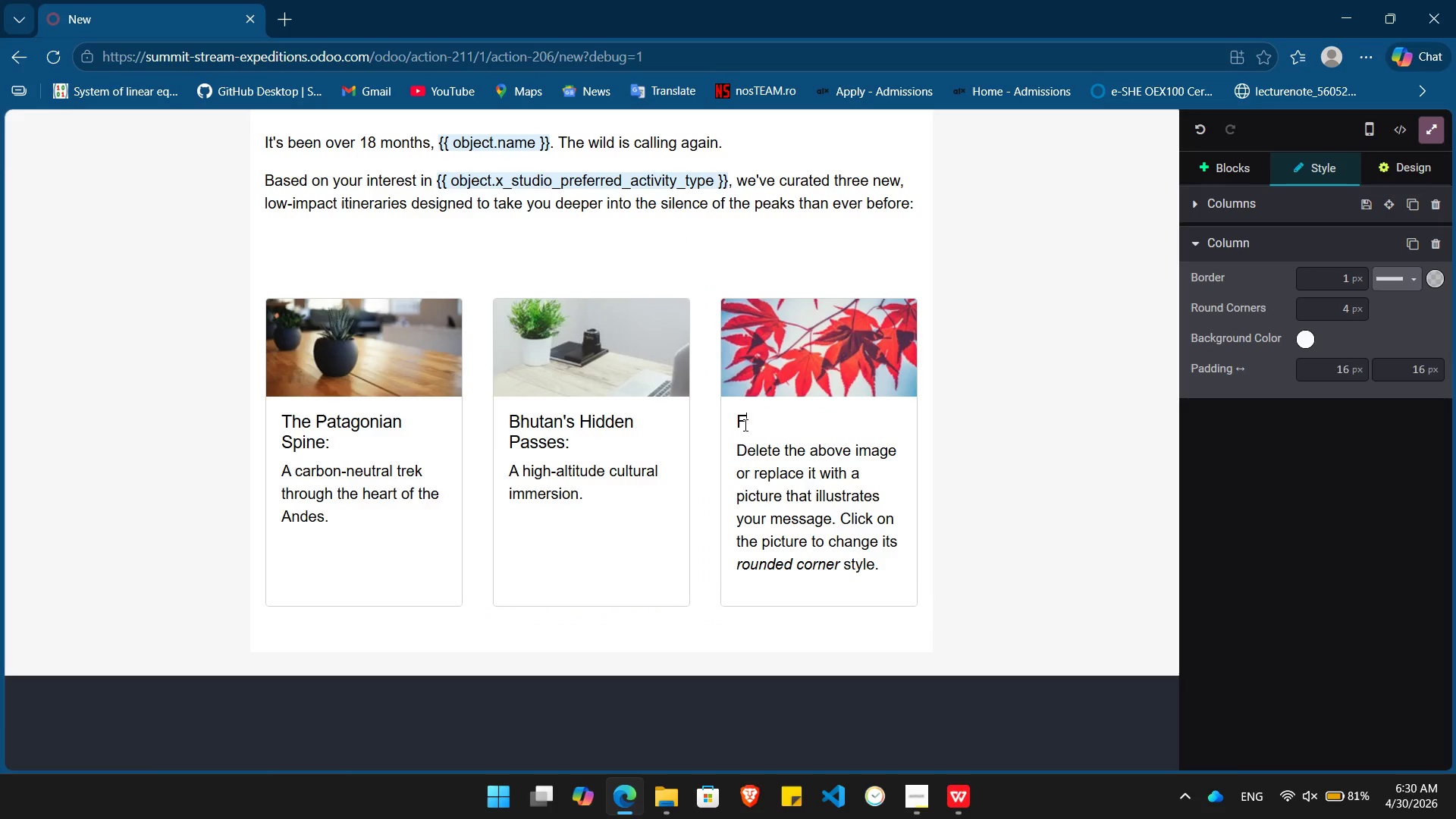 
key(Backspace)
 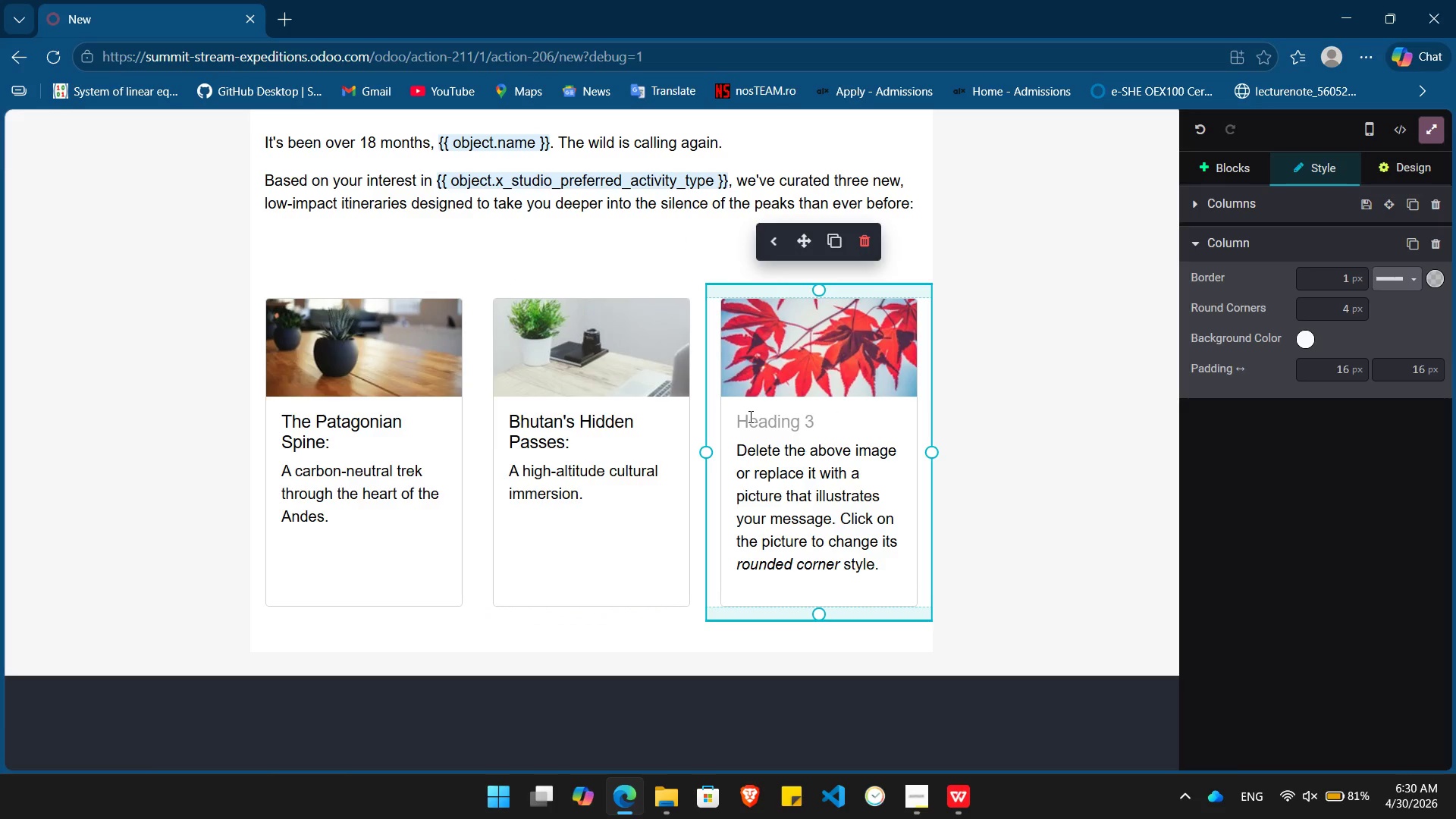 
wait(6.44)
 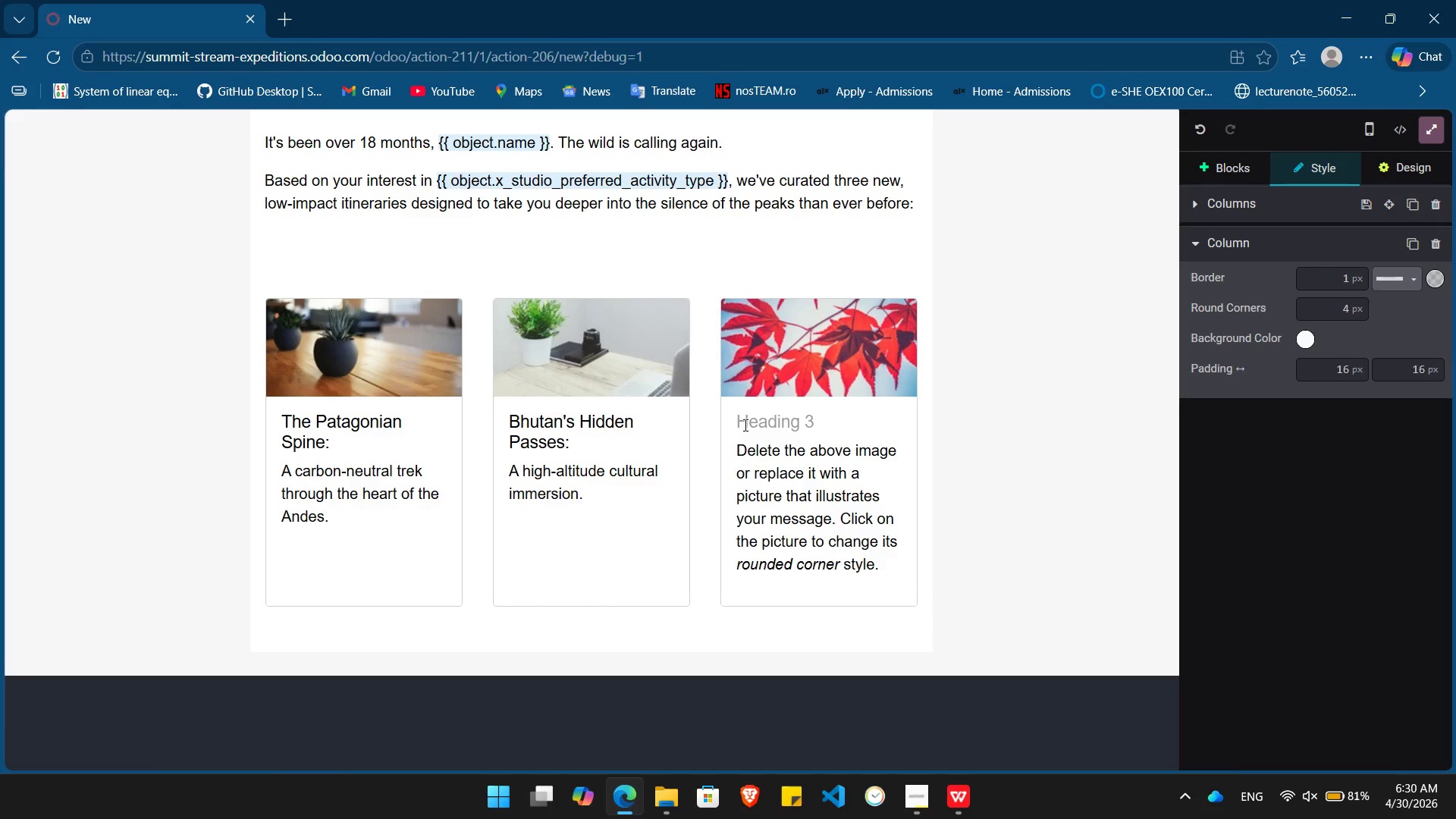 
type(The Arctic Rim:)
 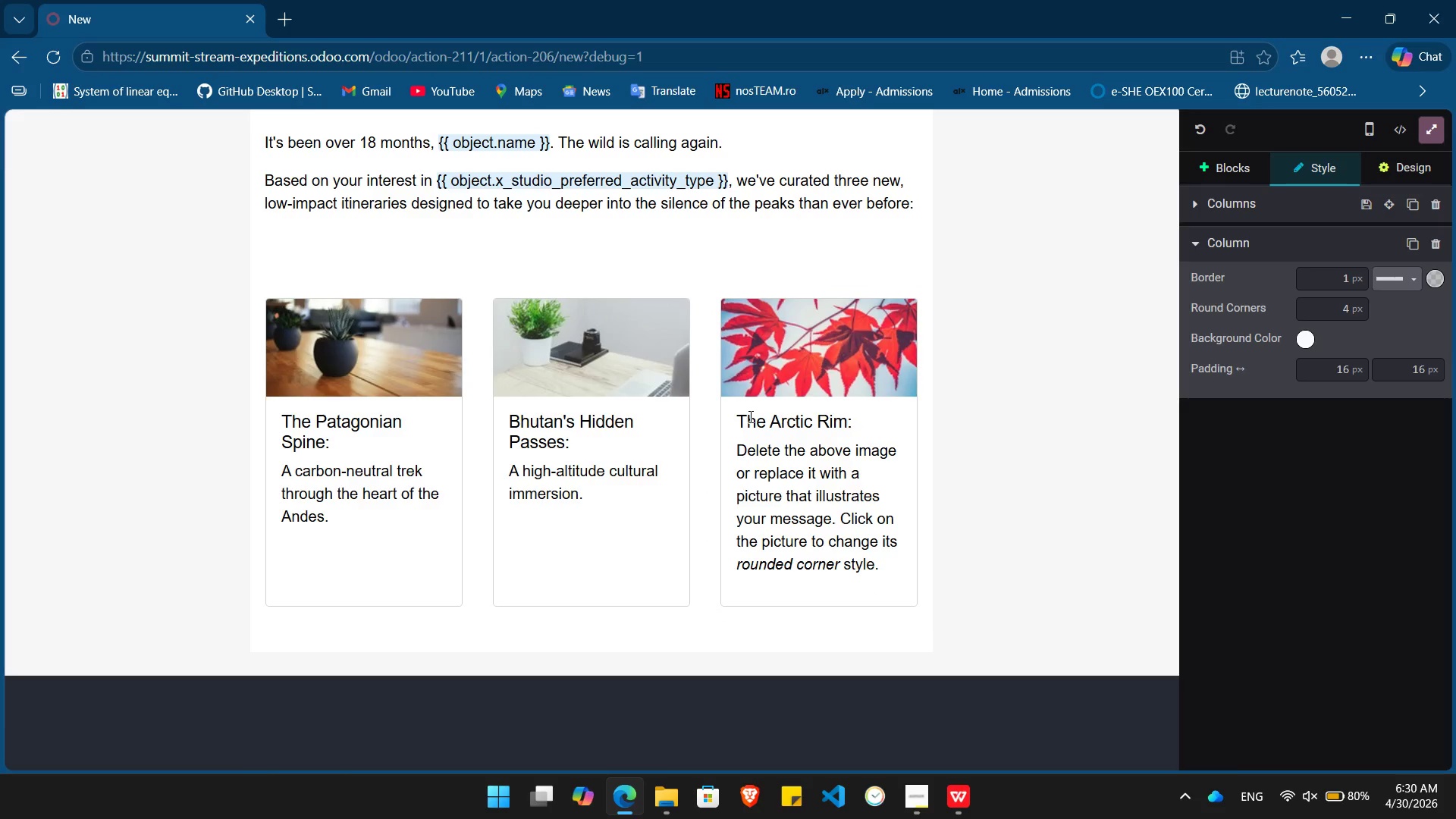 
left_click_drag(start_coordinate=[883, 569], to_coordinate=[746, 450])
 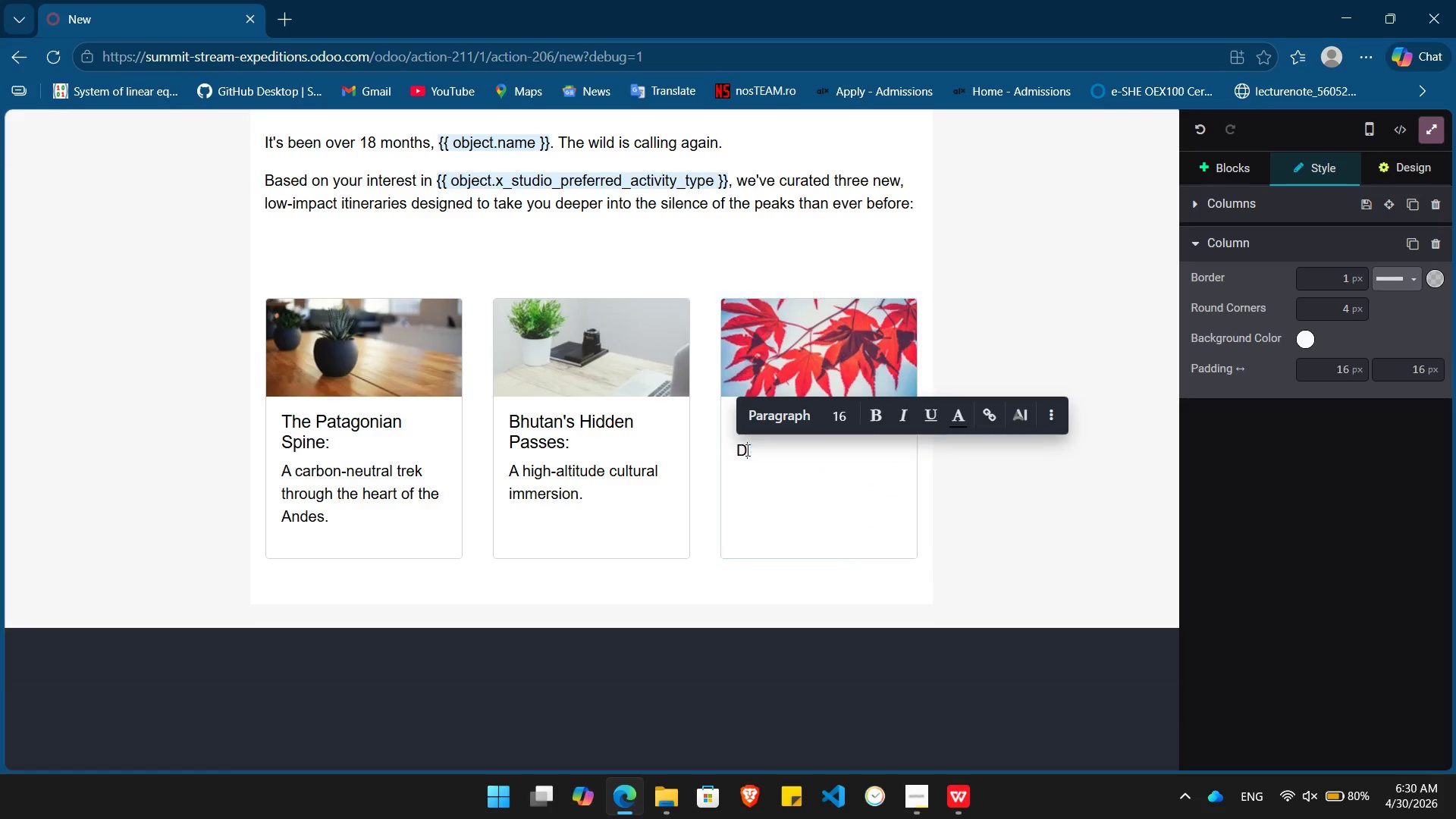 
key(Backspace)
key(Backspace)
type(Supporting glaci)
 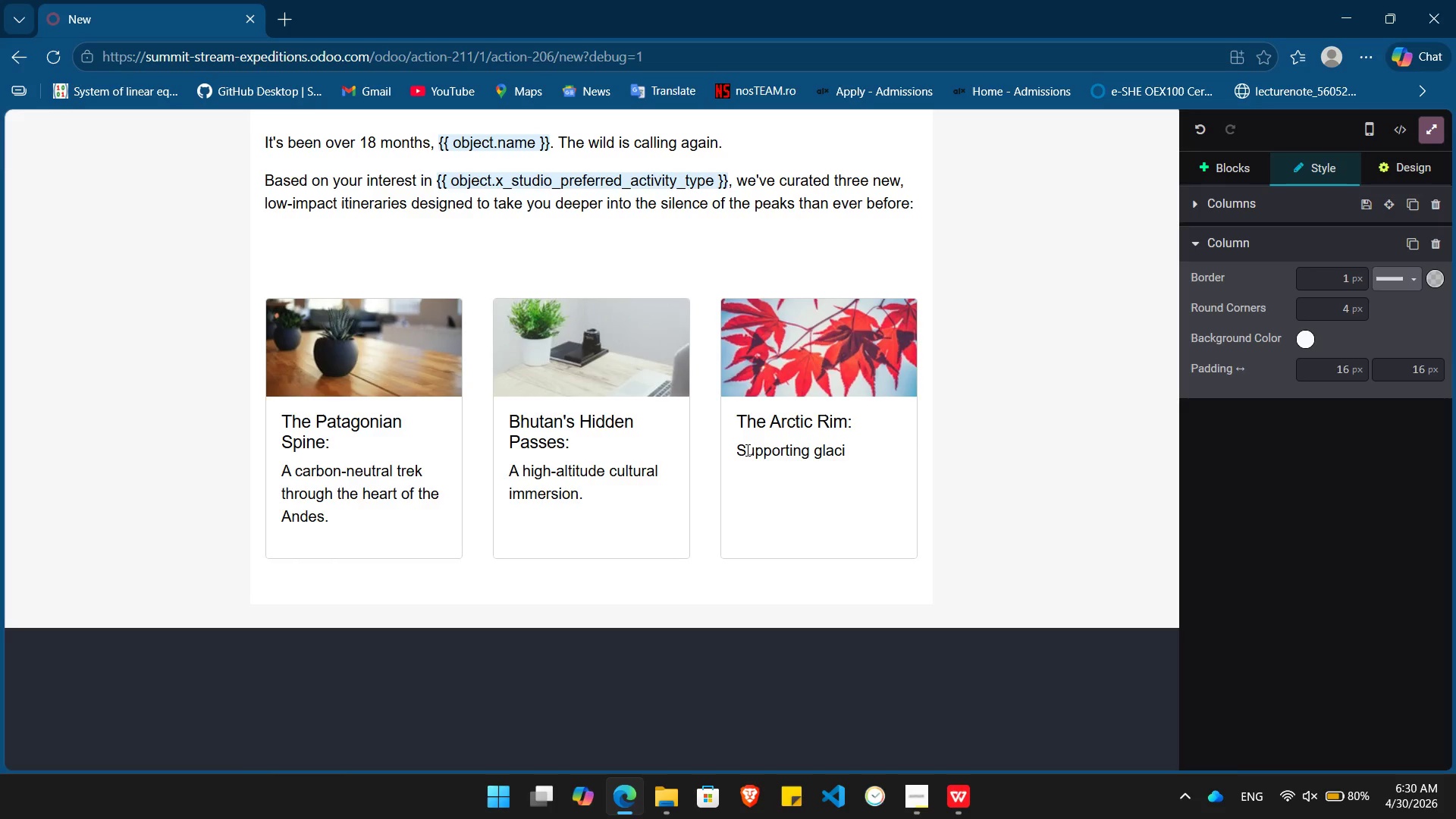 
type(al preserver)
key(Backspace)
key(Backspace)
type(ation while witnessing the aurot)
key(Backspace)
type(ra.)
 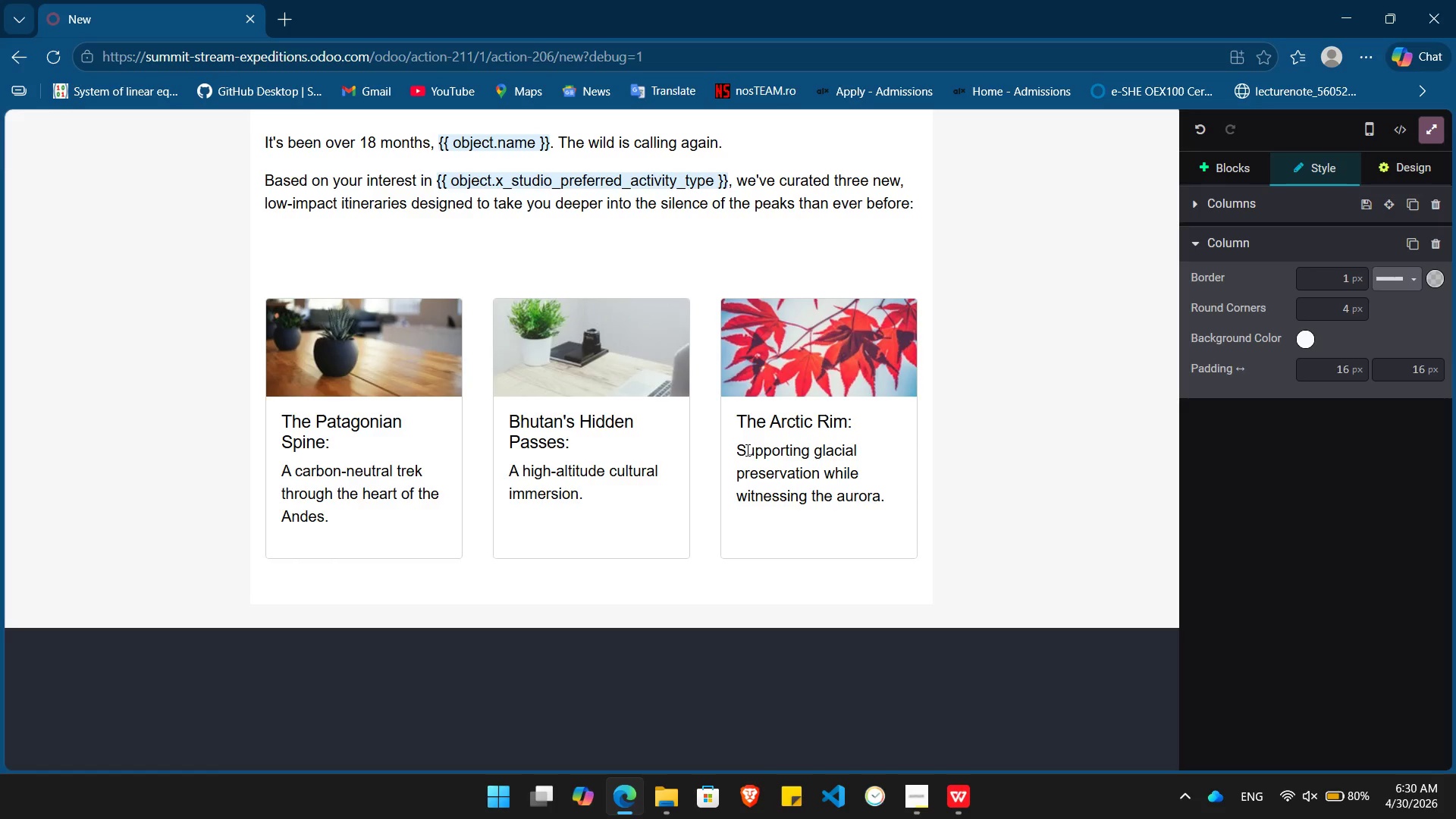 
scroll: coordinate [746, 450], scroll_direction: down, amount: 1.0
 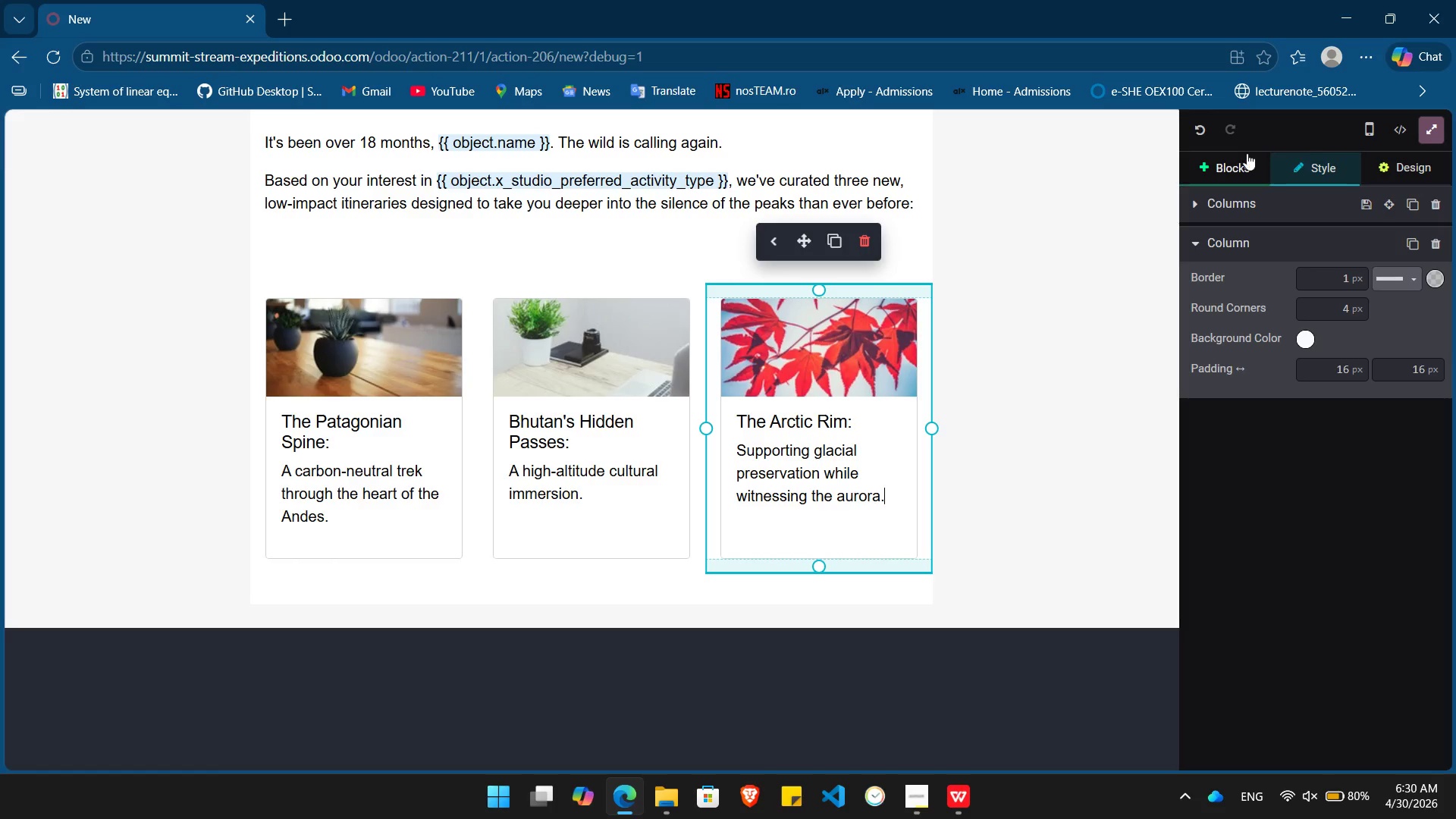 
left_click([1239, 155])
 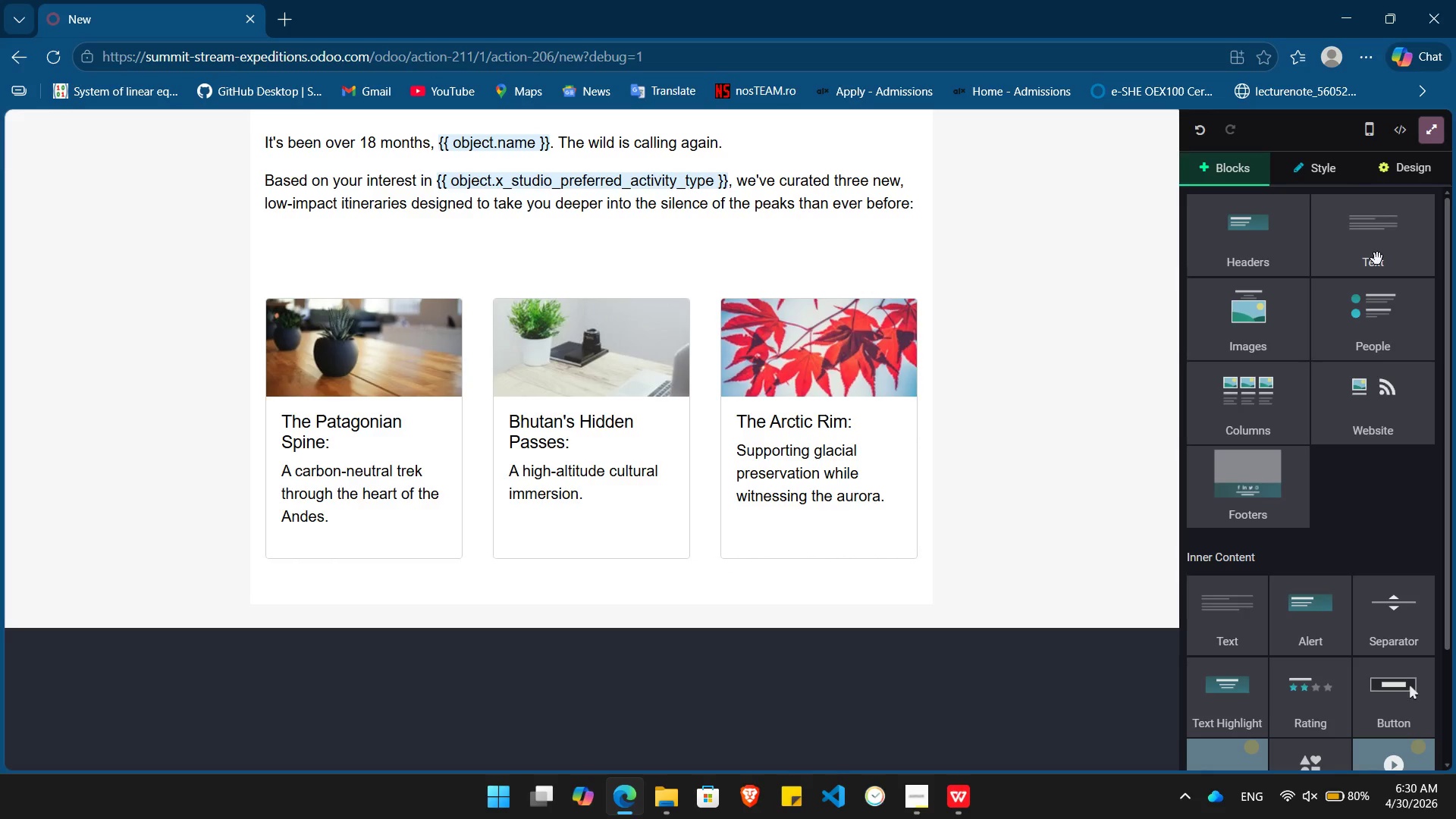 
left_click_drag(start_coordinate=[1377, 259], to_coordinate=[559, 604])
 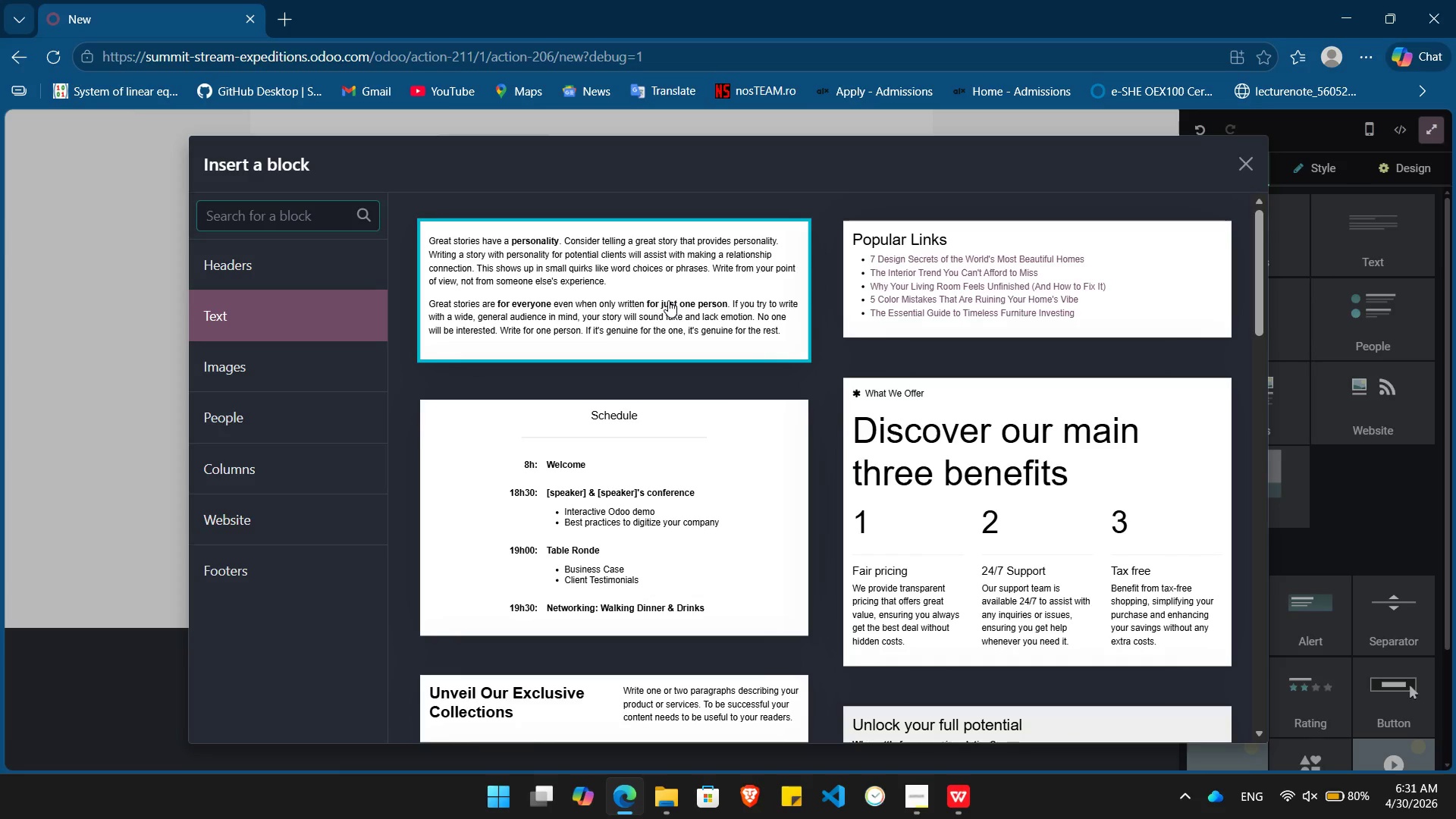 
left_click([671, 291])
 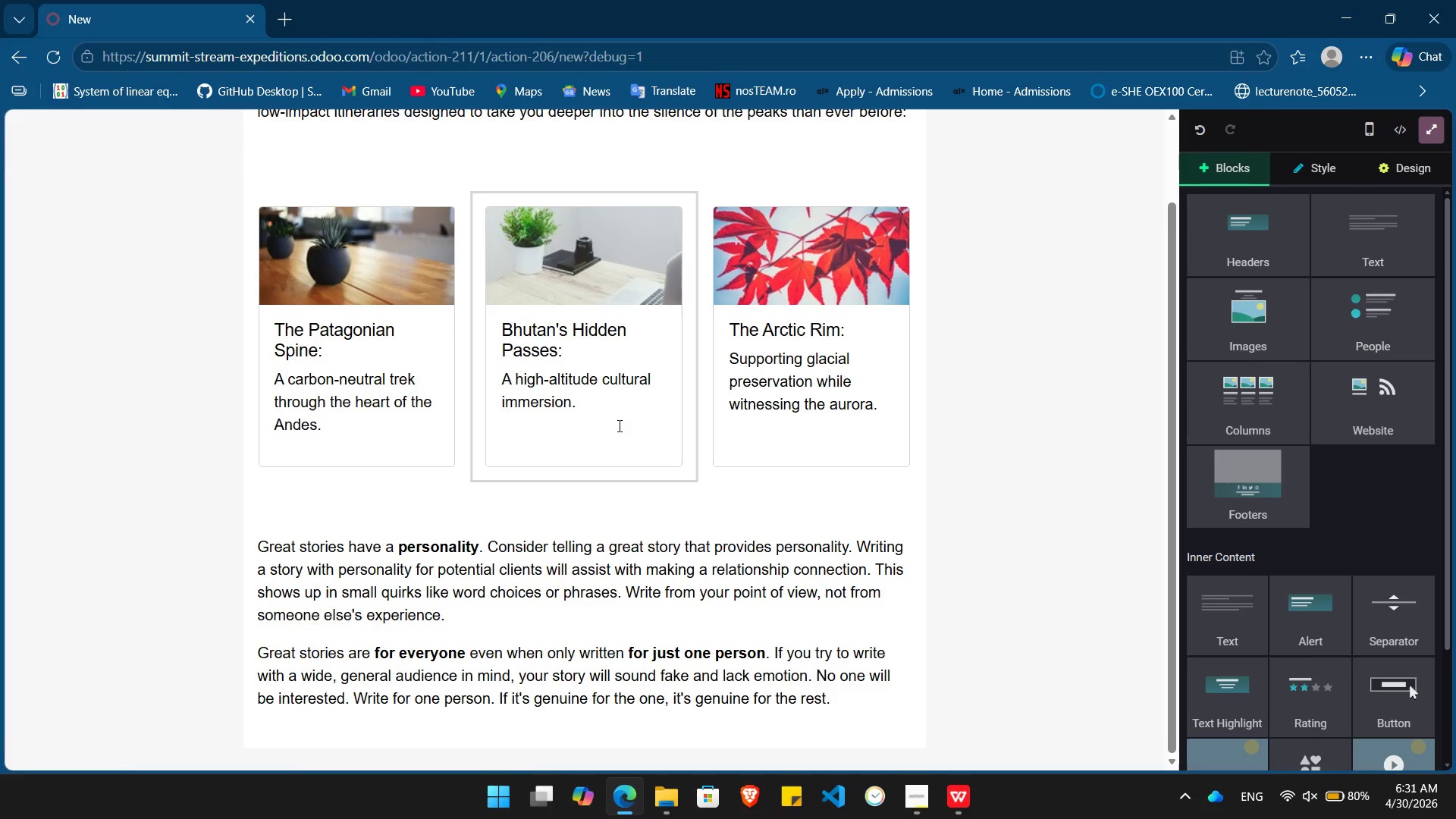 
scroll: coordinate [618, 425], scroll_direction: down, amount: 3.0
 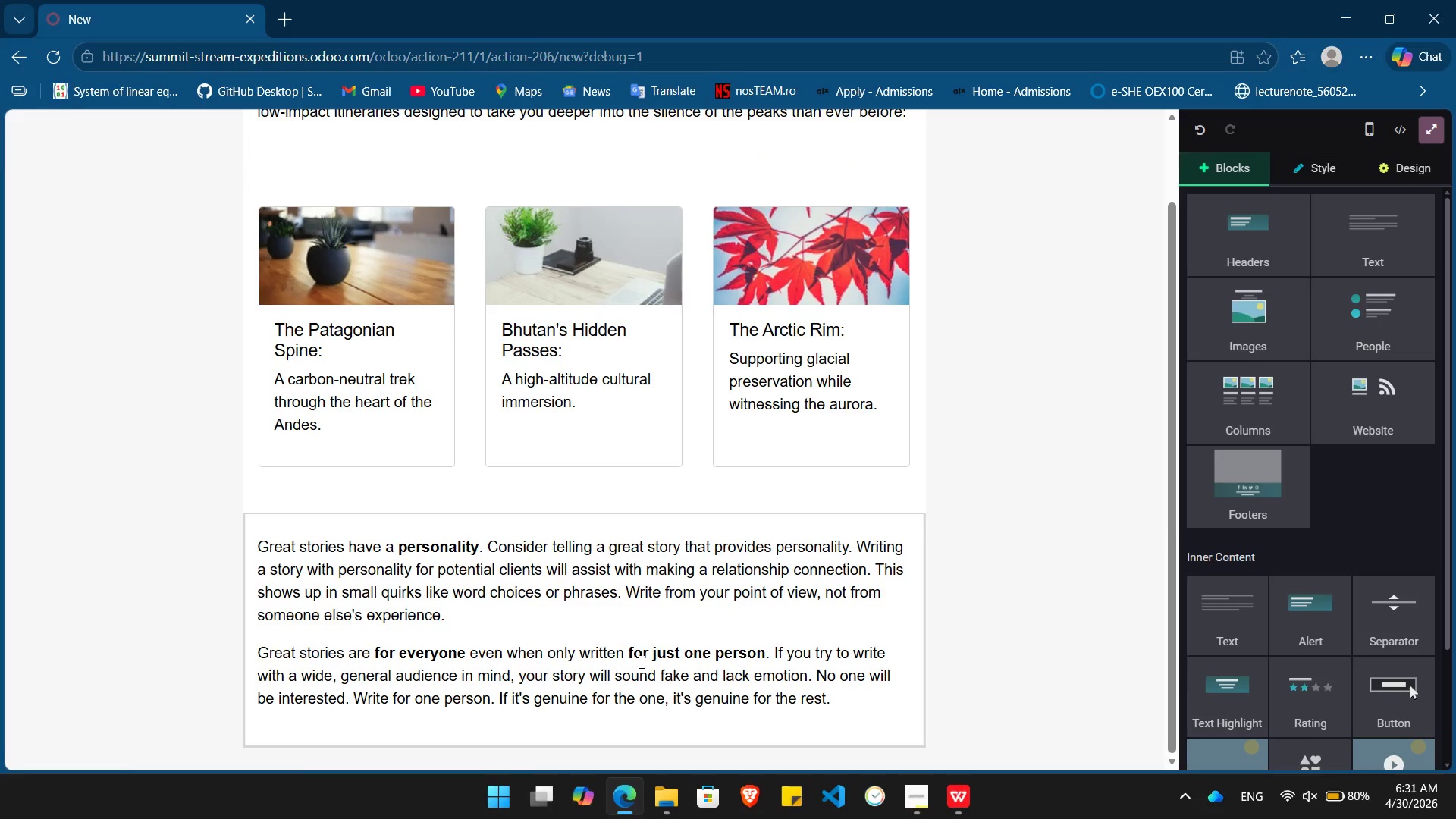 
left_click([640, 662])
 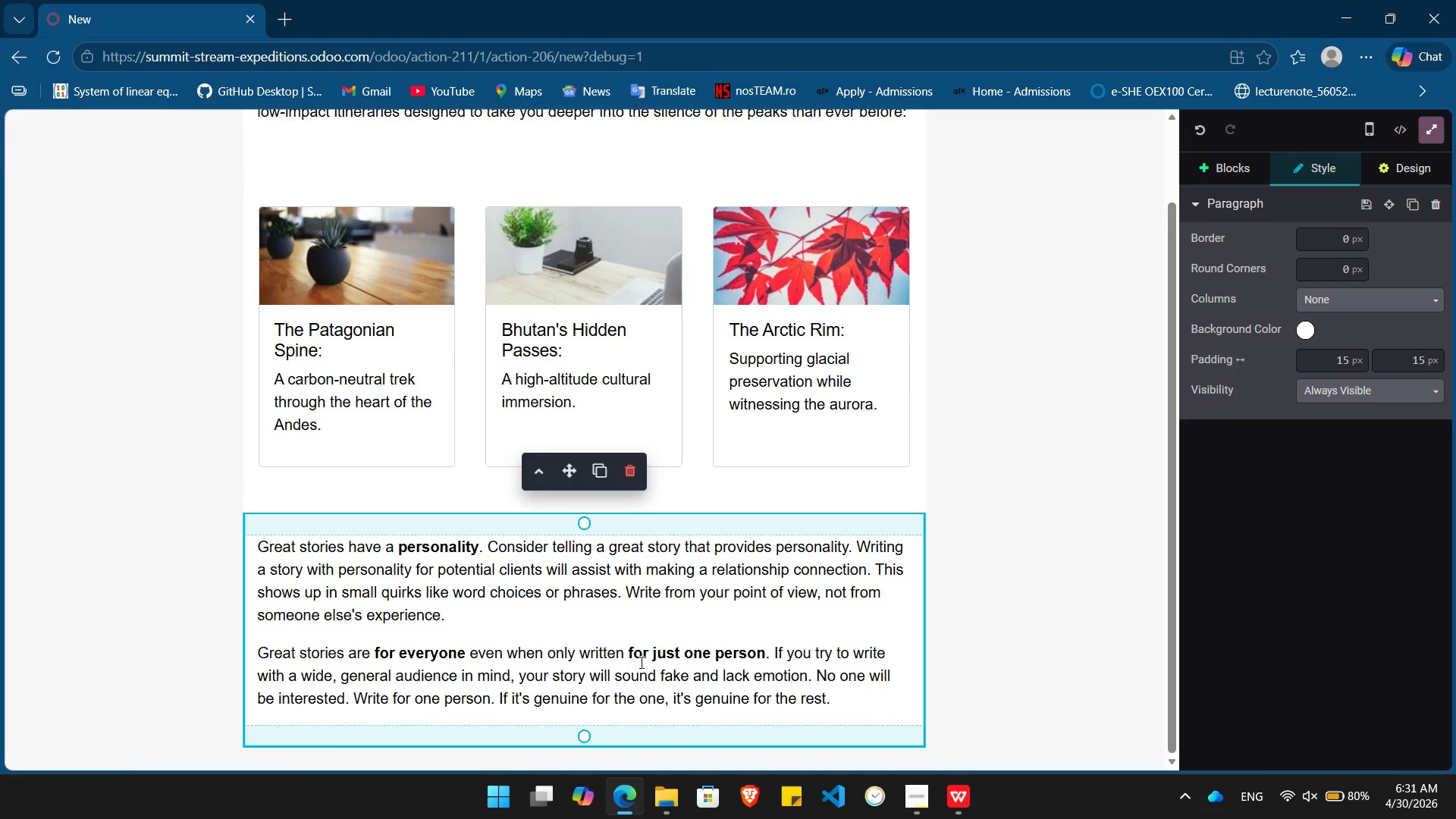 
key(Control+A)
 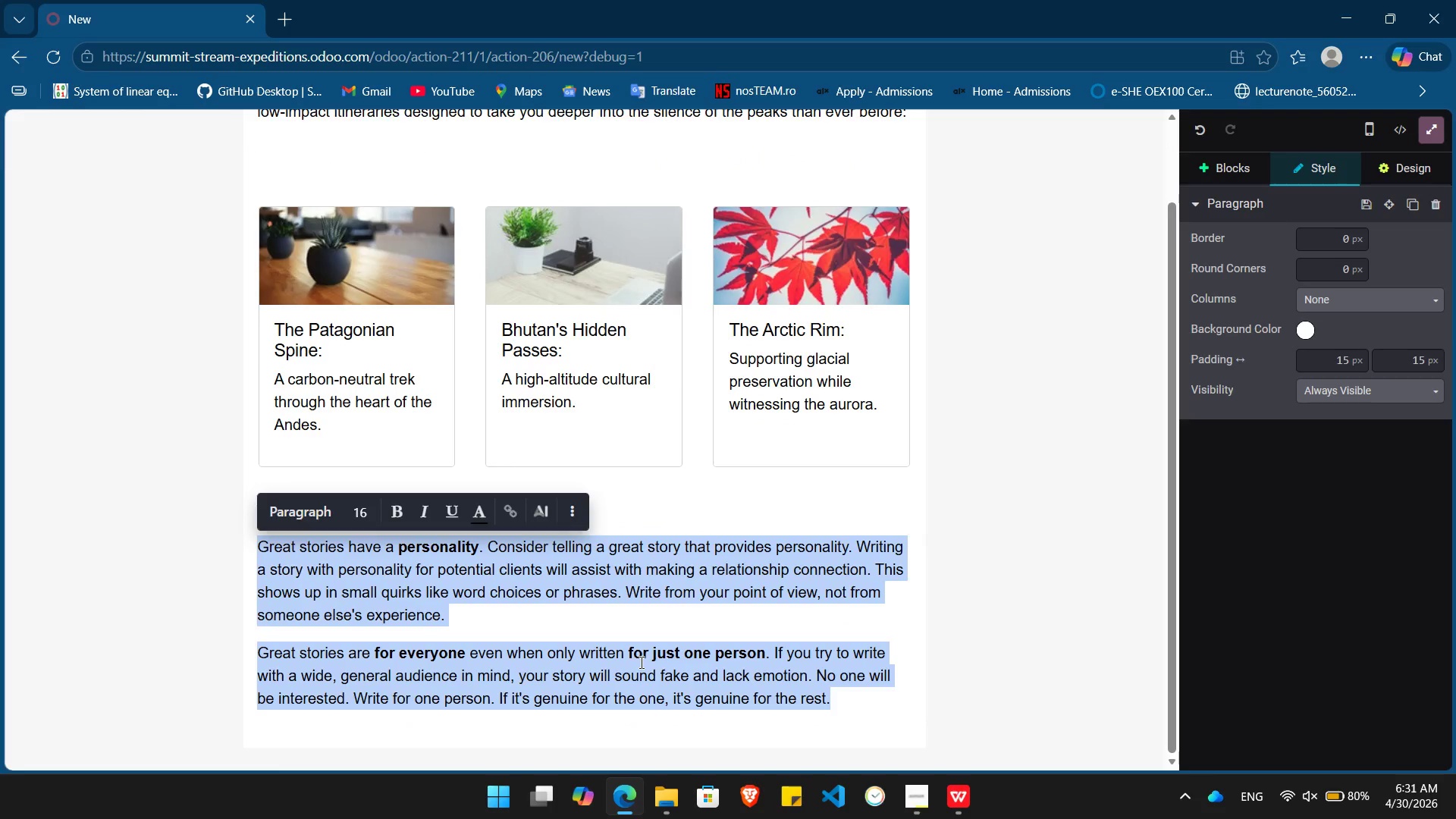 
key(Backspace)
type(/but)
 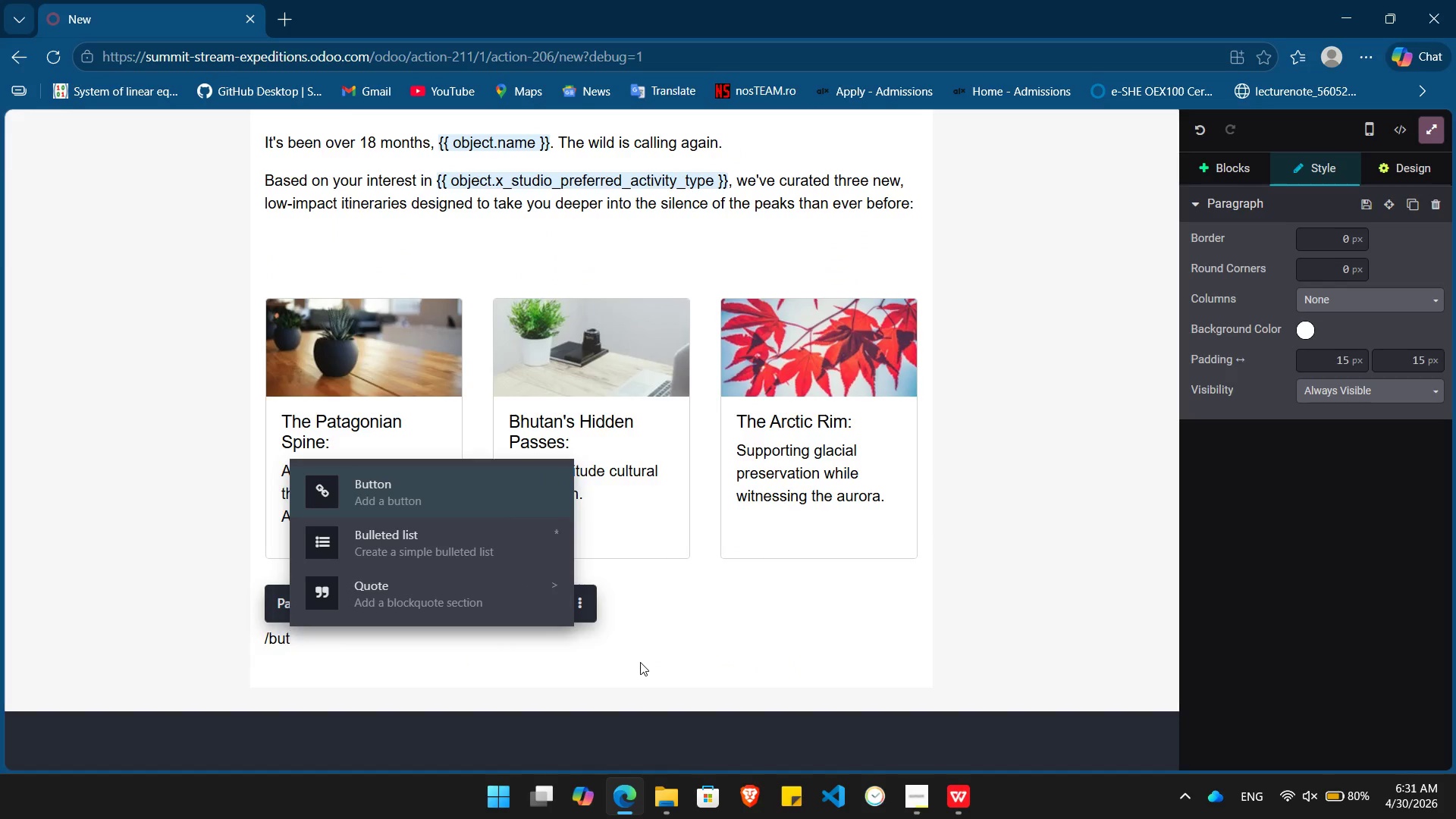 
key(Enter)
 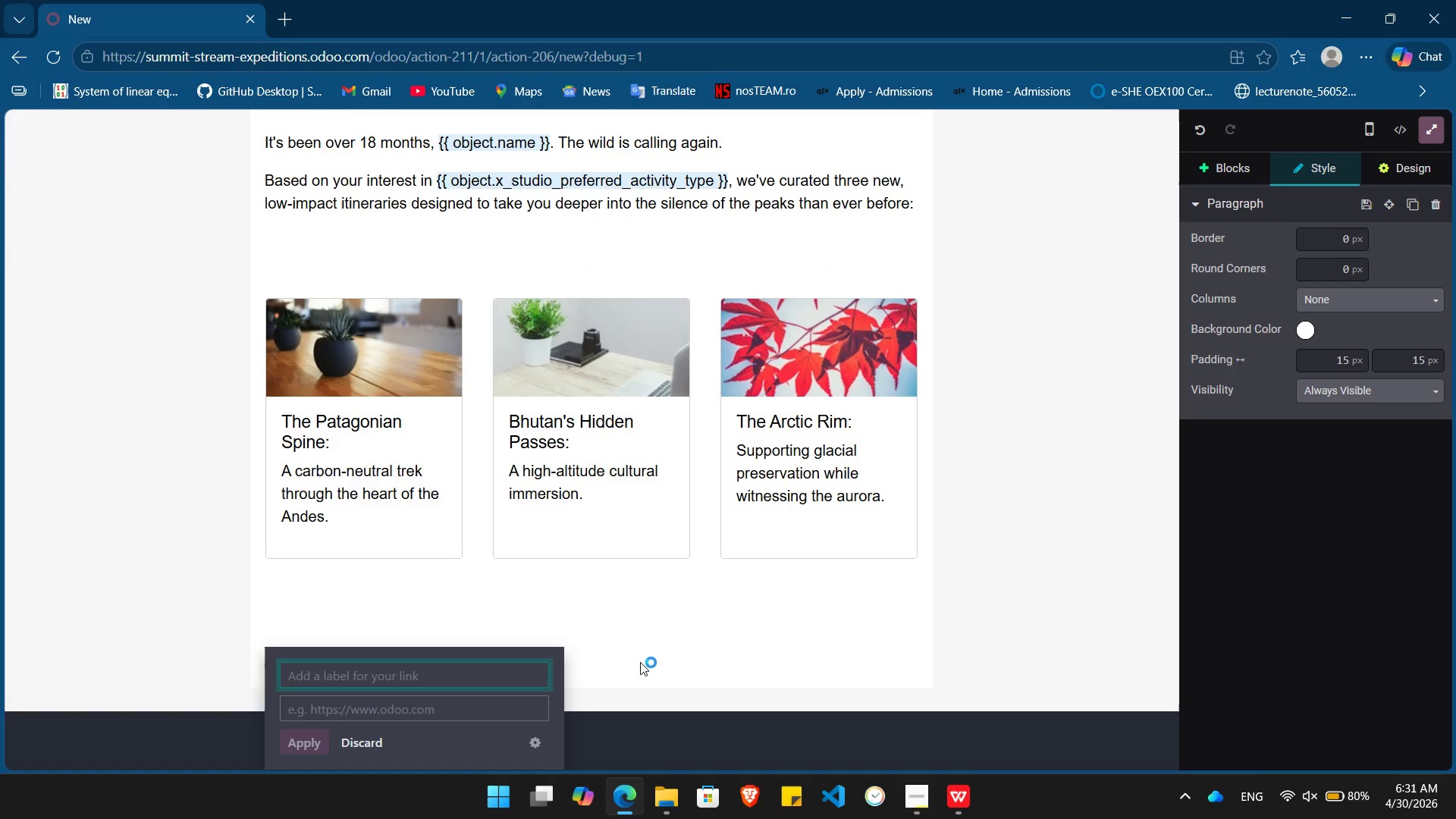 
type(Explore New Itineraries)
key(Tab)
type(ht)
 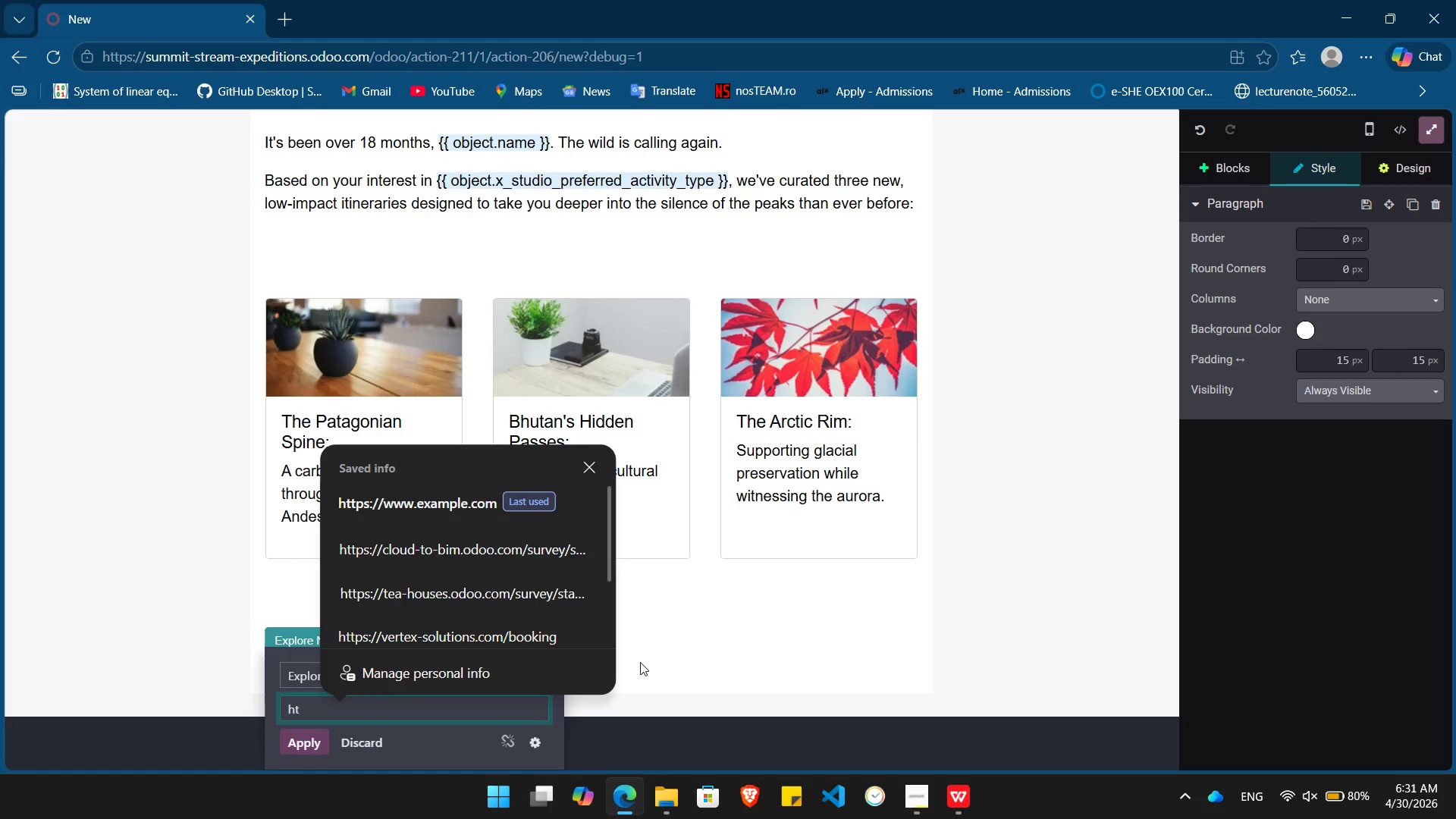 
key(ArrowDown)
 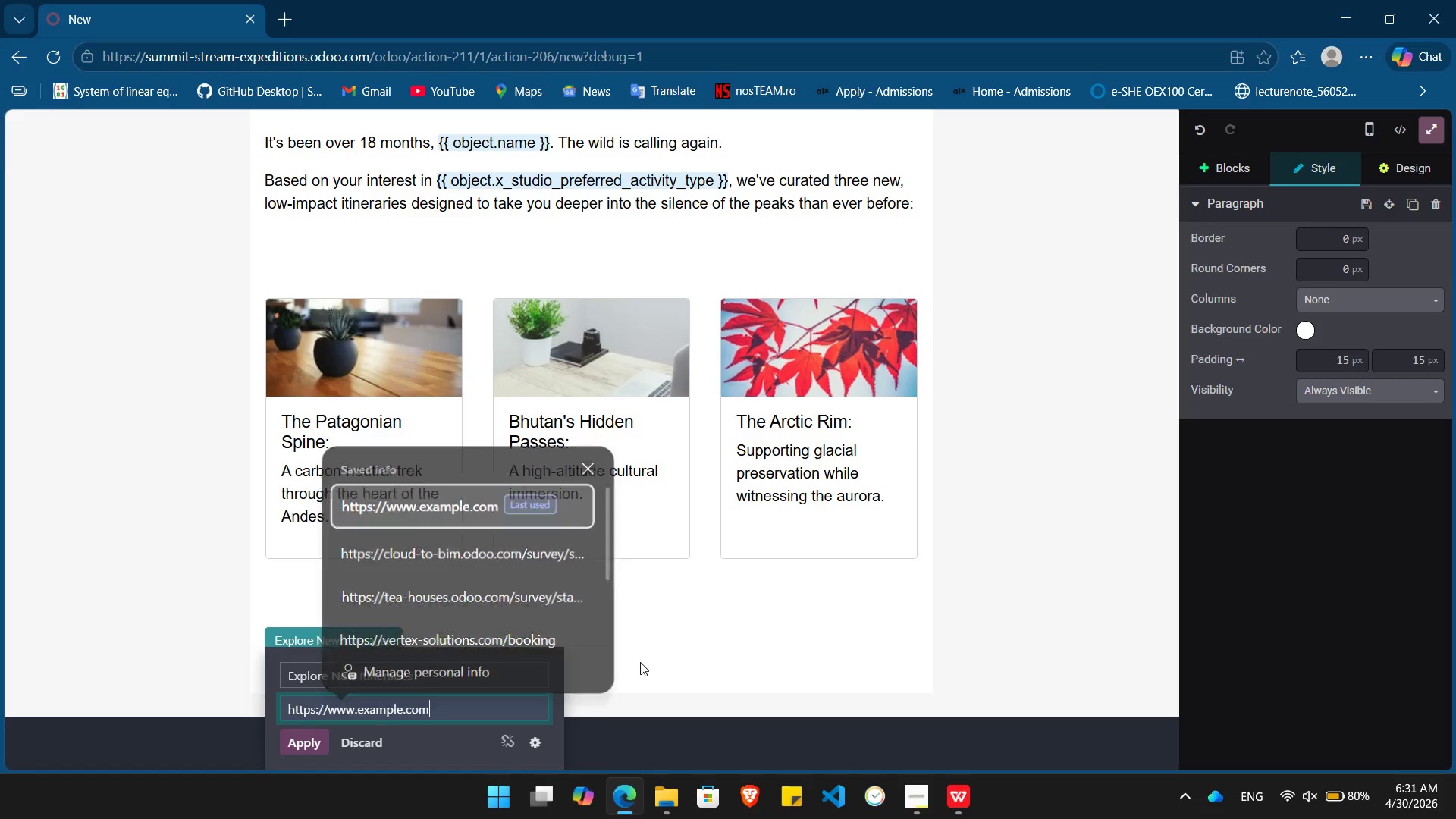 
key(Enter)
 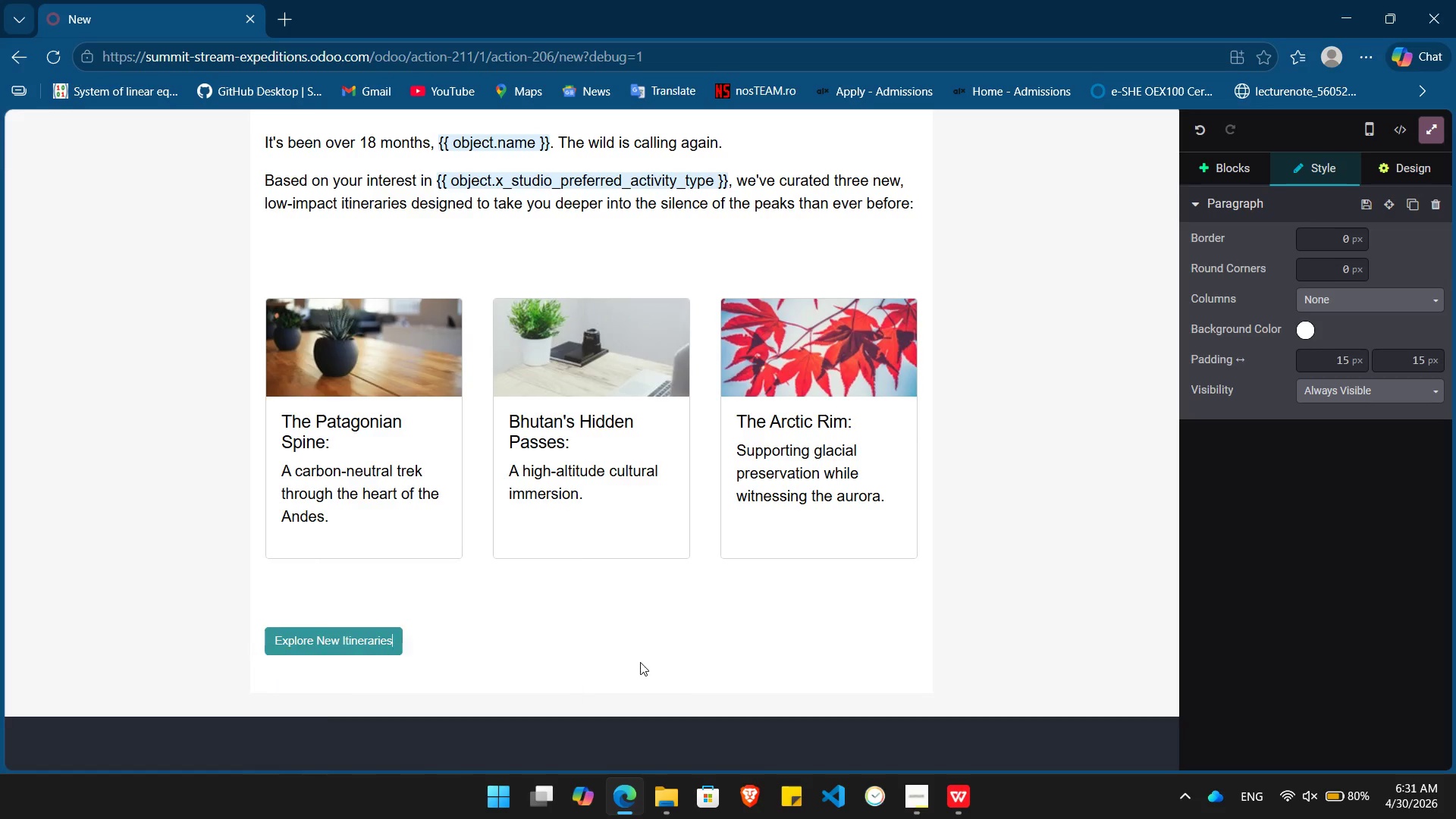 
key(Enter)
 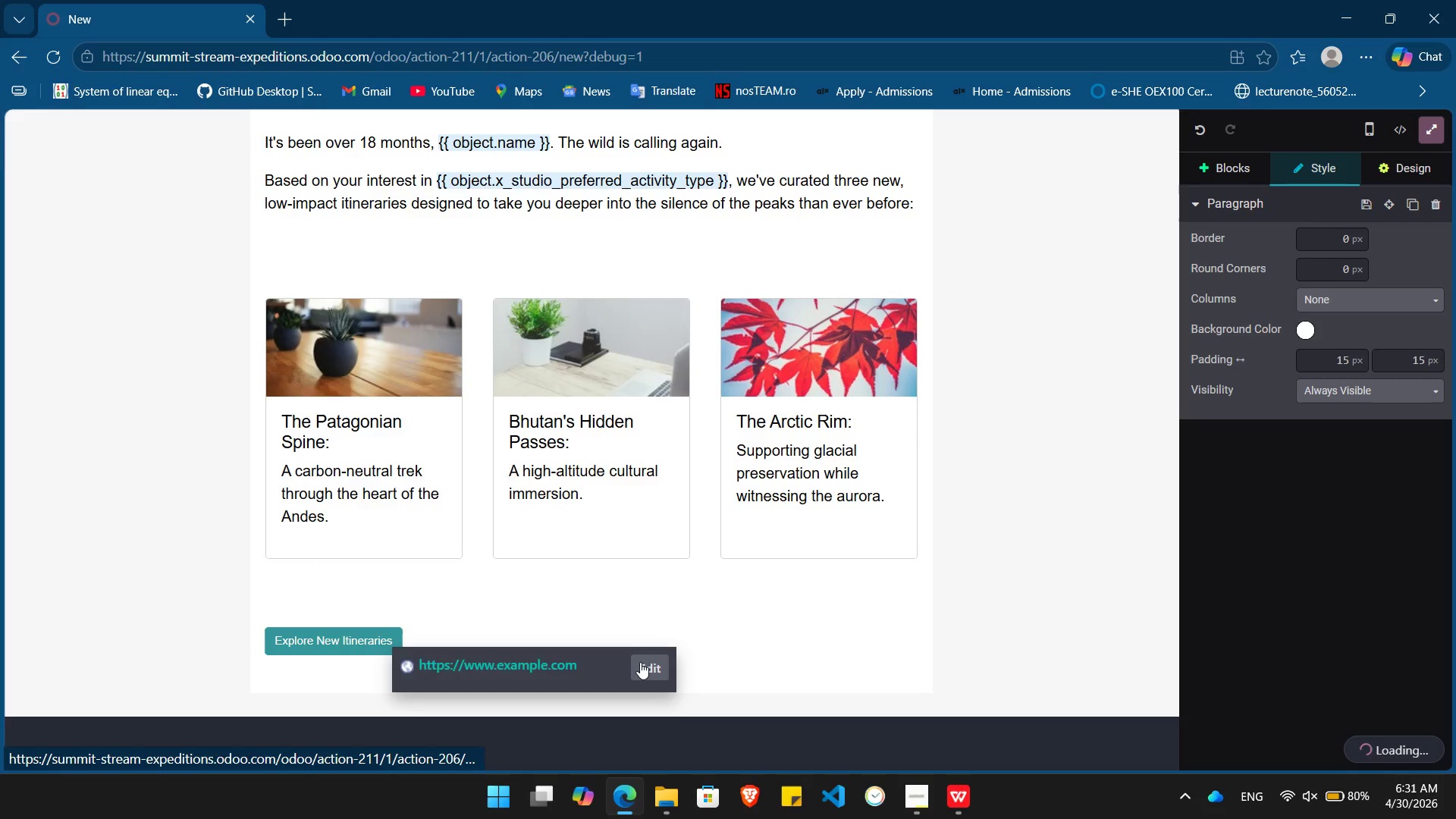 
key(Enter)
 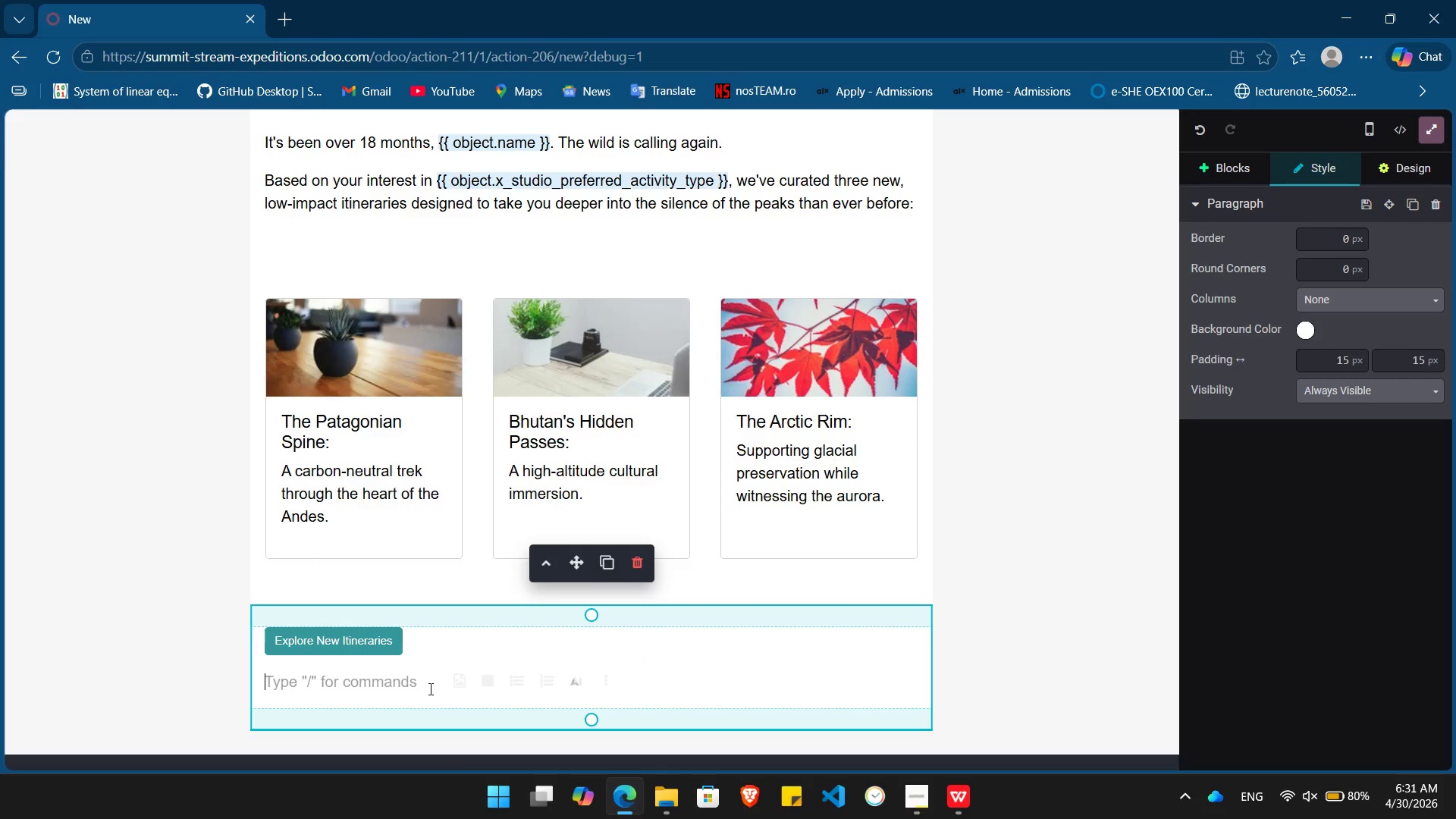 
left_click([403, 687])
 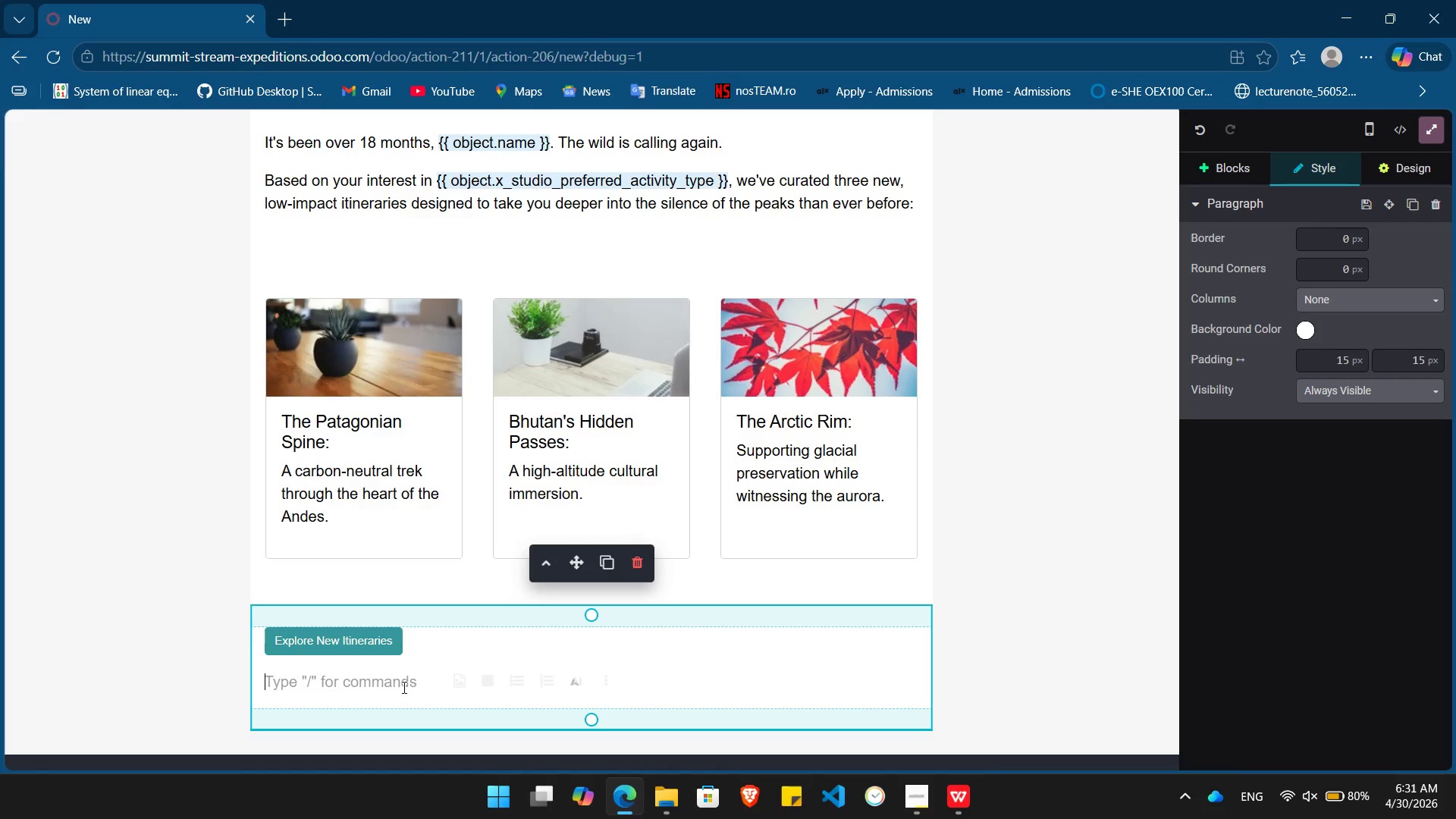 
wait(9.72)
 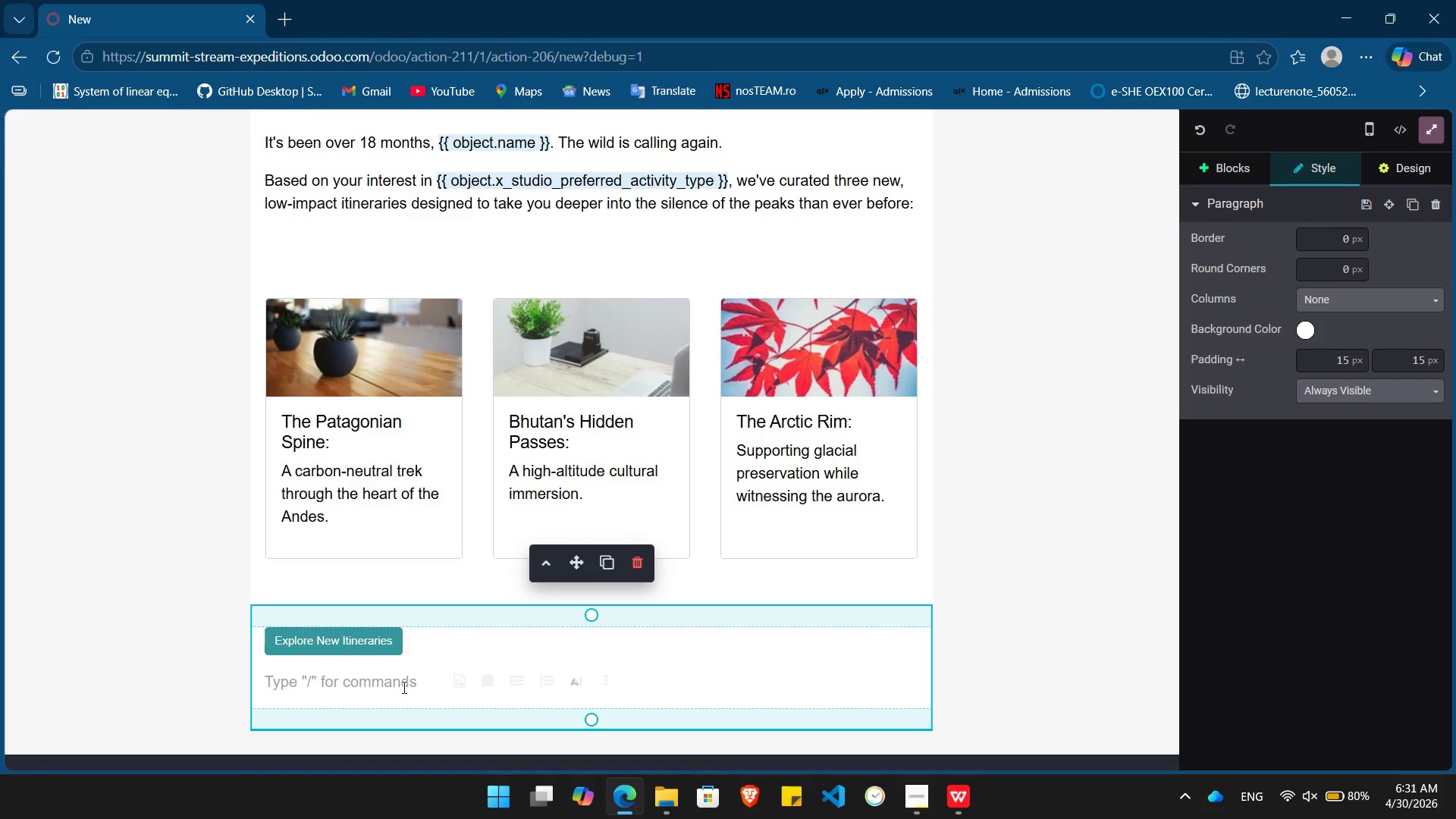 
type(Best,)
 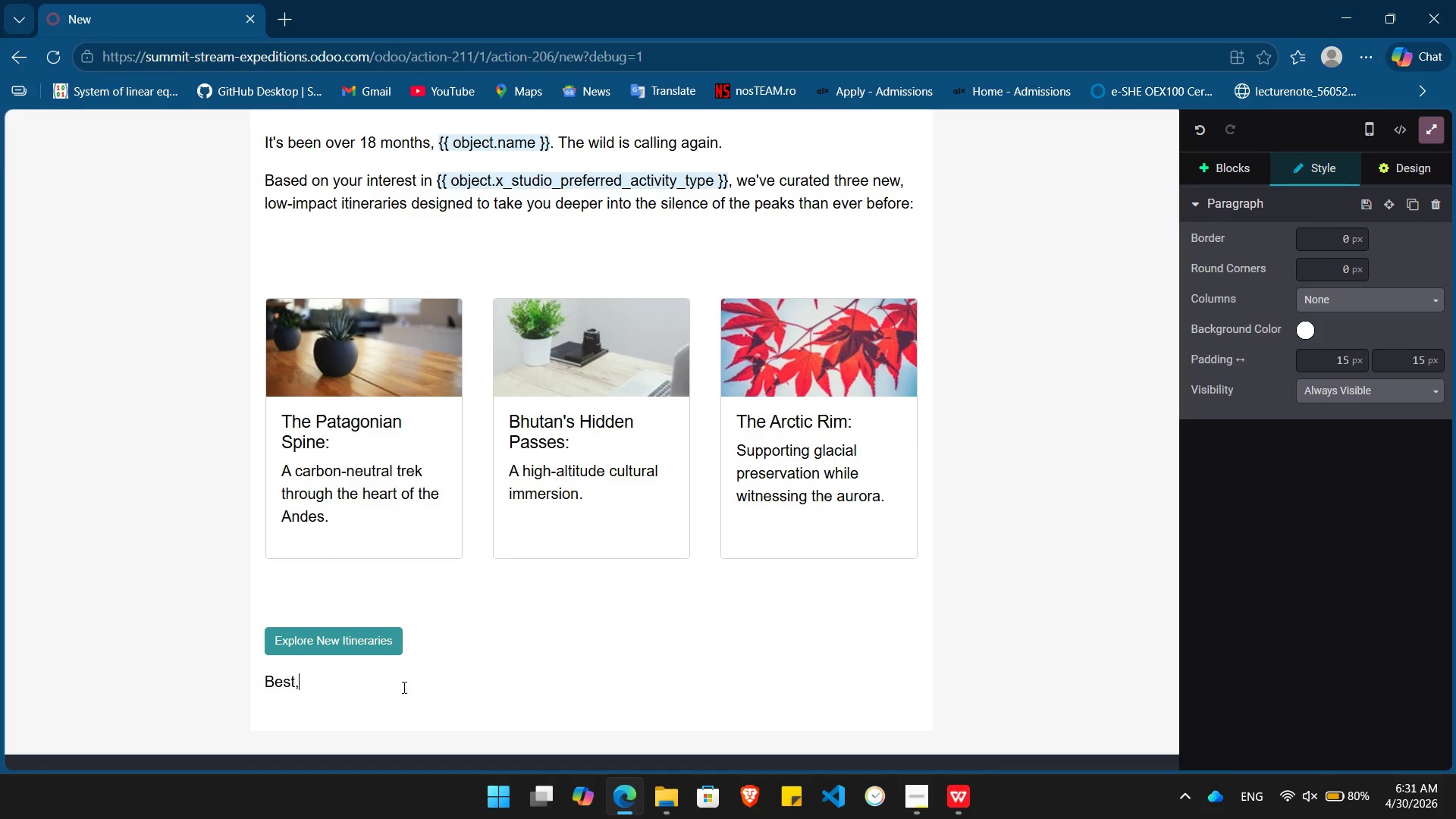 
key(Enter)
 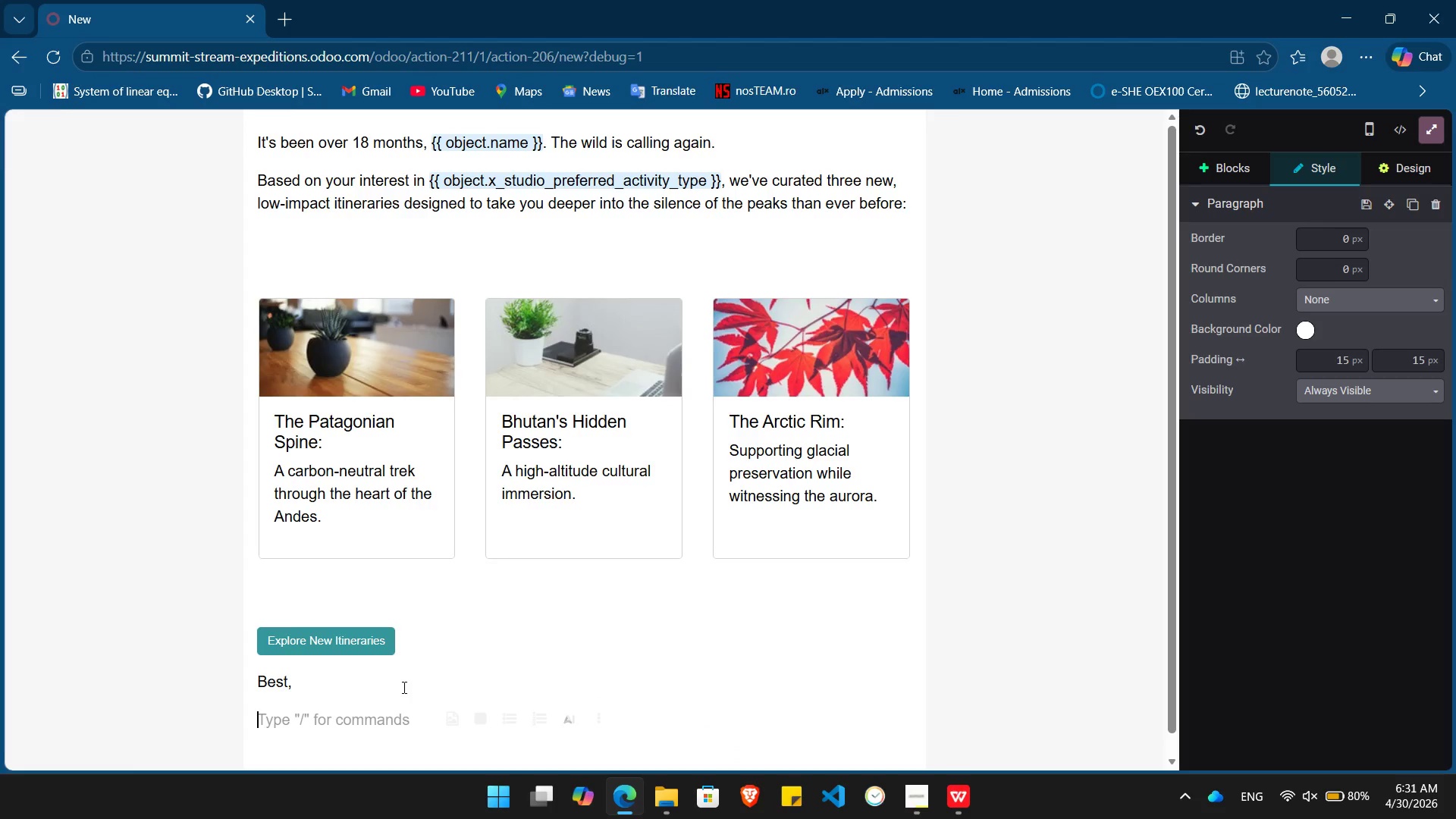 
key(Control+ControlLeft)
 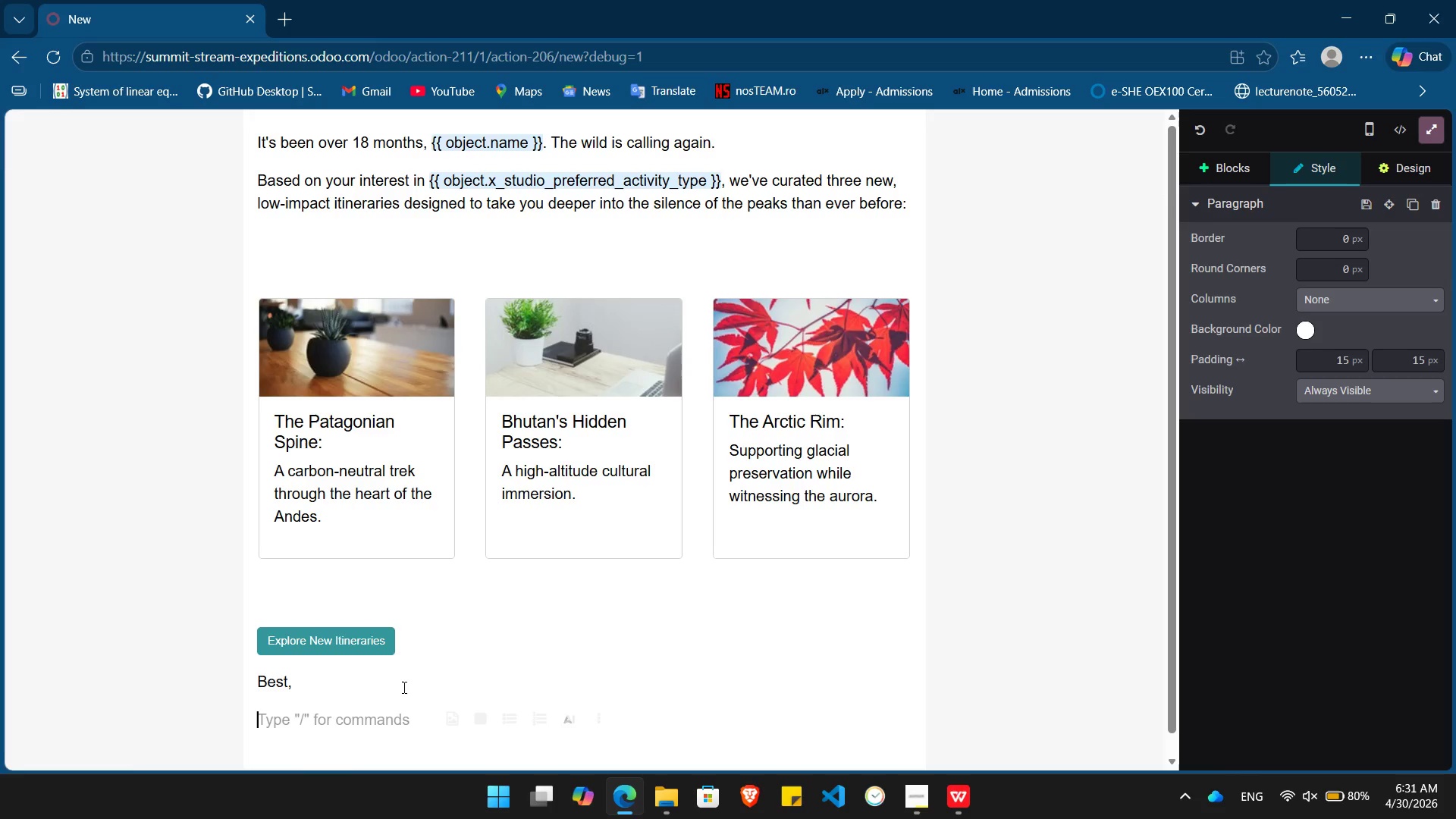 
key(Control+I)
 